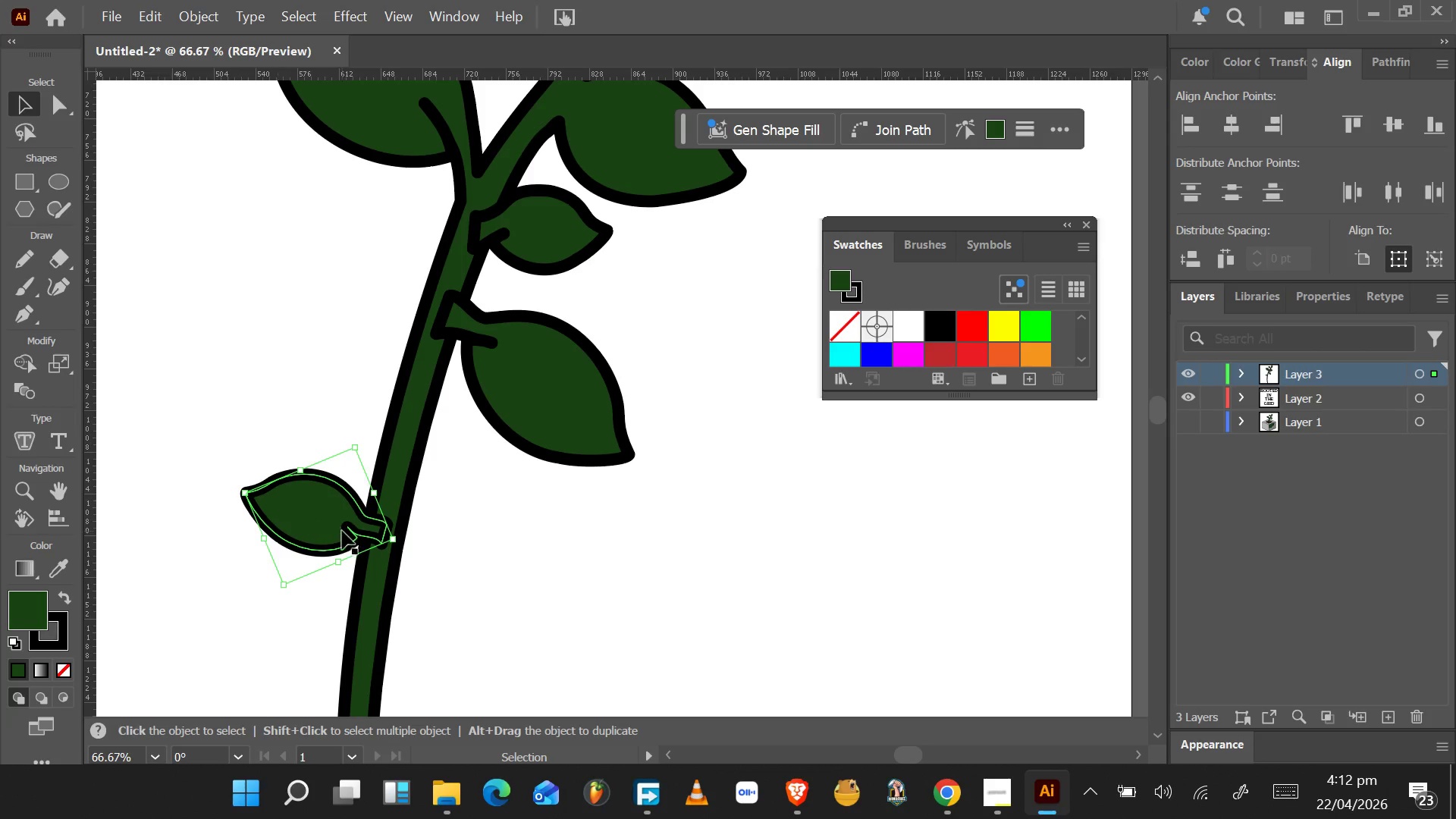 
hold_key(key=AltLeft, duration=0.94)
scroll: coordinate [355, 526], scroll_direction: up, amount: 3.0
 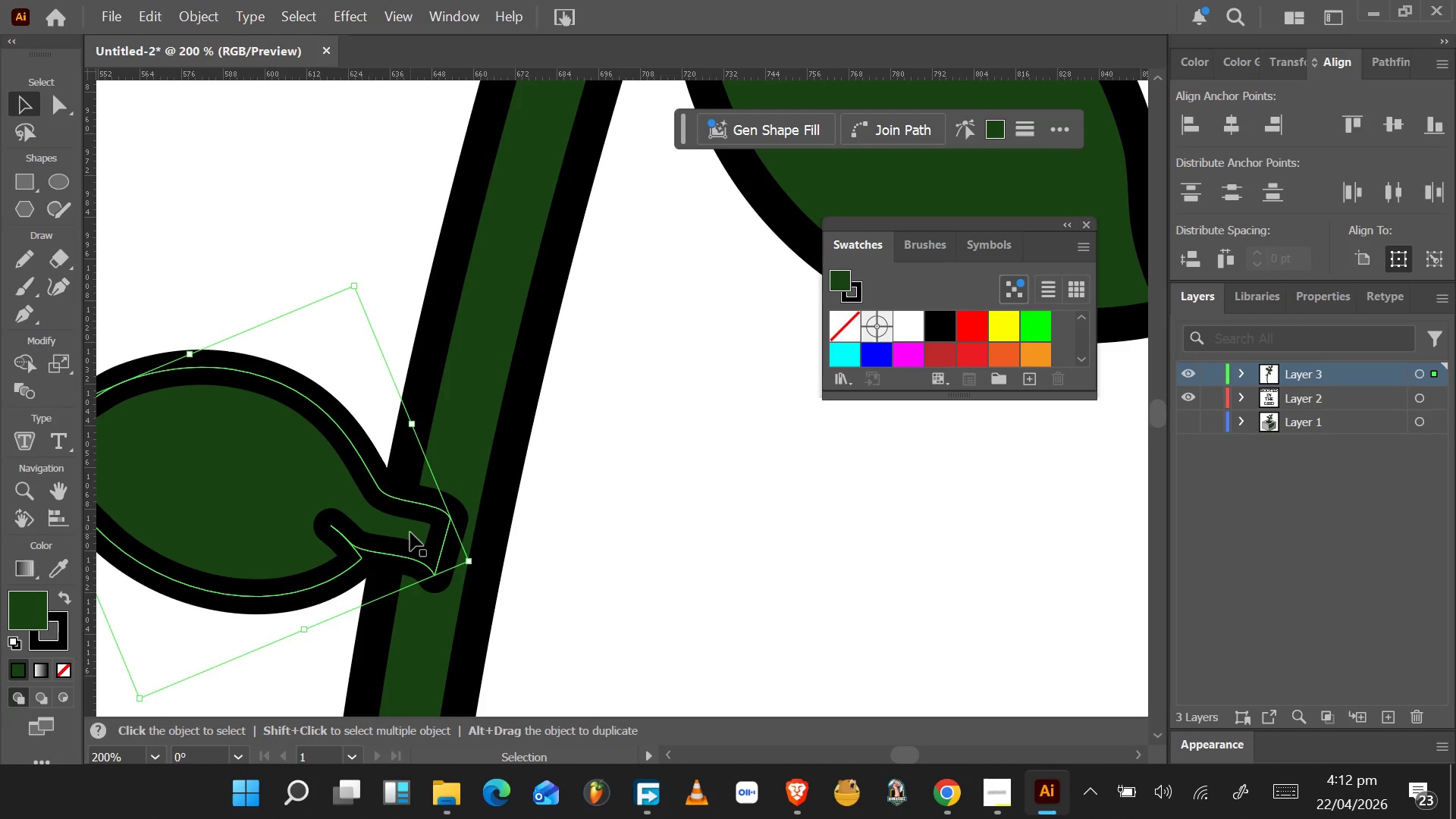 
left_click_drag(start_coordinate=[410, 532], to_coordinate=[401, 532])
 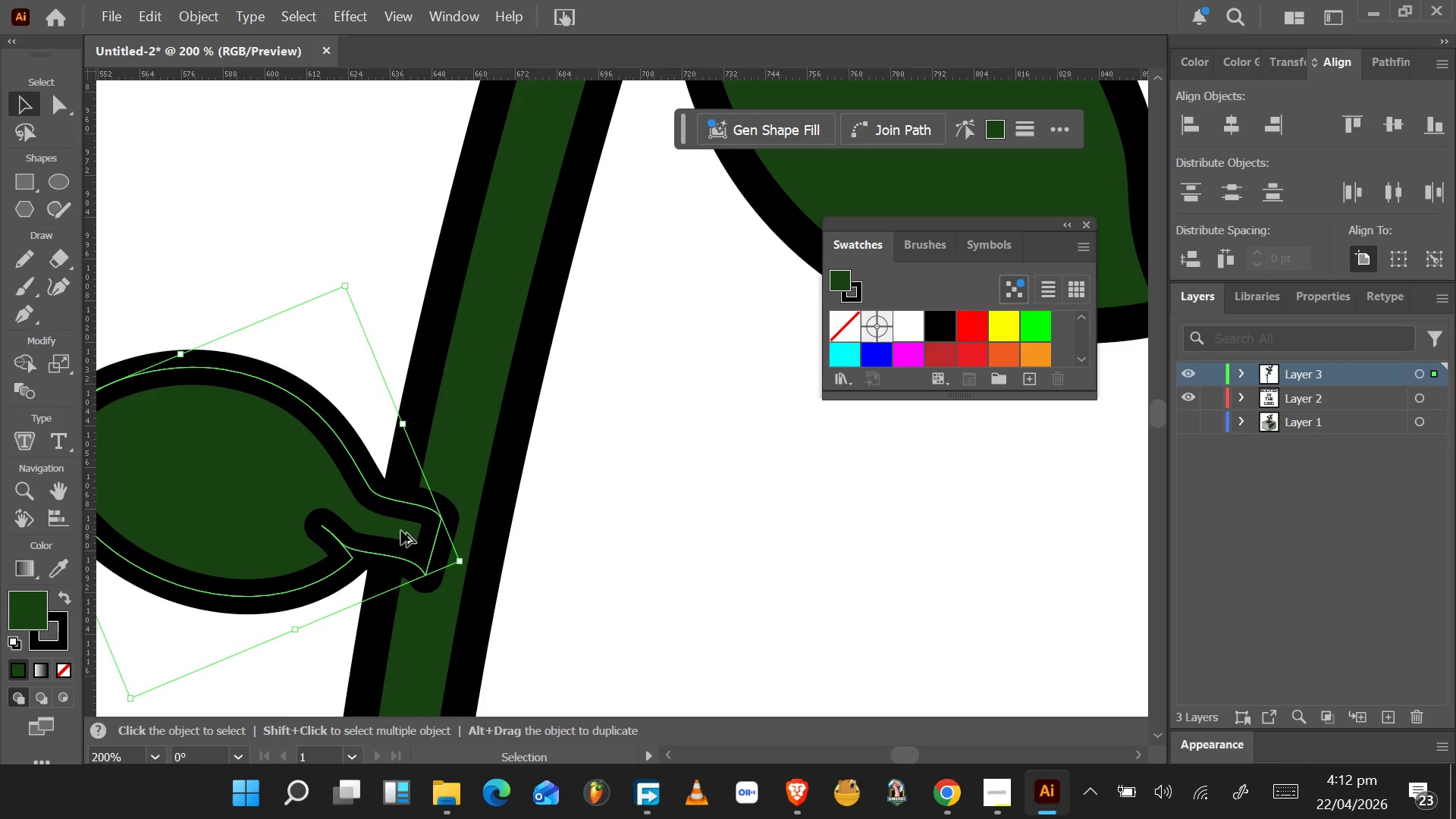 
hold_key(key=AltLeft, duration=0.61)
 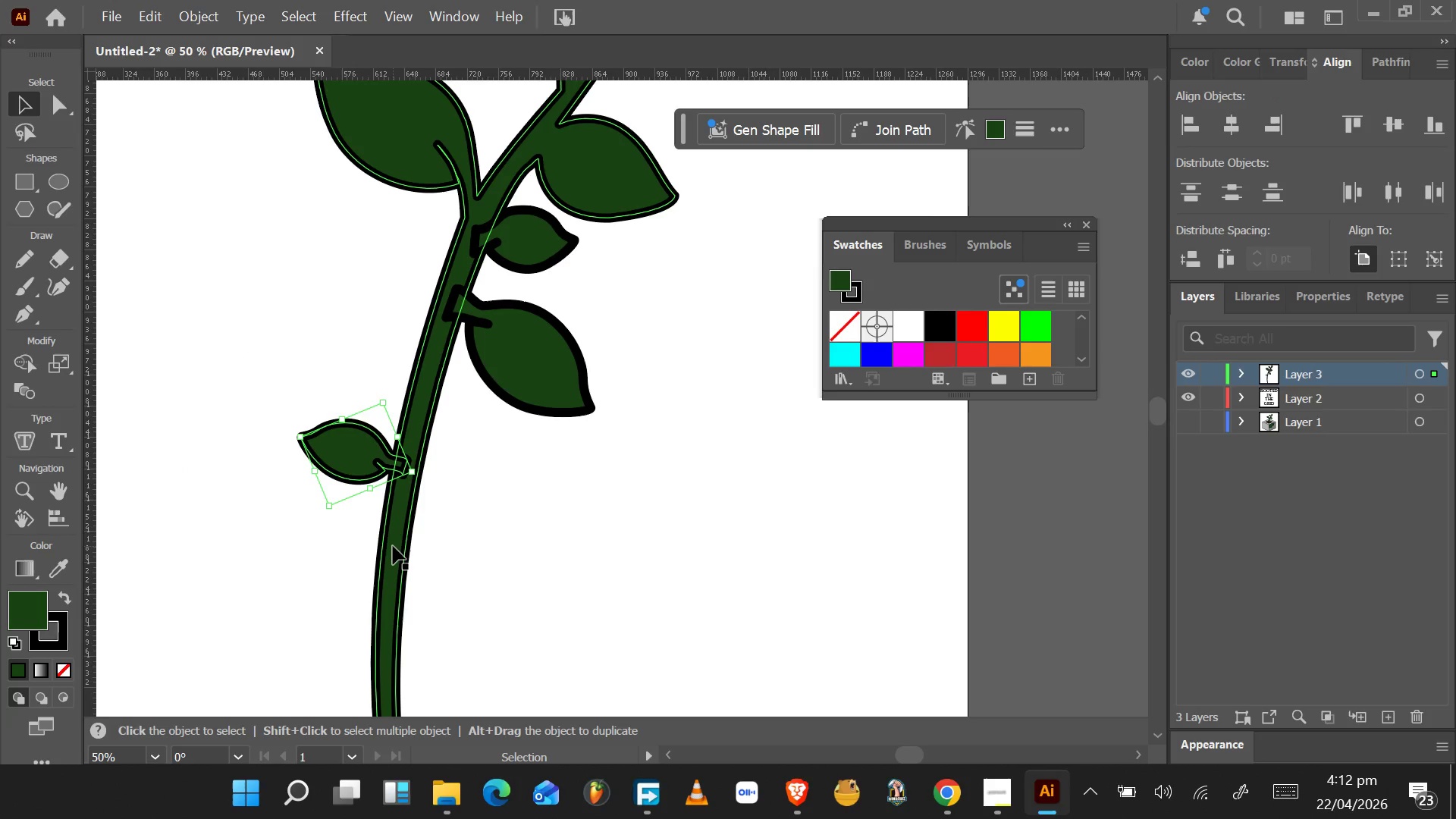 
hold_key(key=AltLeft, duration=0.36)
 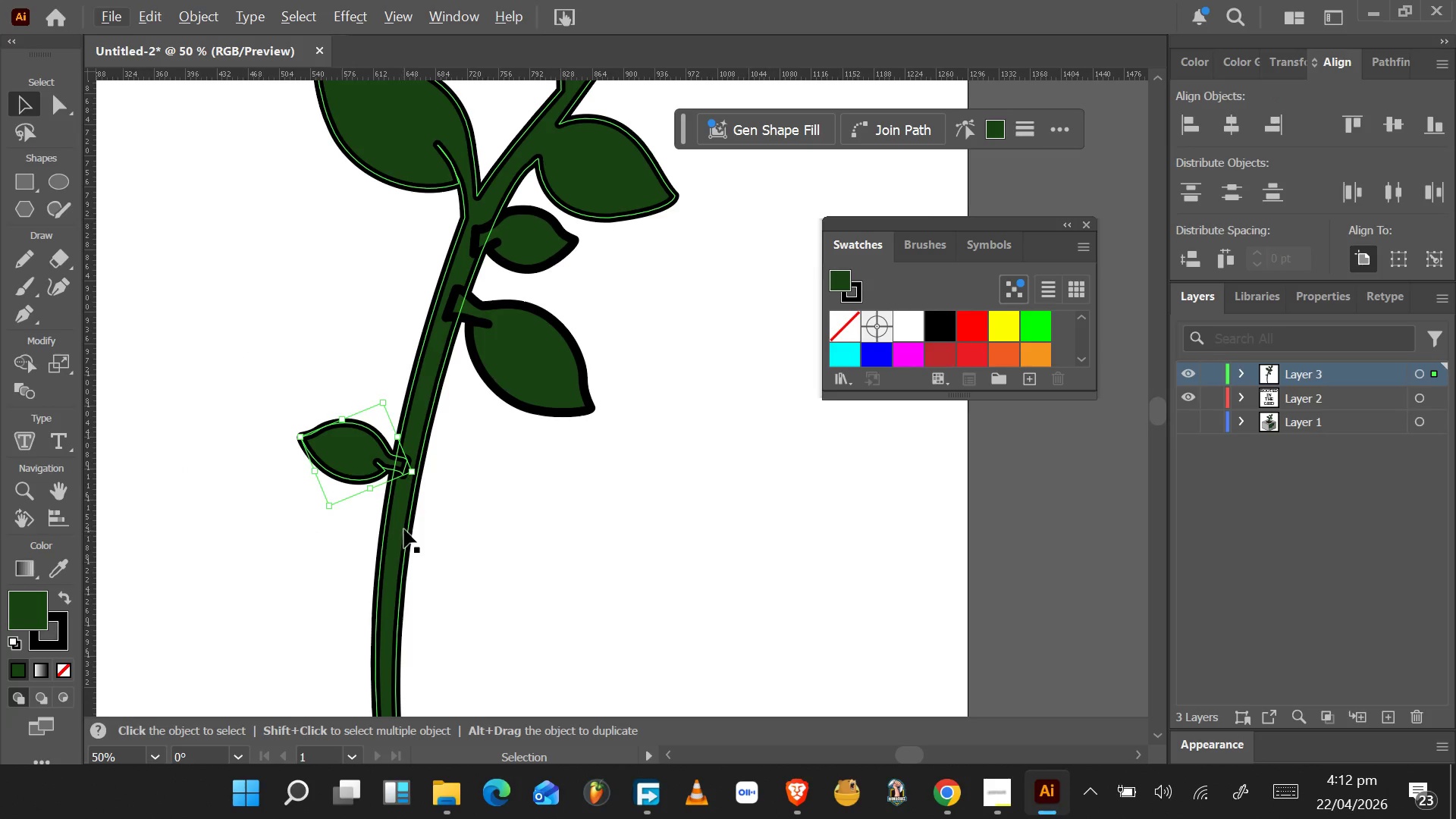 
scroll: coordinate [393, 546], scroll_direction: down, amount: 8.0
 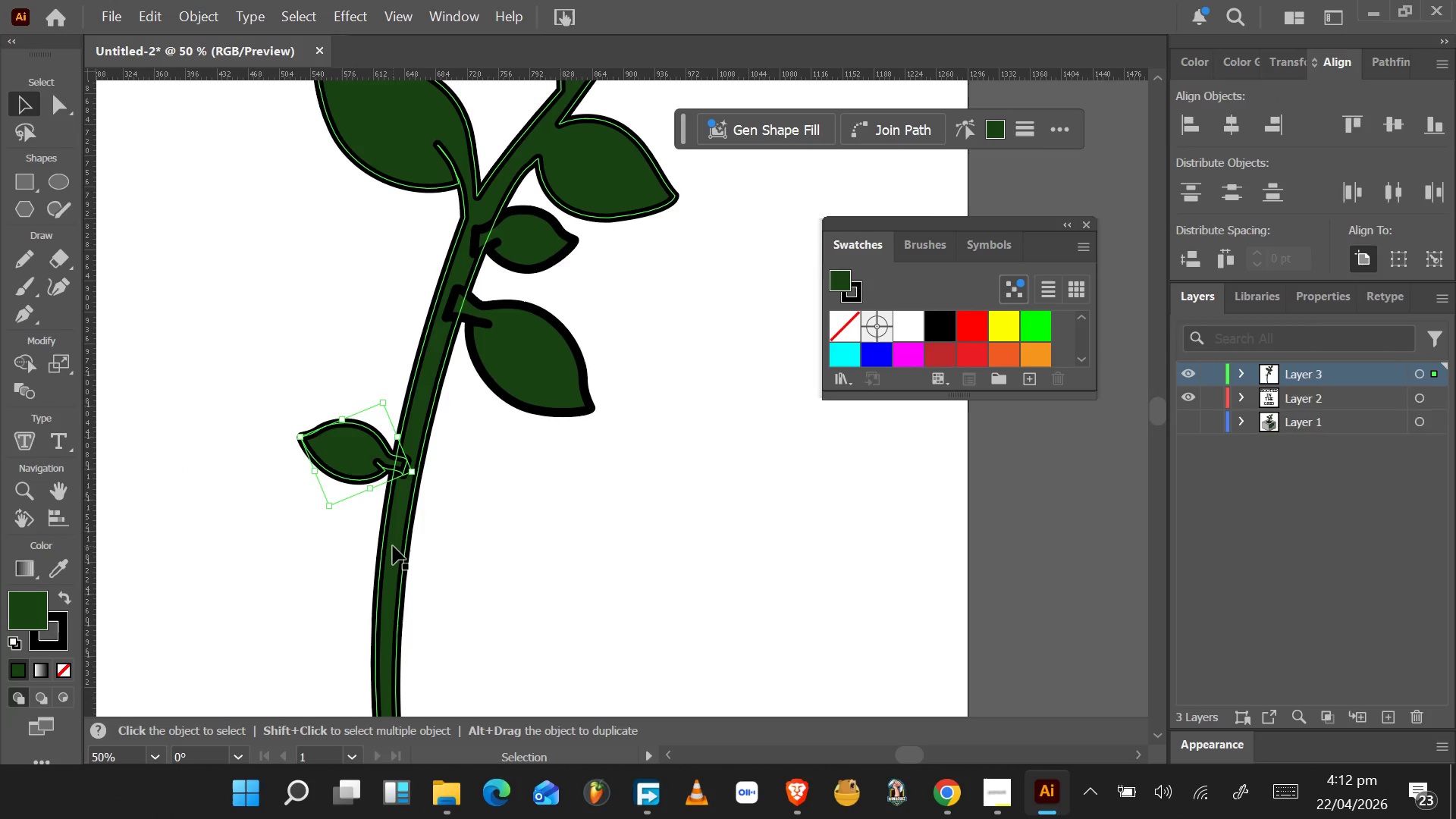 
hold_key(key=AltLeft, duration=0.7)
scroll: coordinate [526, 501], scroll_direction: up, amount: 3.0
 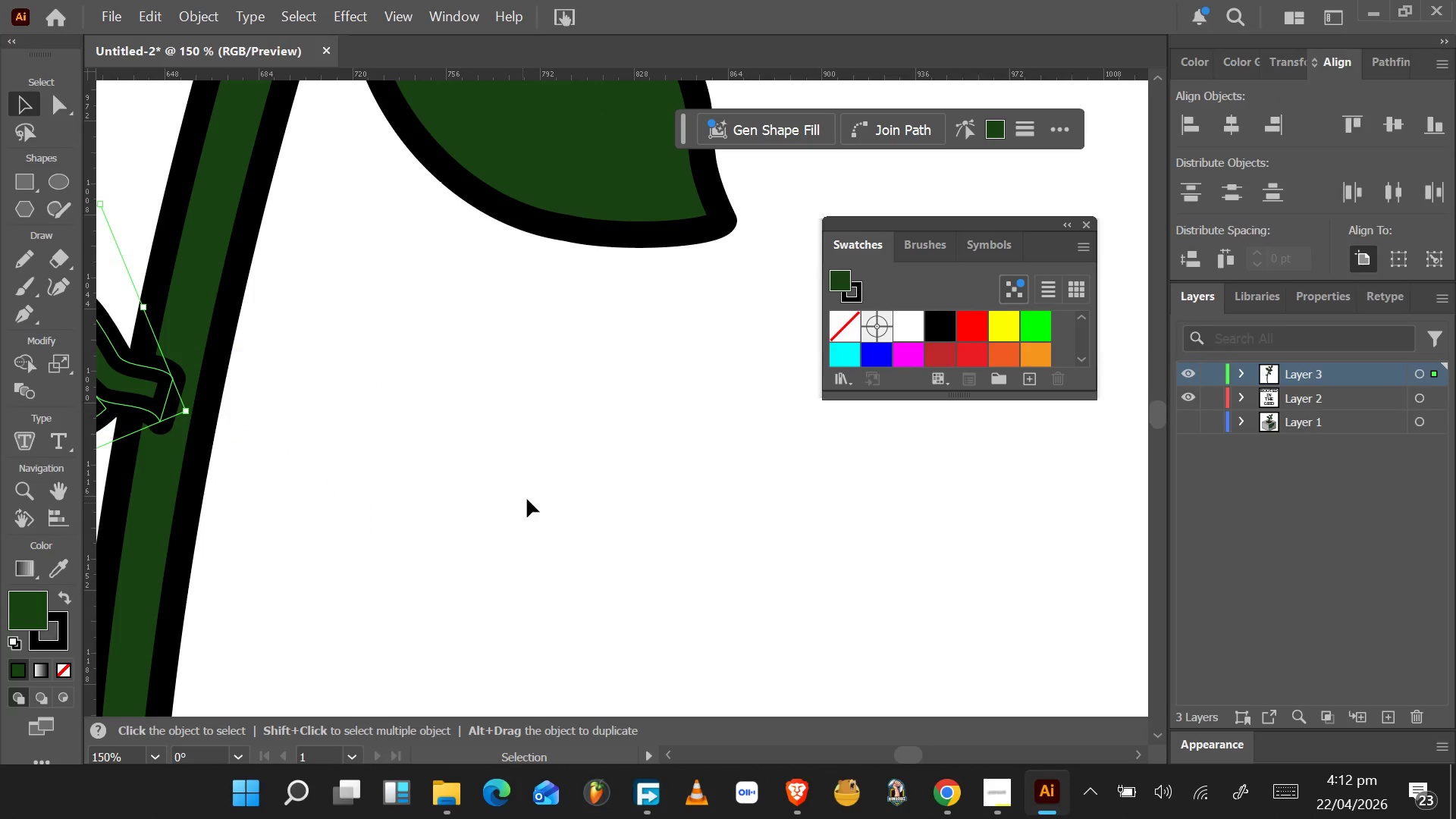 
hold_key(key=AltLeft, duration=0.62)
scroll: coordinate [513, 504], scroll_direction: down, amount: 8.0
 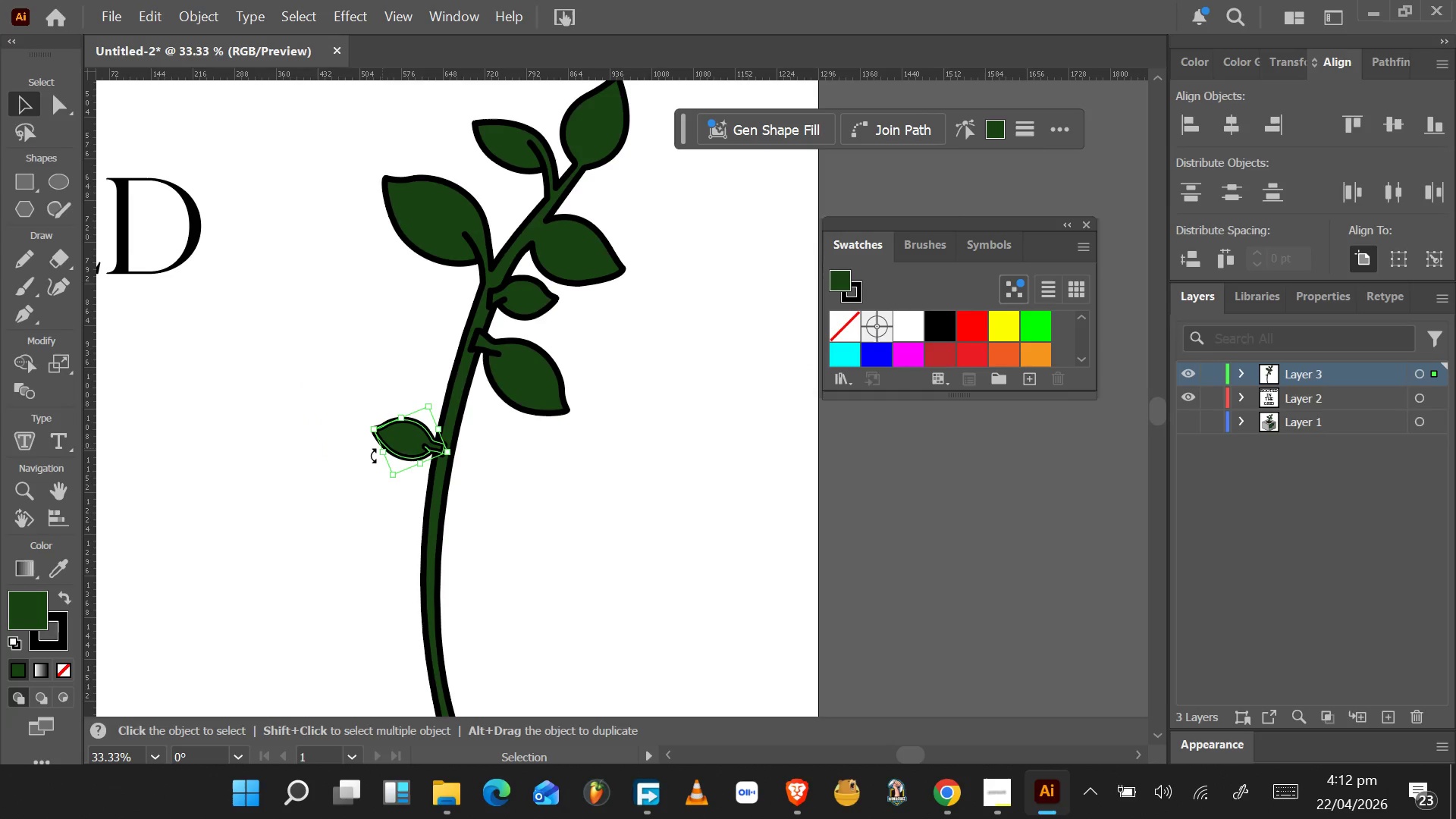 
hold_key(key=ShiftLeft, duration=1.5)
left_click([482, 318])
 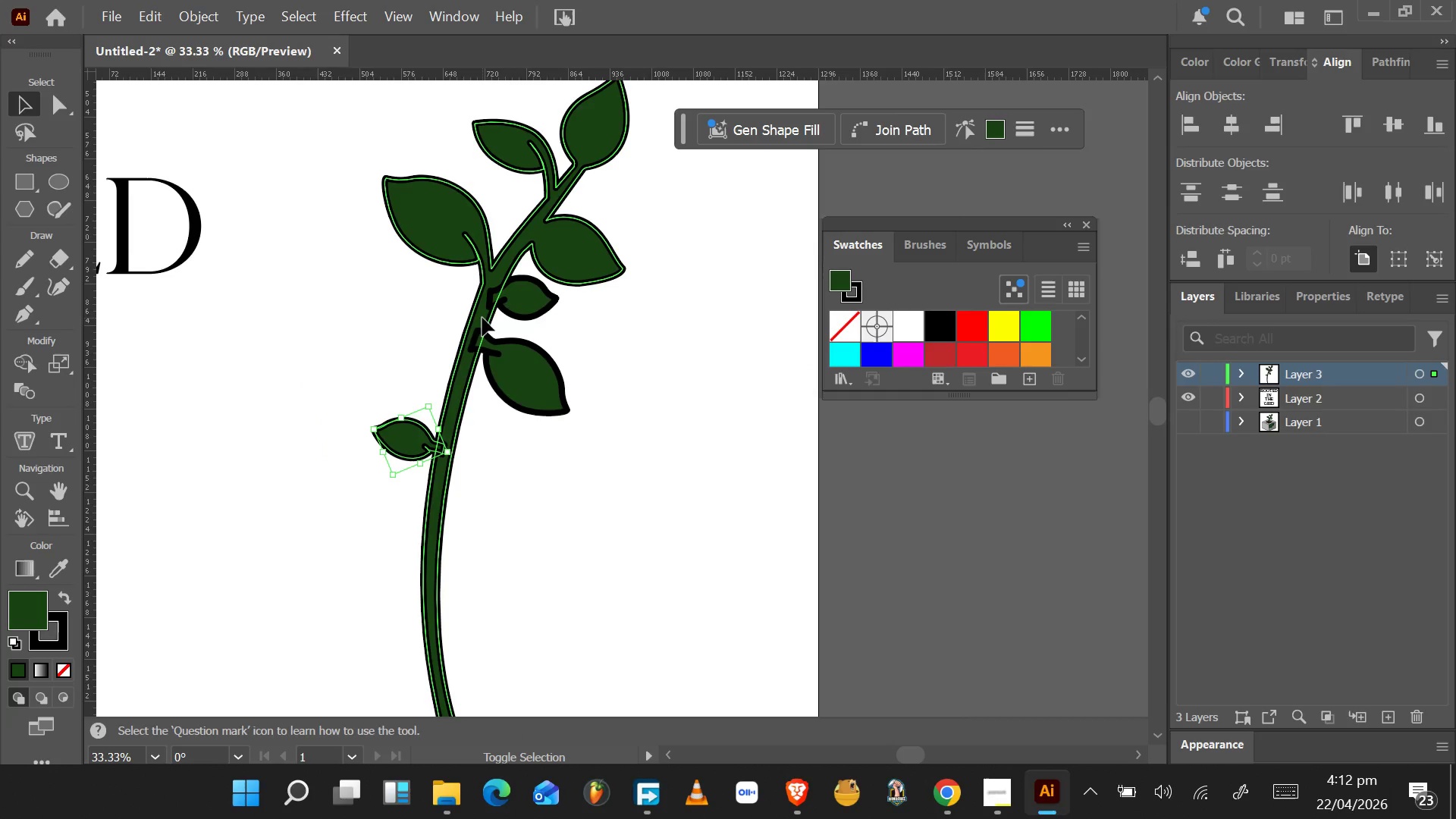 
hold_key(key=ShiftLeft, duration=1.53)
left_click([515, 296])
 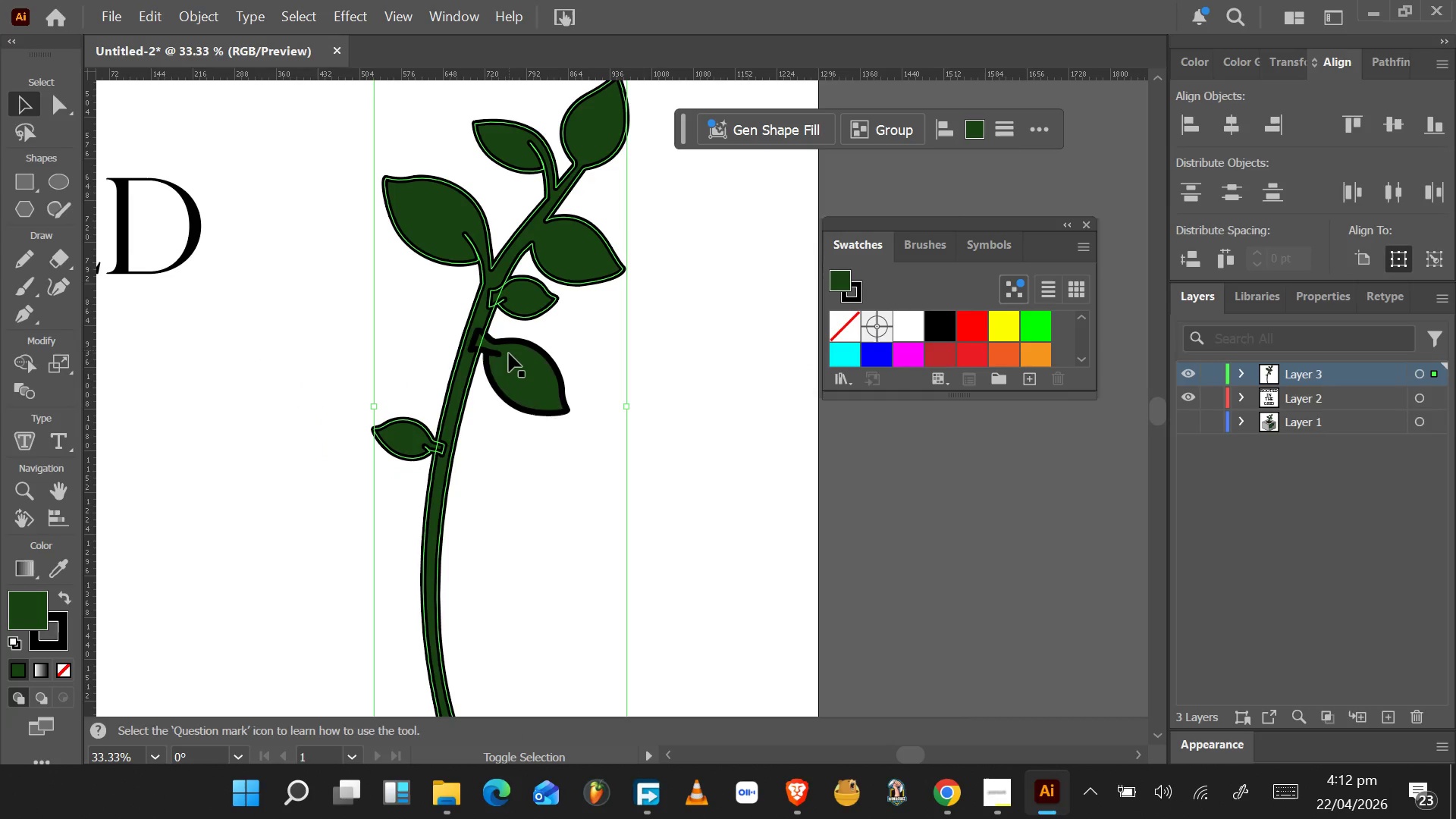 
left_click([510, 356])
 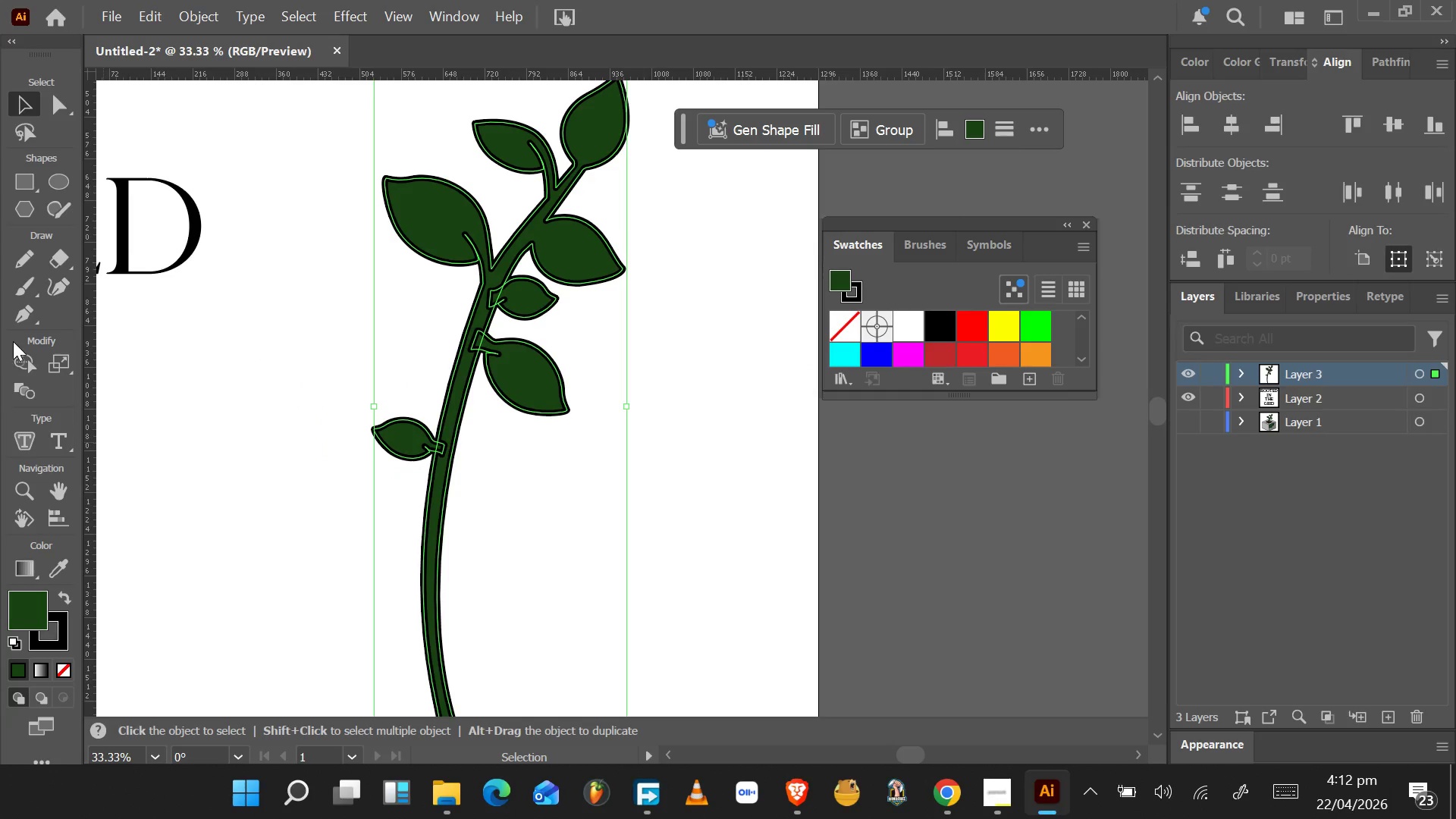 
left_click([21, 361])
 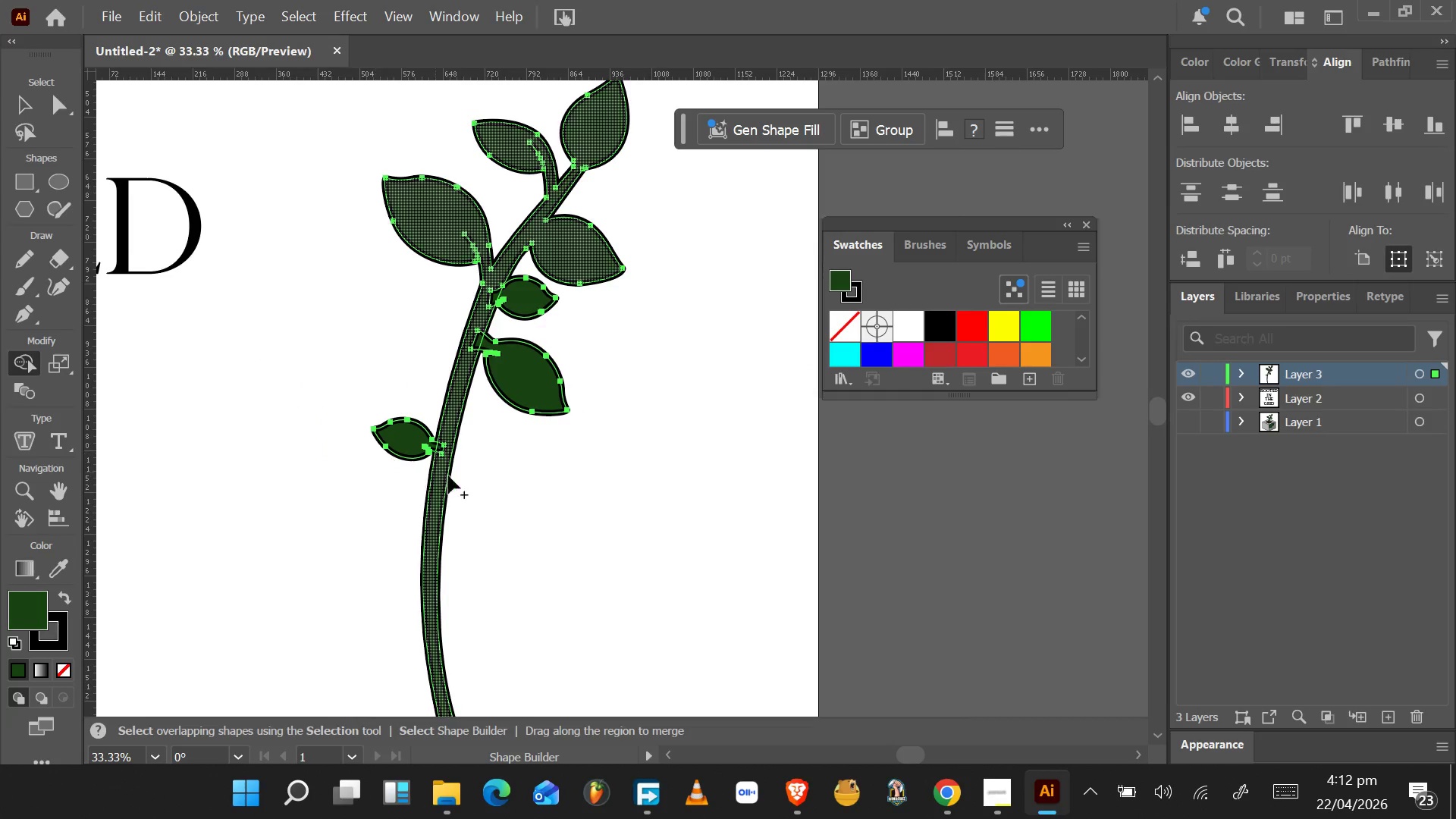 
hold_key(key=AltLeft, duration=0.55)
scroll: coordinate [512, 489], scroll_direction: up, amount: 5.0
 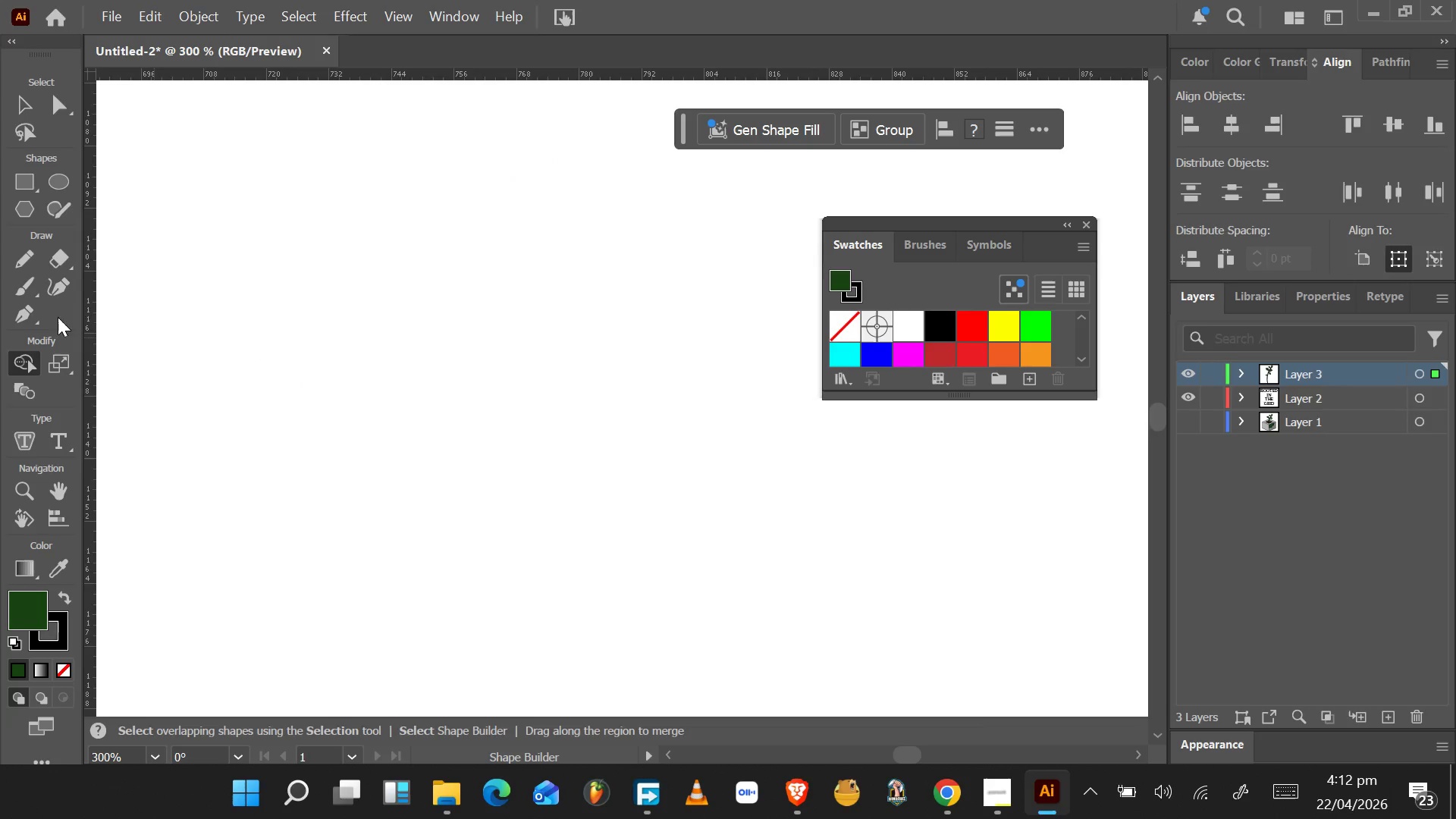 
hold_key(key=ControlLeft, duration=1.53)
hold_key(key=ControlLeft, duration=1.53)
hold_key(key=ControlLeft, duration=1.53)
hold_key(key=ControlLeft, duration=1.17)
scroll: coordinate [239, 331], scroll_direction: up, amount: 37.0
 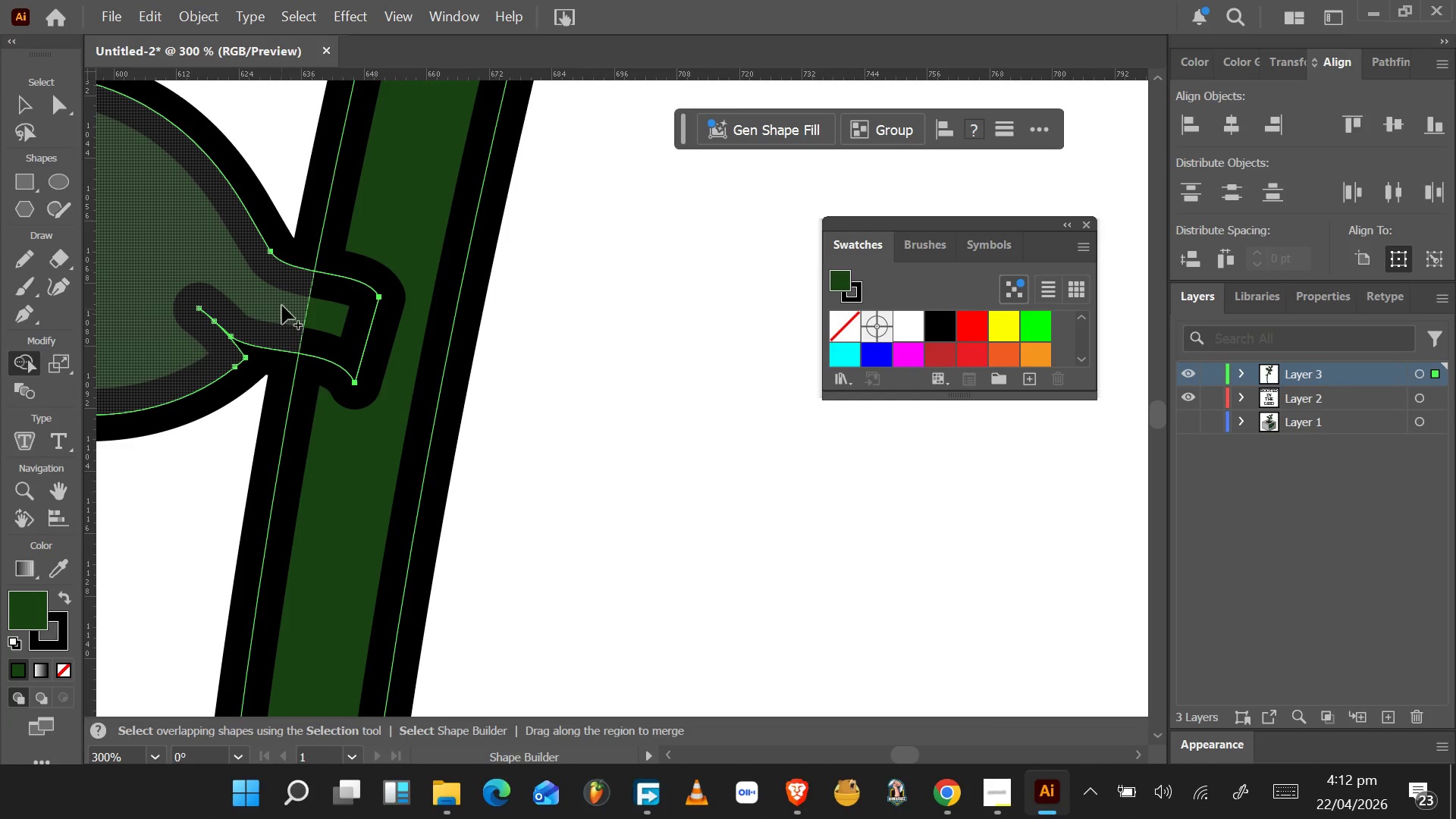 
left_click_drag(start_coordinate=[265, 306], to_coordinate=[385, 329])
 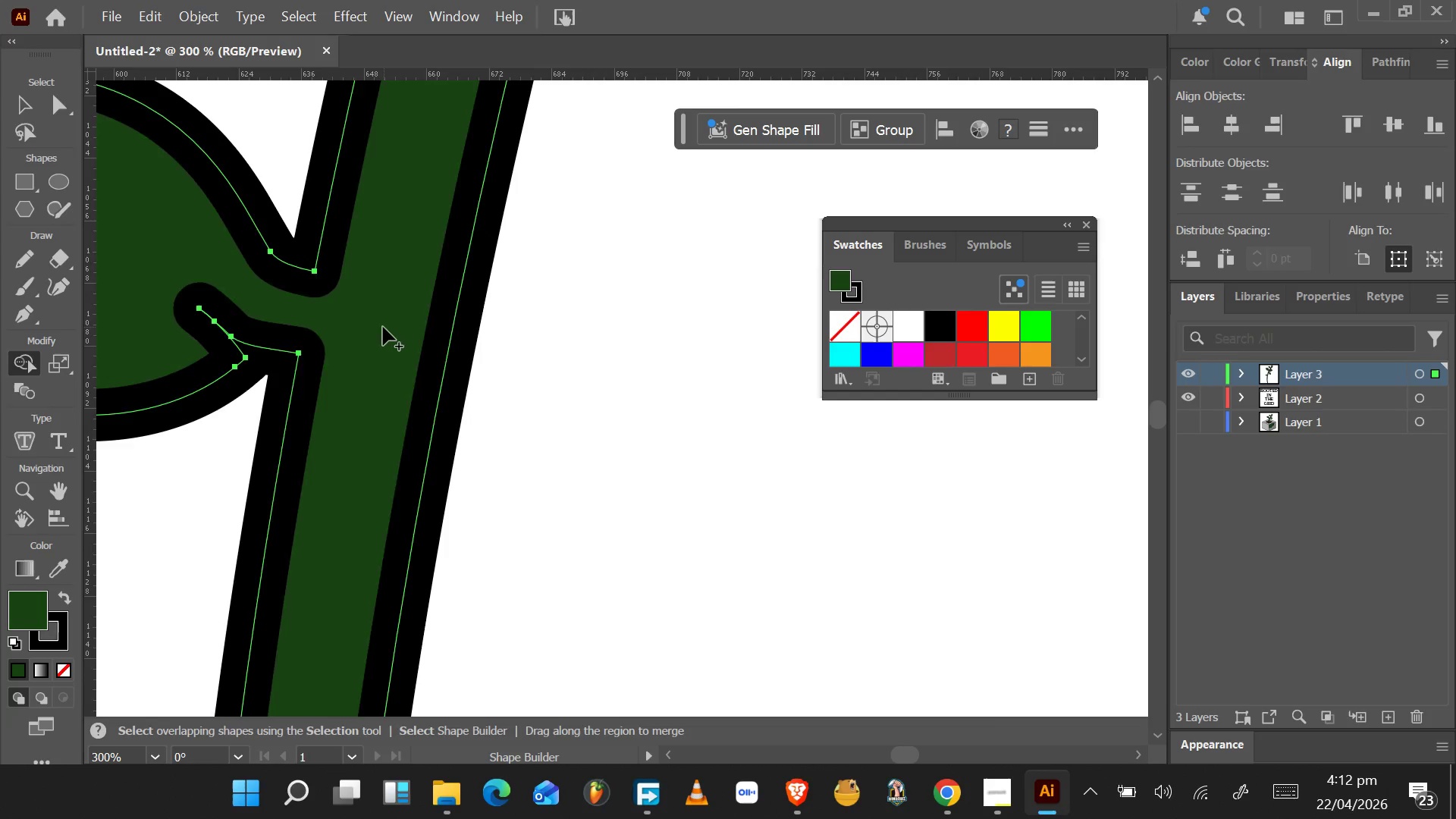 
scroll: coordinate [554, 297], scroll_direction: up, amount: 54.0
 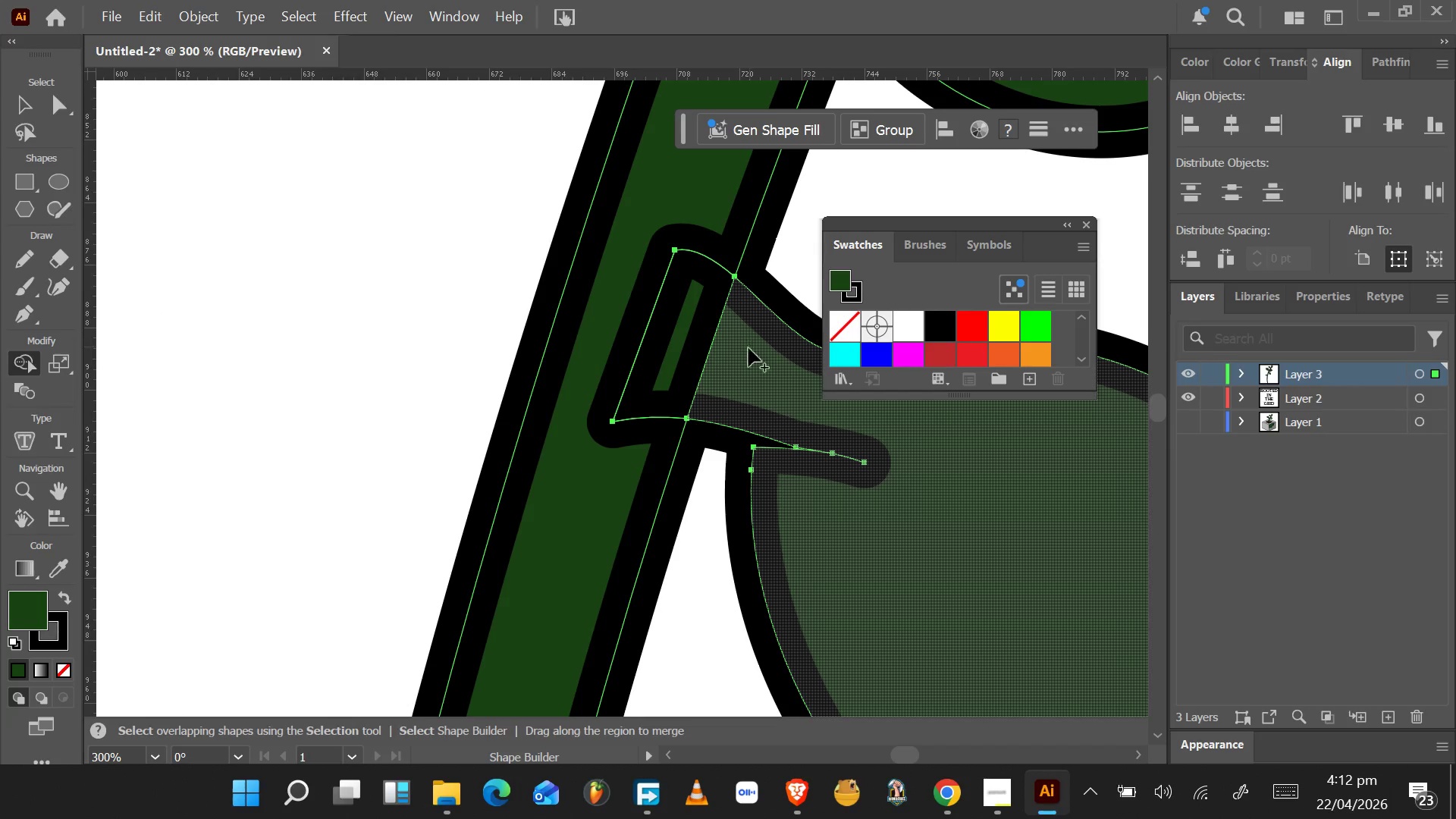 
left_click_drag(start_coordinate=[748, 351], to_coordinate=[598, 334])
 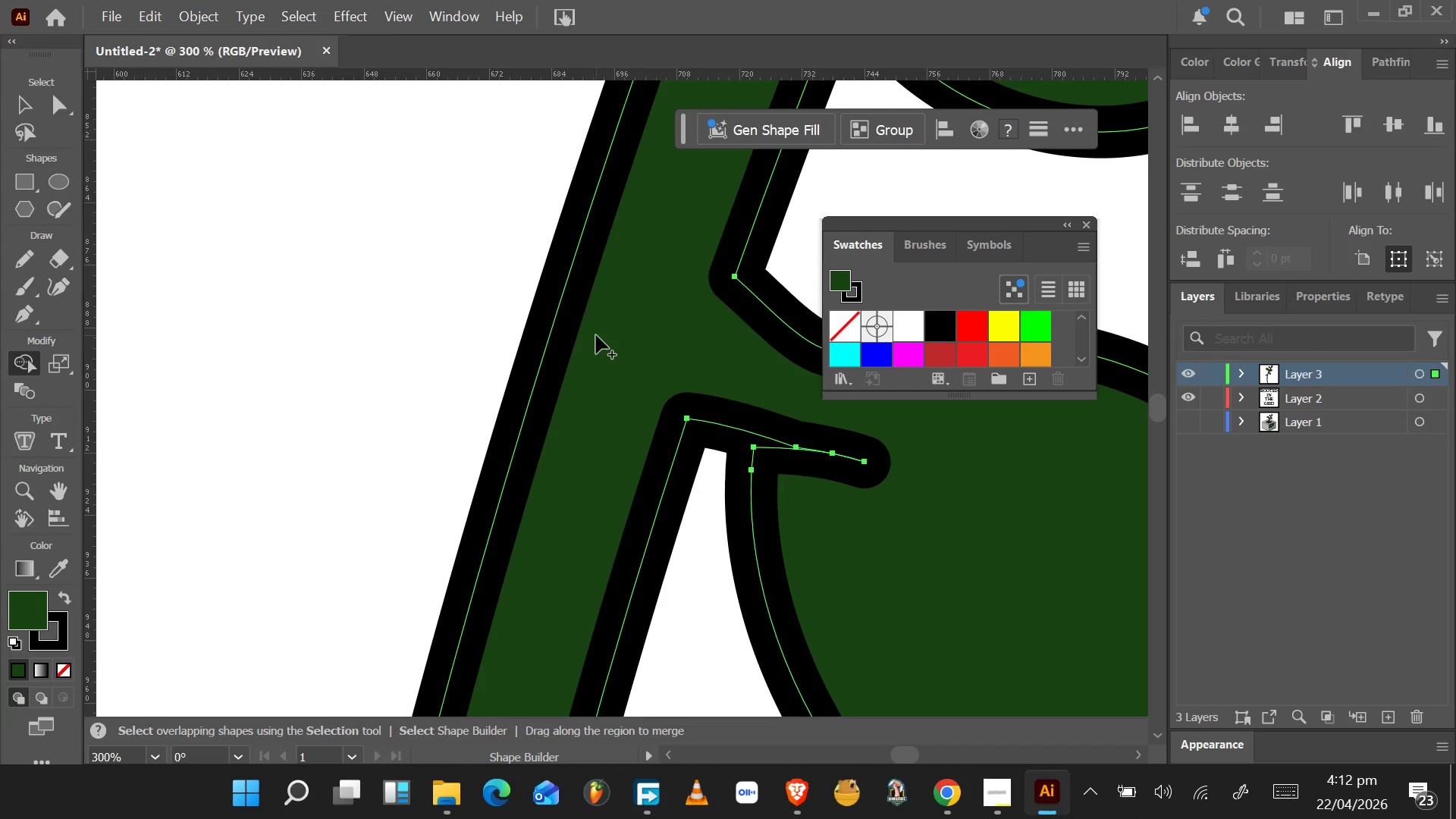 
key(Control+ControlLeft)
 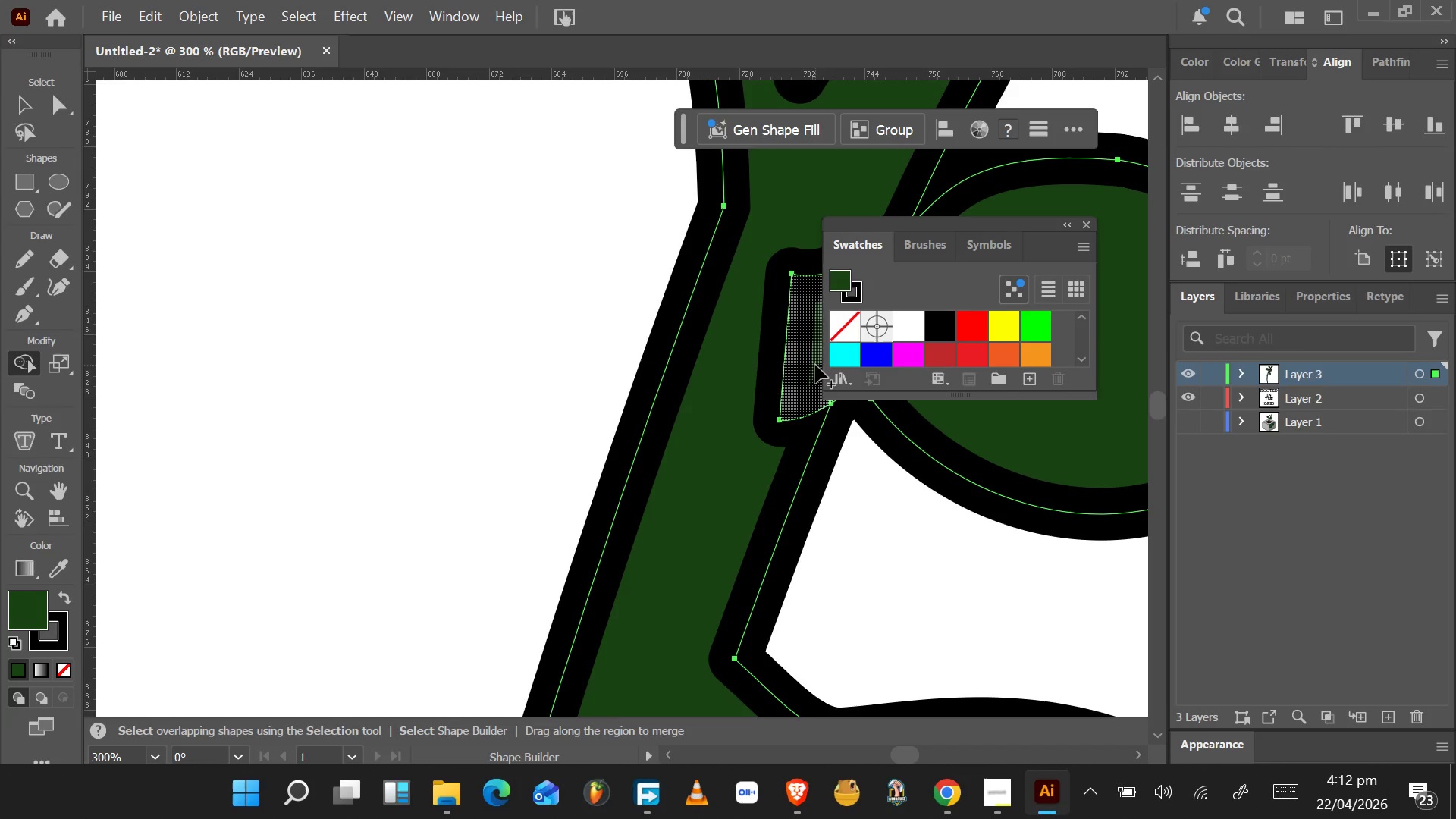 
scroll: coordinate [780, 323], scroll_direction: up, amount: 21.0
 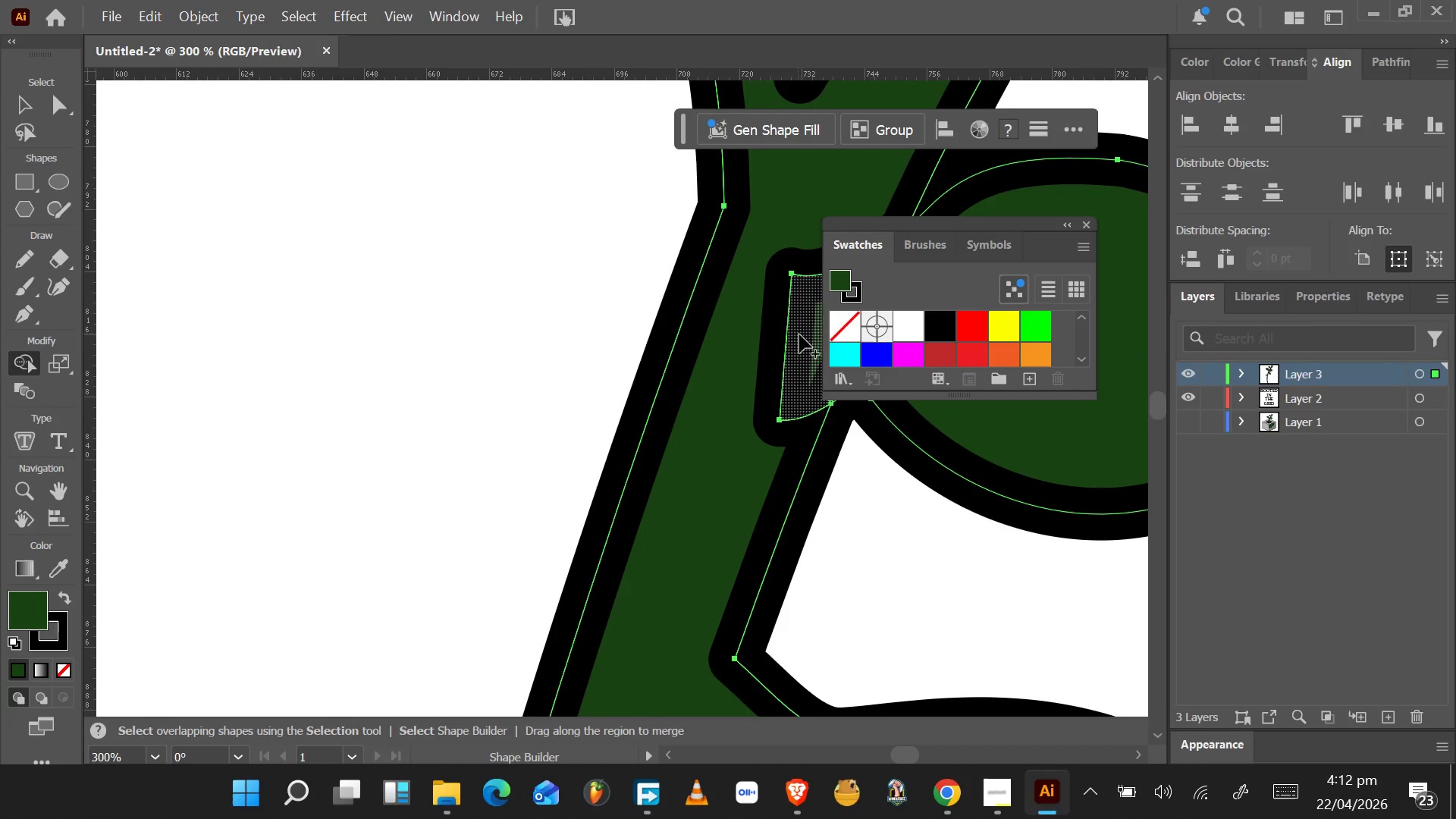 
hold_key(key=ControlLeft, duration=1.31)
scroll: coordinate [815, 365], scroll_direction: down, amount: 13.0
 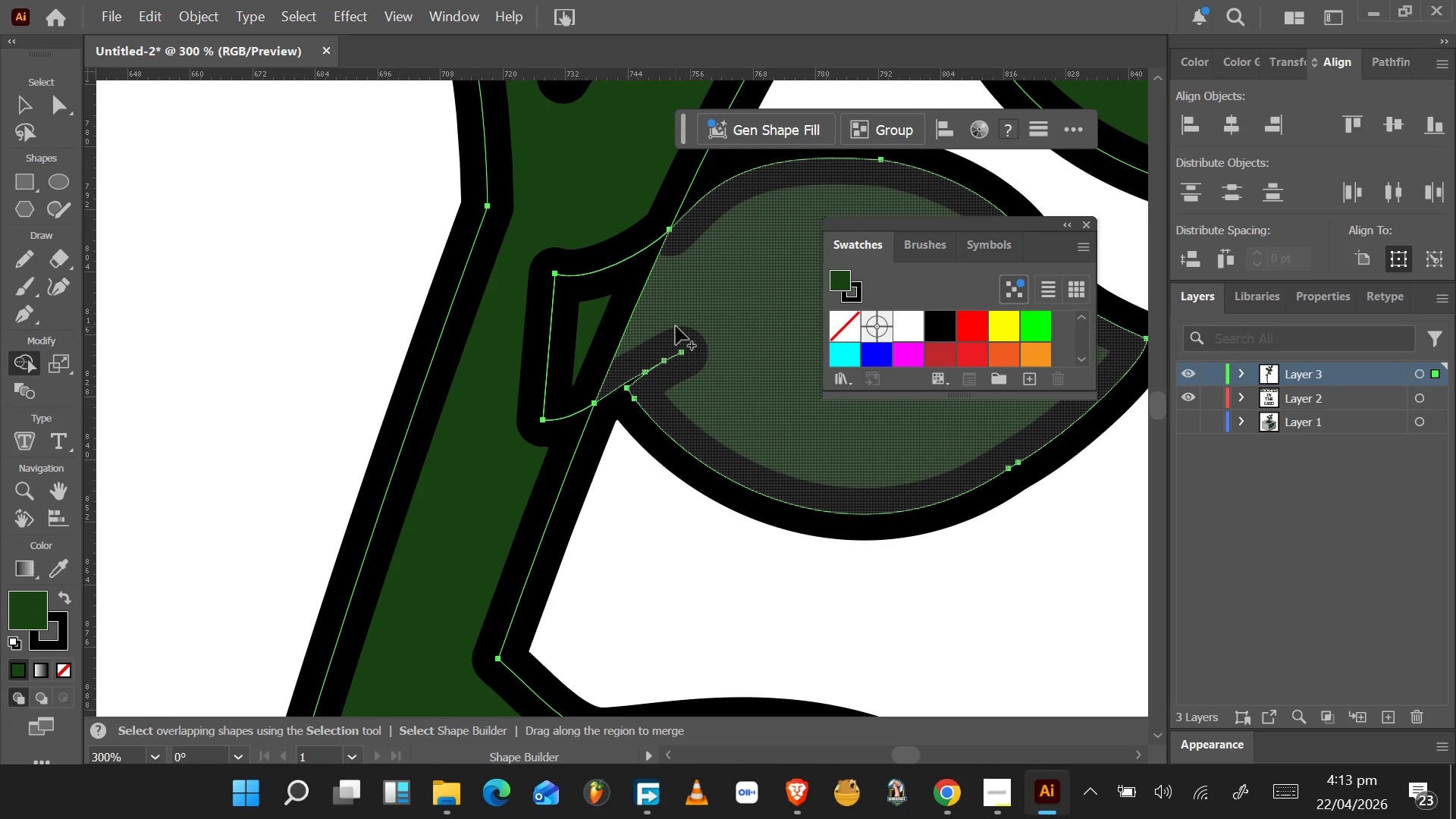 
left_click_drag(start_coordinate=[678, 317], to_coordinate=[524, 358])
 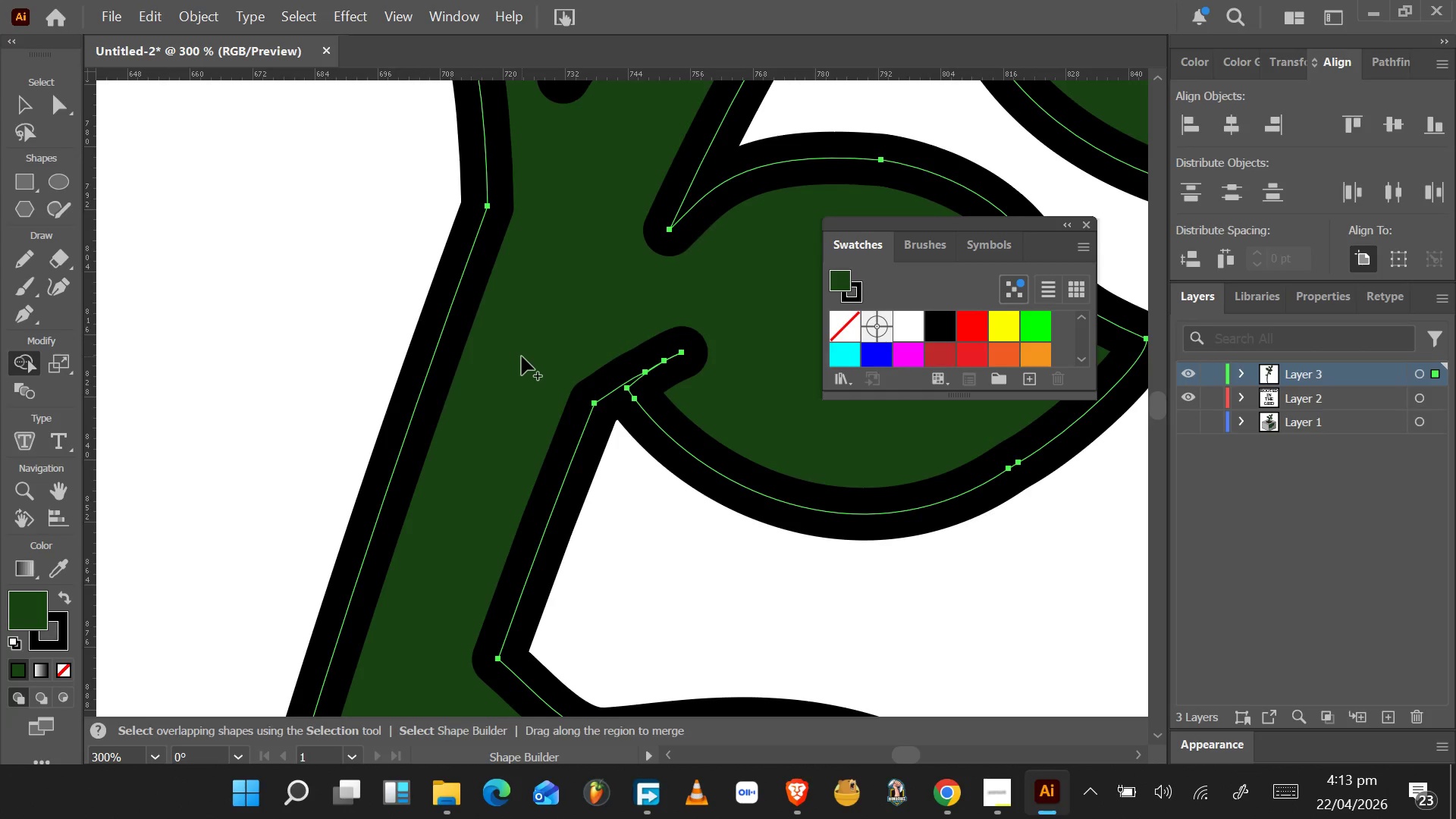 
hold_key(key=AltLeft, duration=0.66)
scroll: coordinate [570, 379], scroll_direction: down, amount: 4.0
 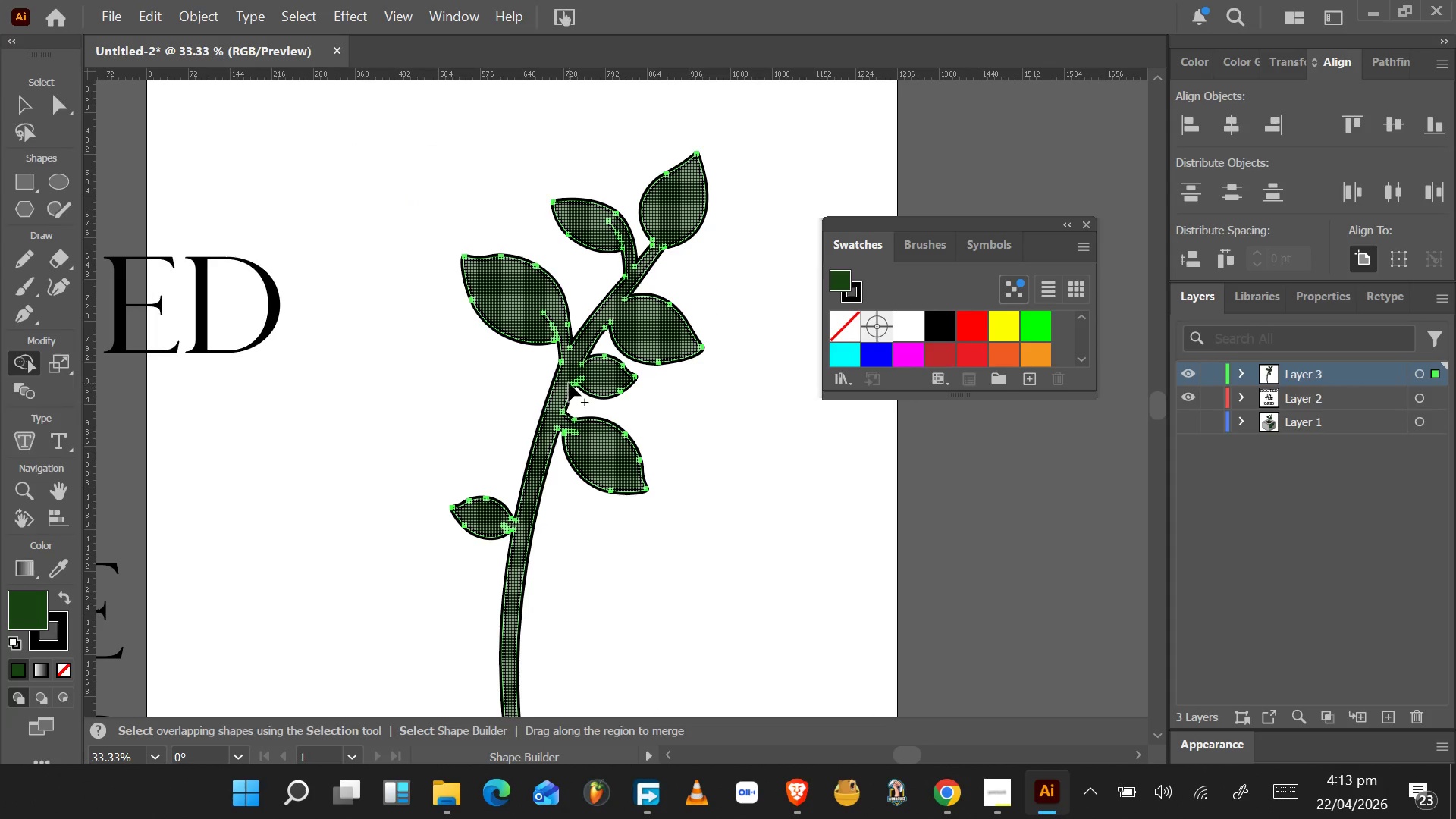 
left_click([19, 114])
 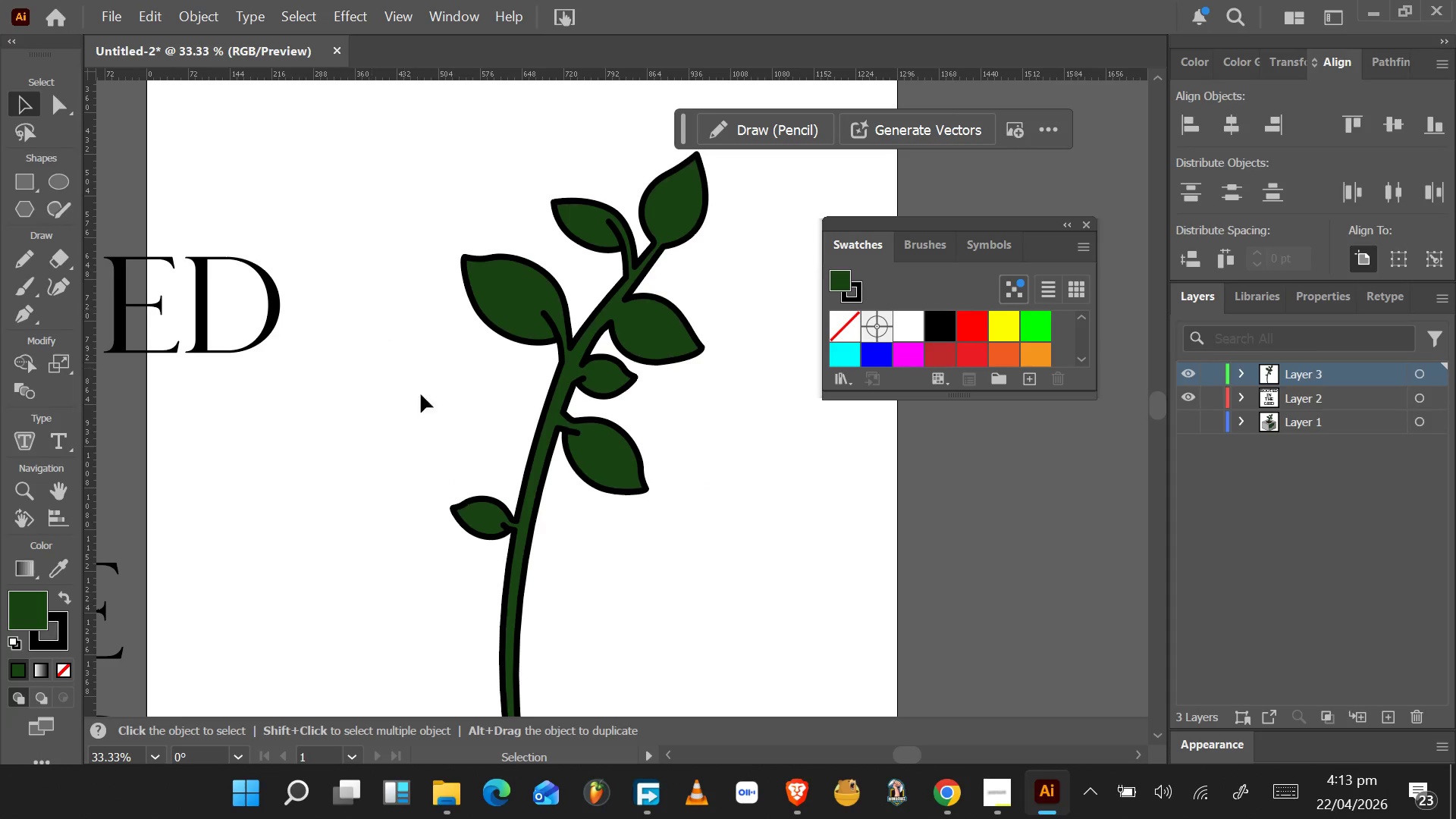 
scroll: coordinate [519, 479], scroll_direction: down, amount: 3.0
 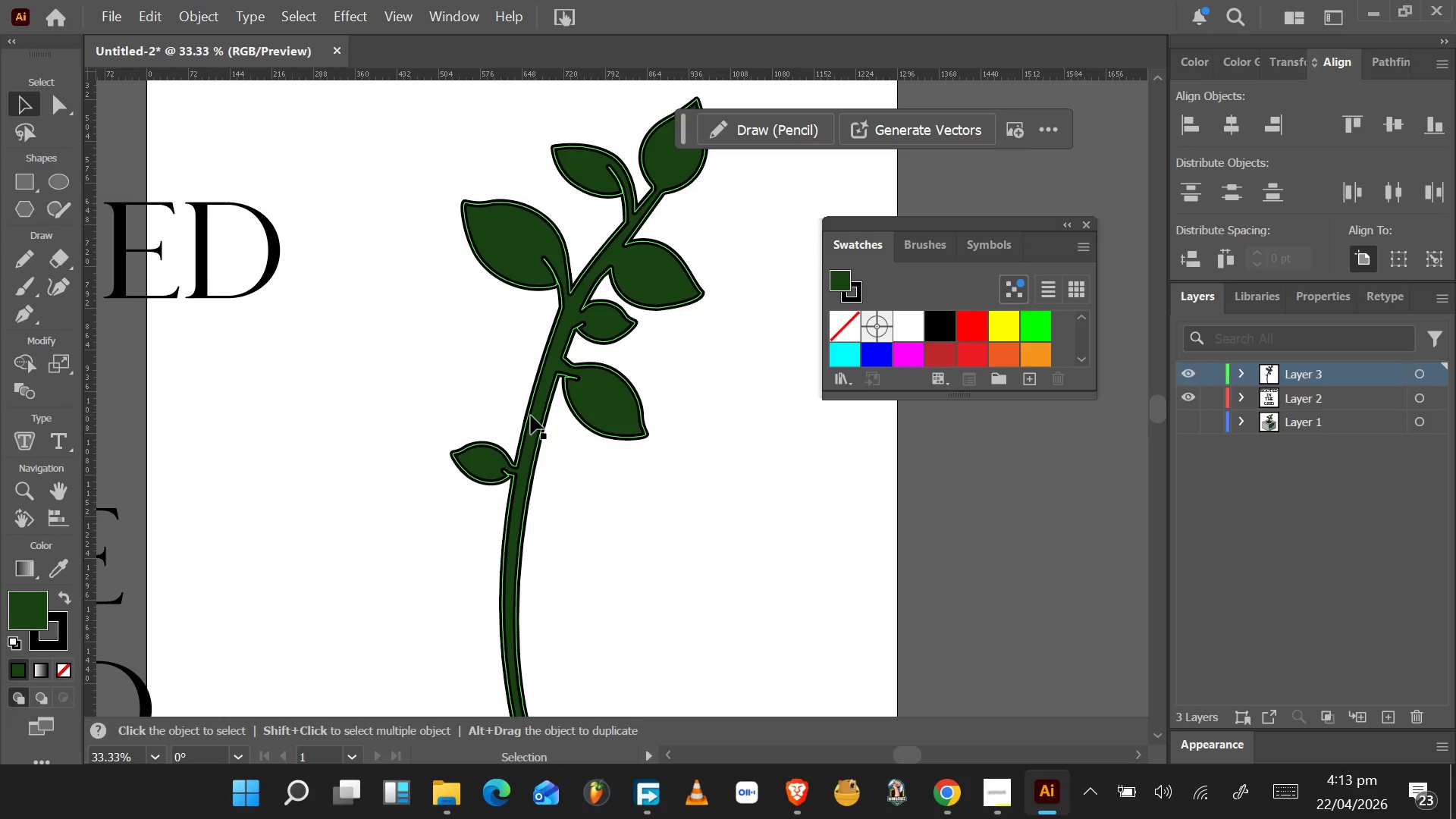 
hold_key(key=AltLeft, duration=0.45)
 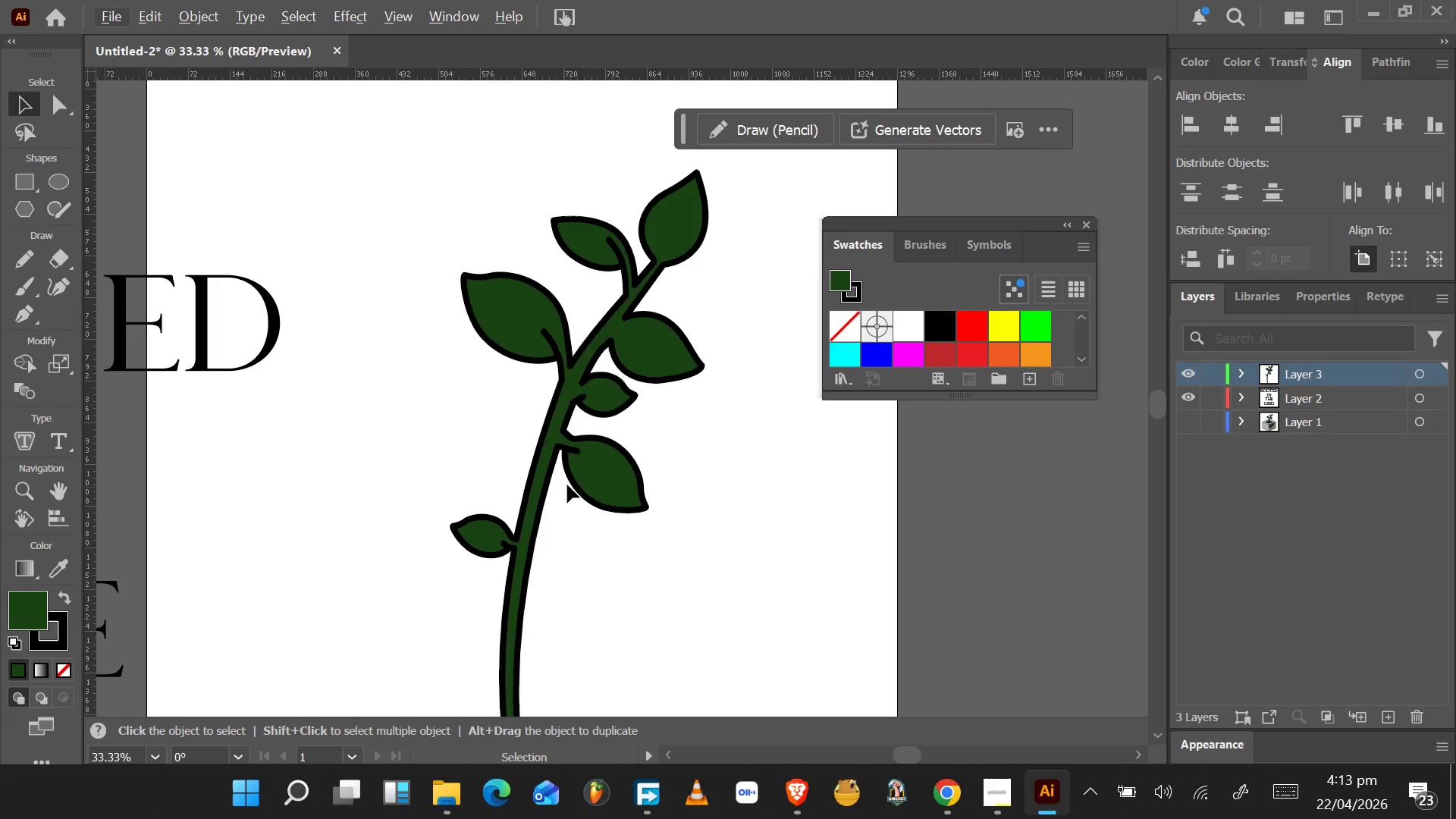 
scroll: coordinate [510, 474], scroll_direction: up, amount: 4.0
 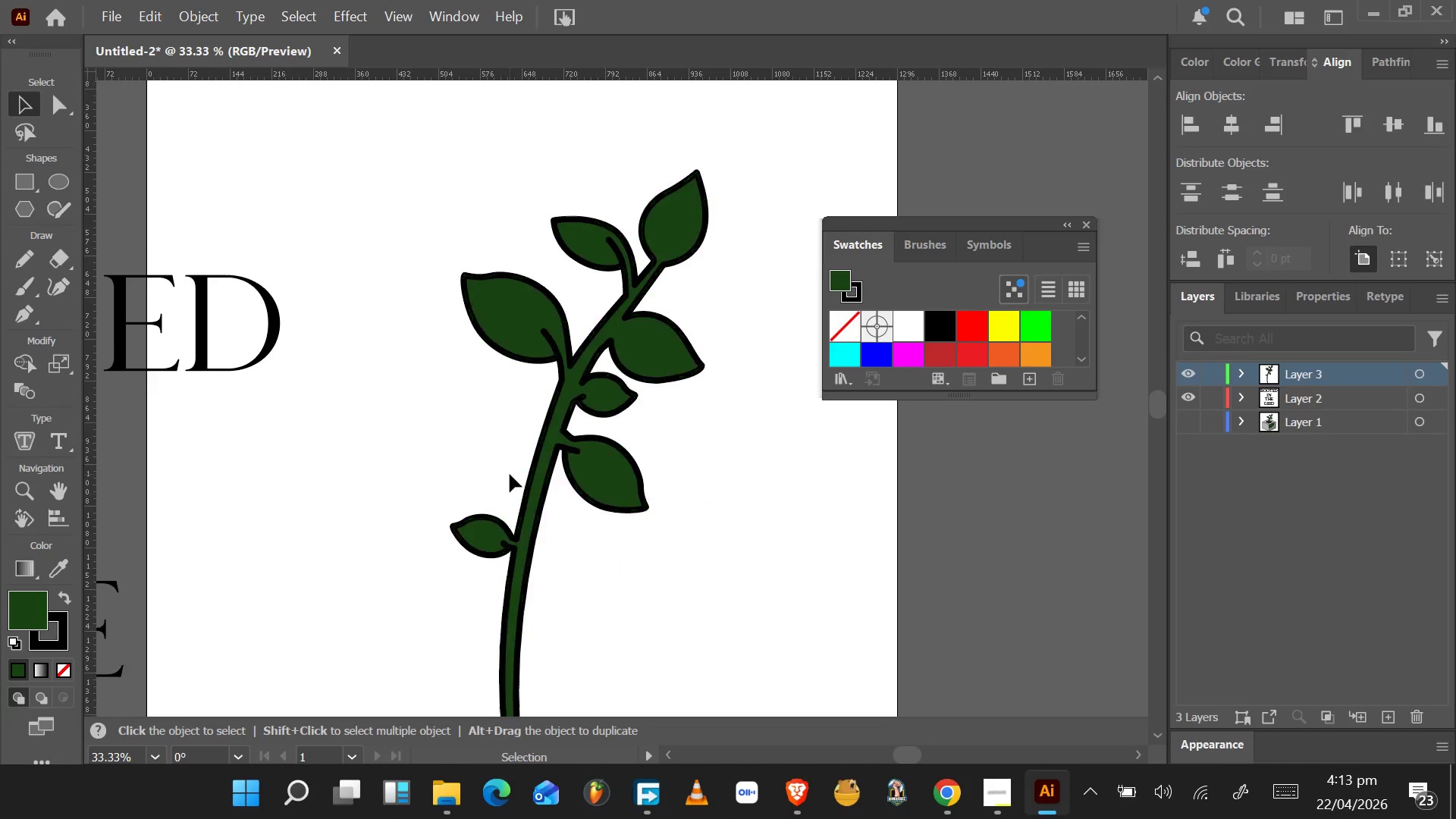 
wait(15.64)
 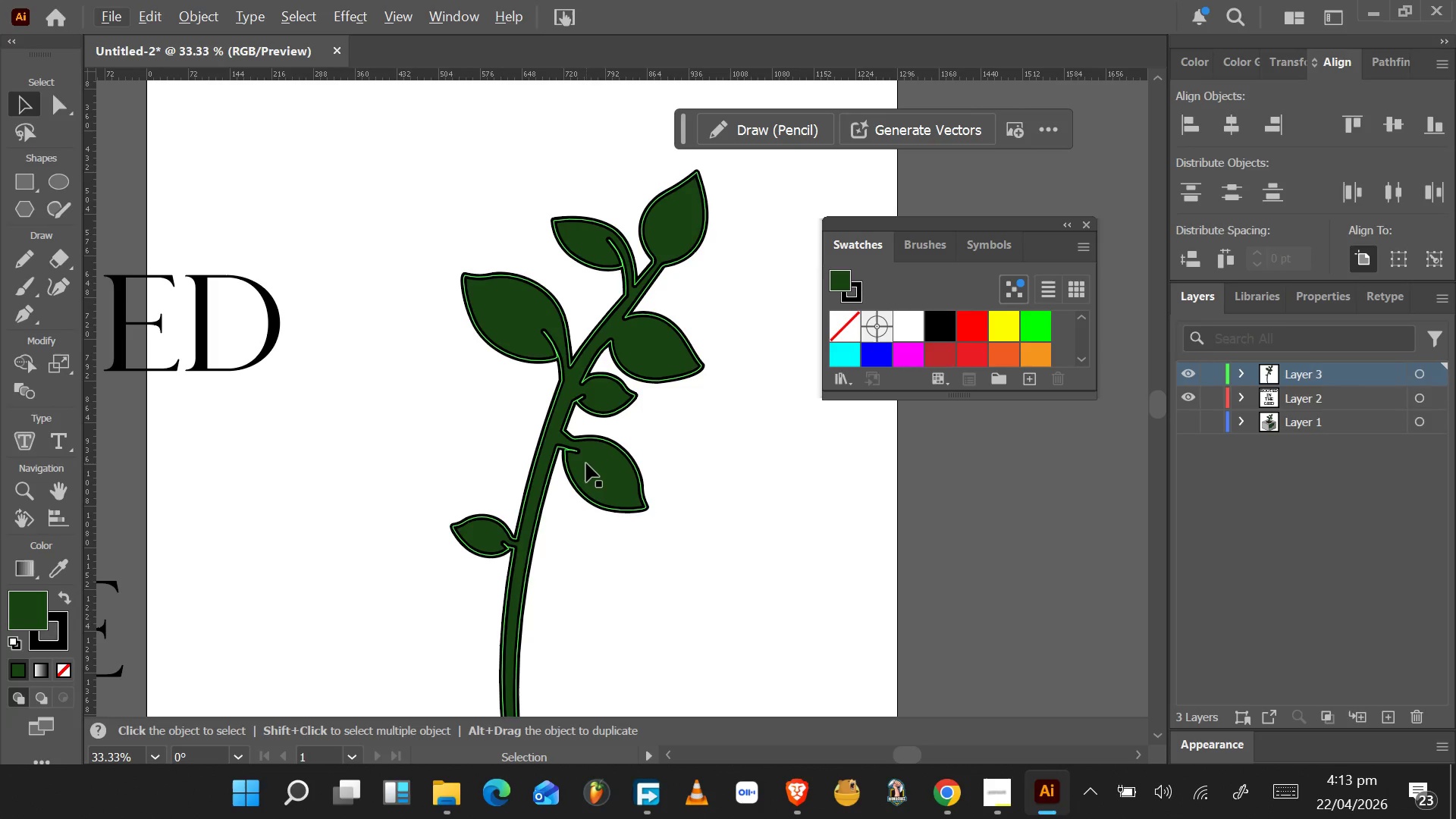 
key(Control+V)
 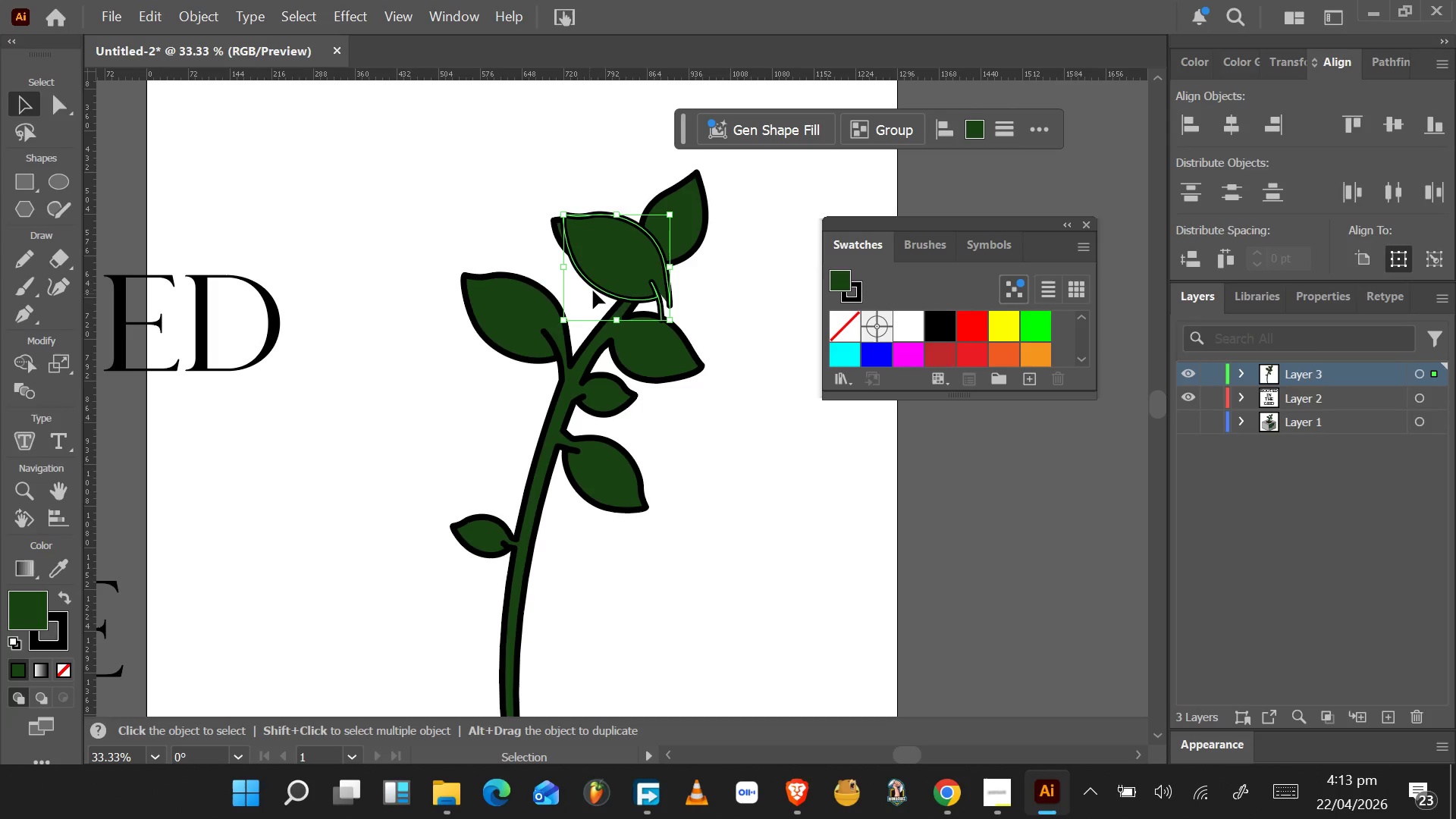 
left_click_drag(start_coordinate=[611, 268], to_coordinate=[530, 596])
 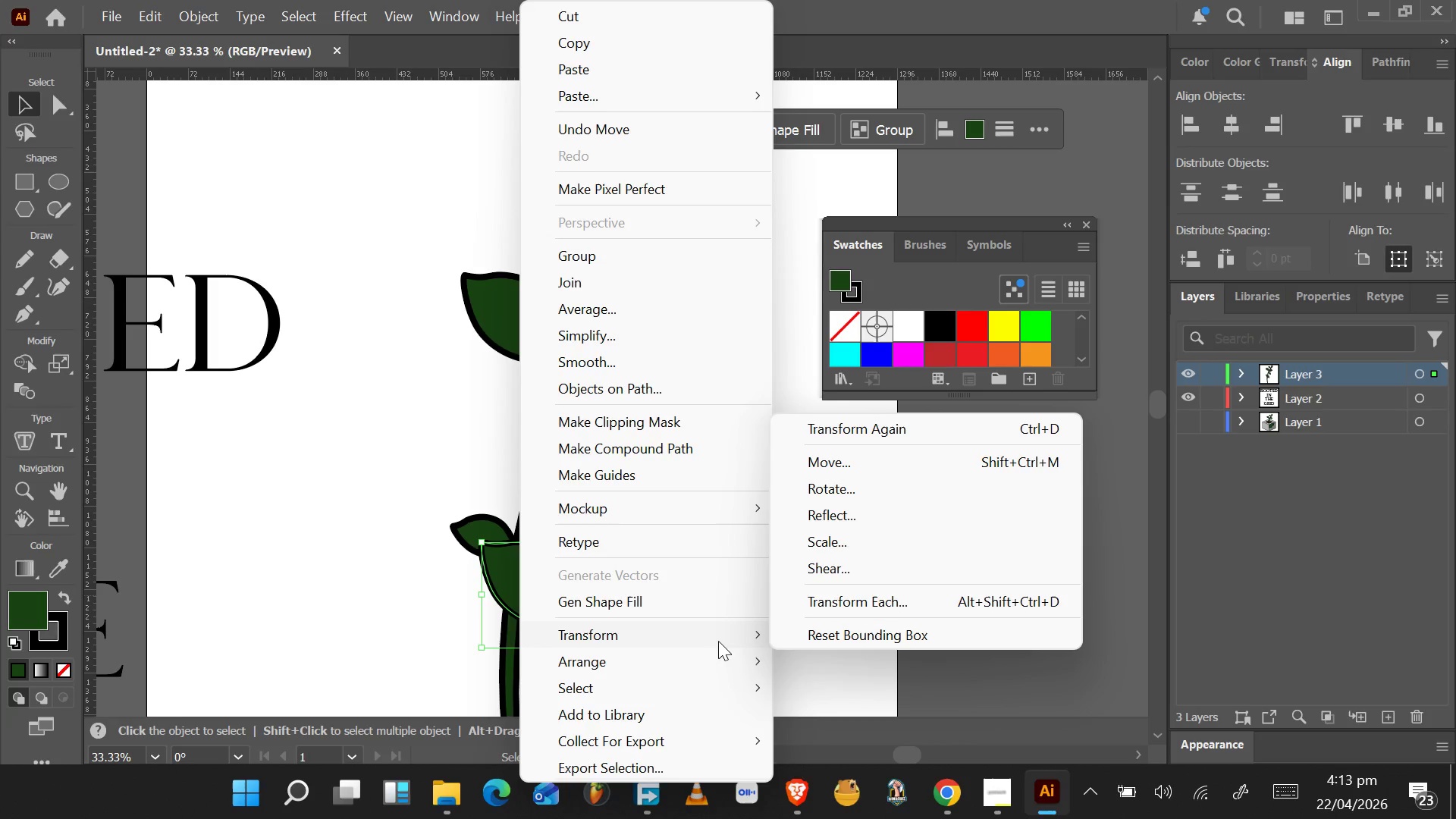 
wait(9.5)
 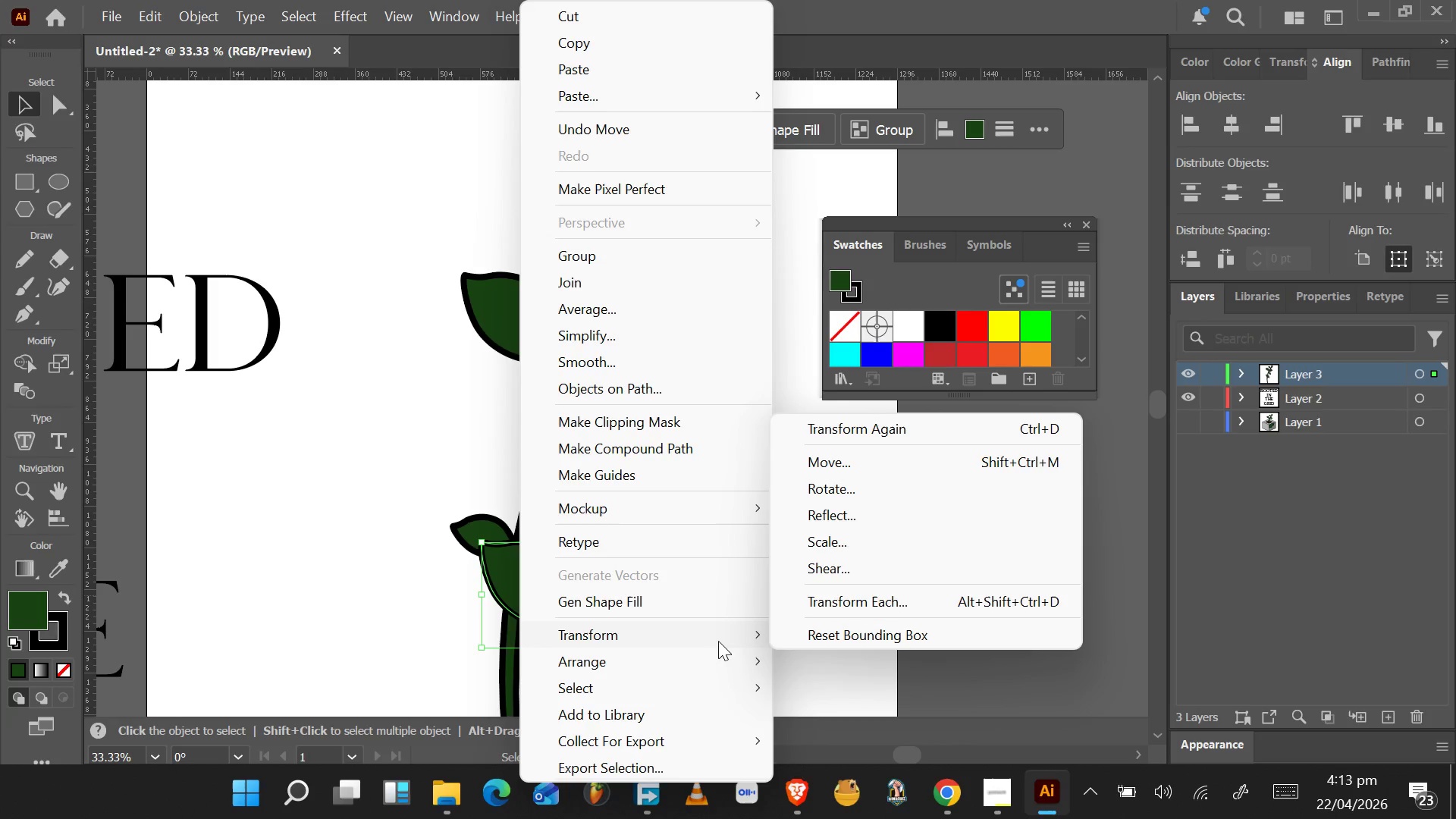 
left_click([816, 520])
 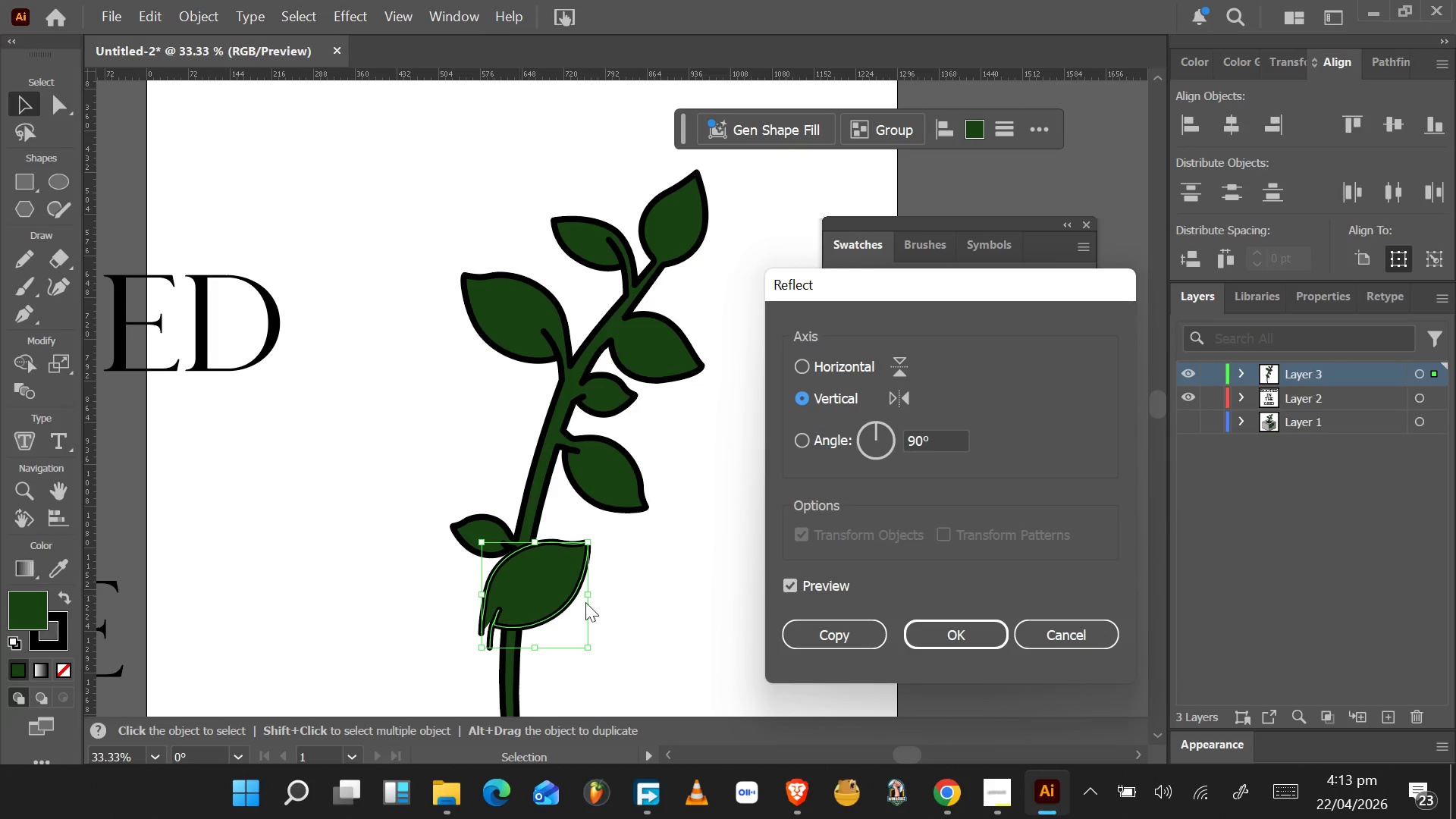 
left_click_drag(start_coordinate=[528, 602], to_coordinate=[588, 579])
 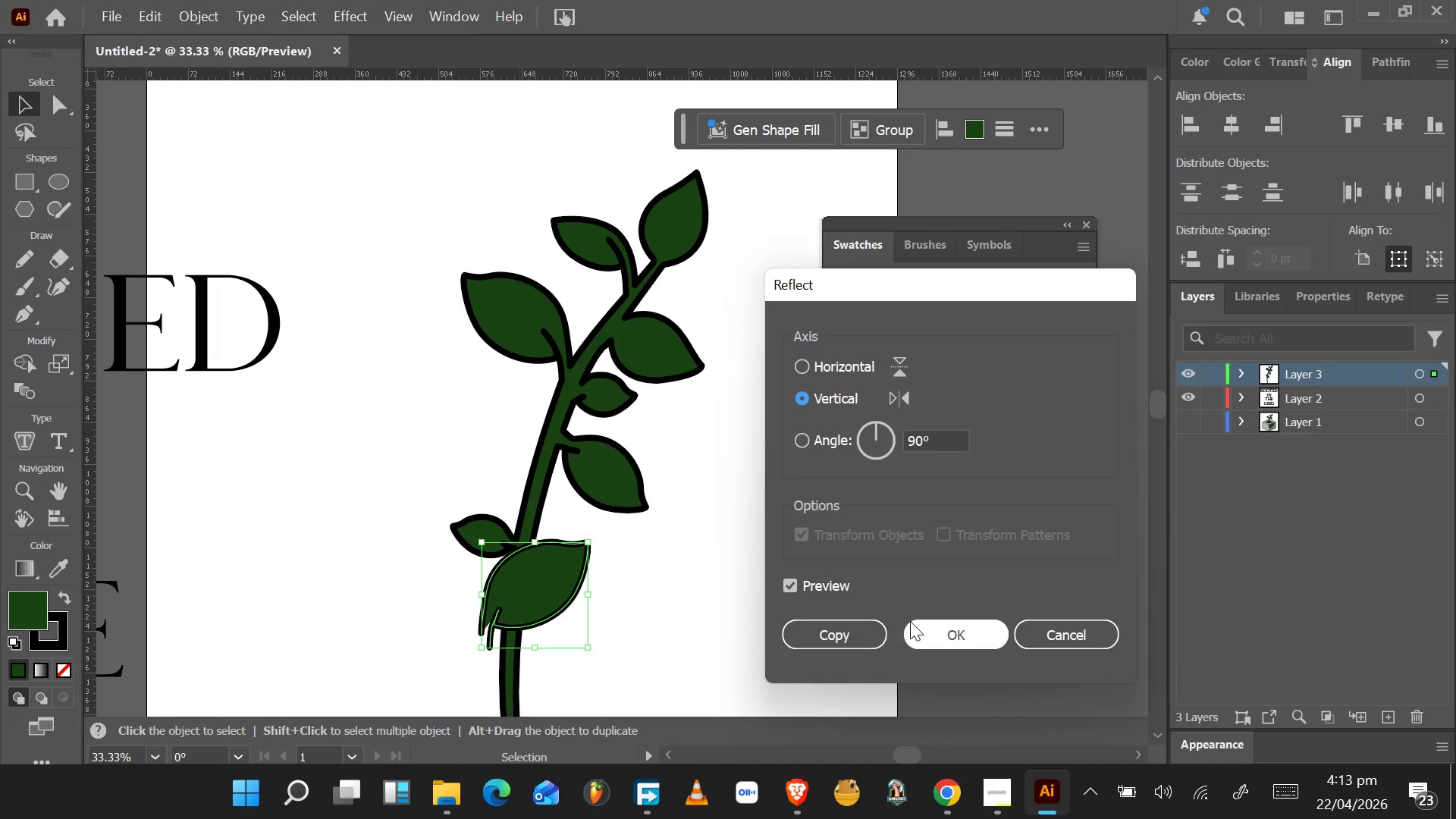 
left_click([921, 624])
 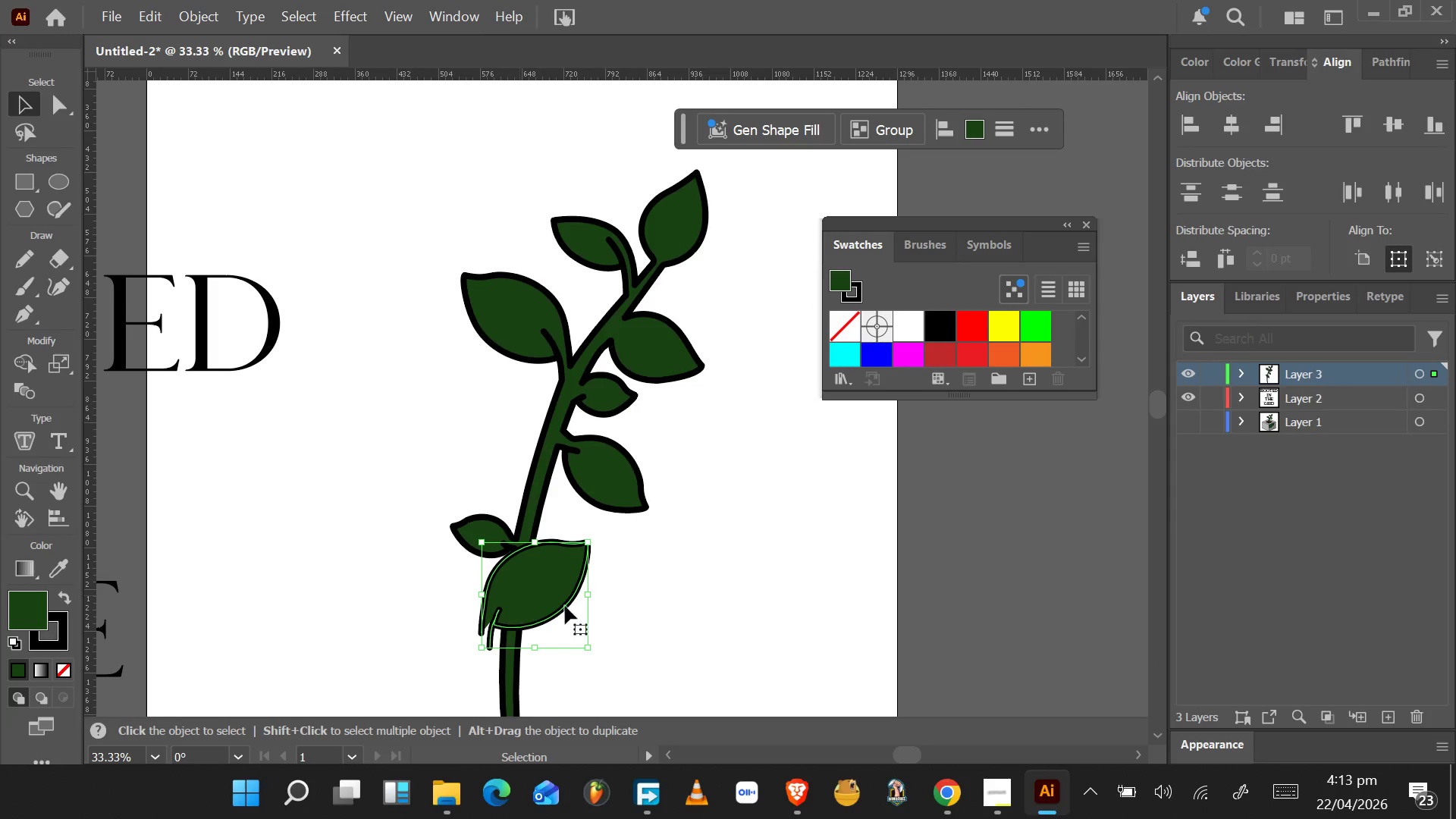 
left_click_drag(start_coordinate=[548, 594], to_coordinate=[590, 555])
 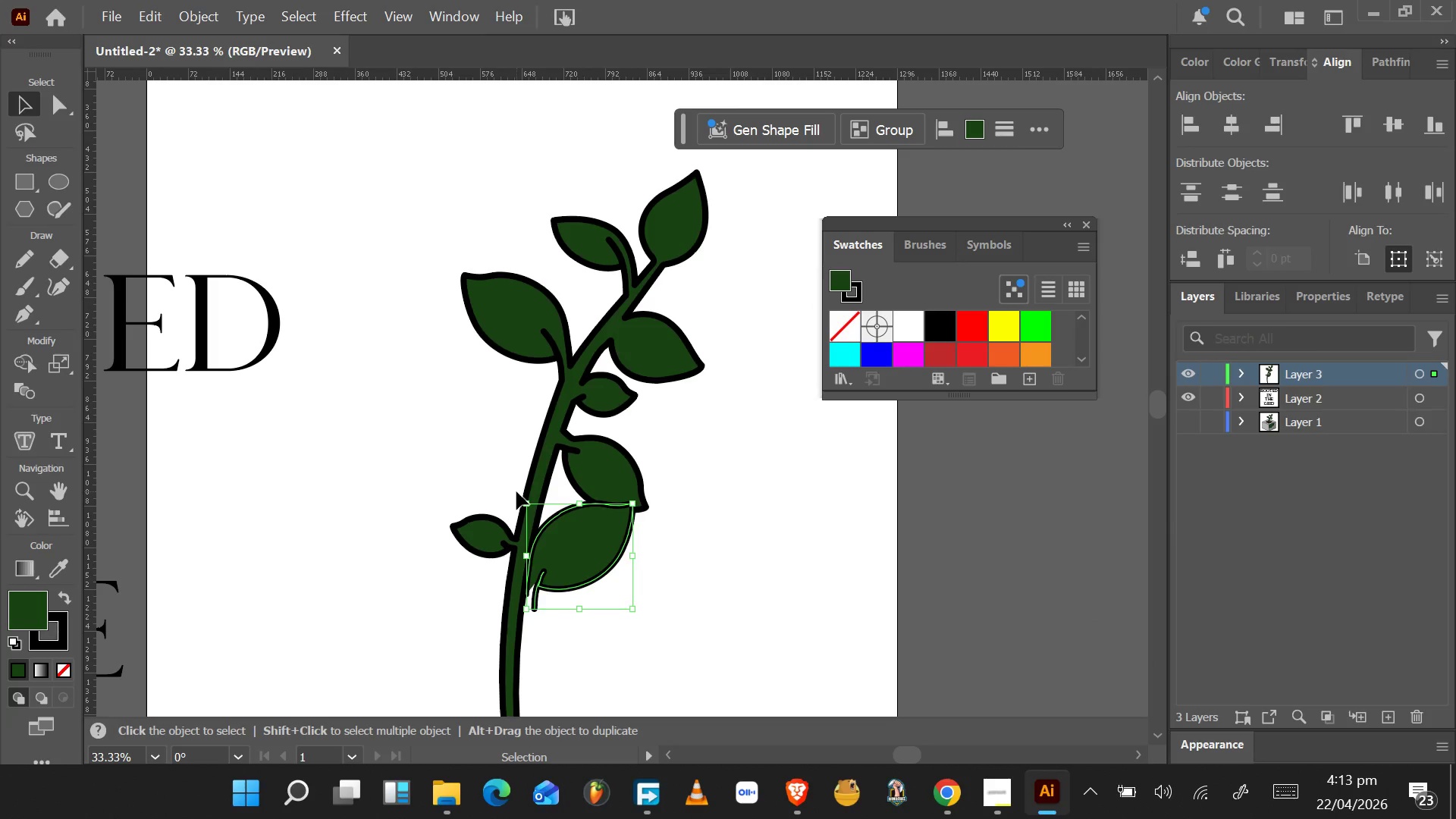 
left_click_drag(start_coordinate=[519, 496], to_coordinate=[621, 479])
 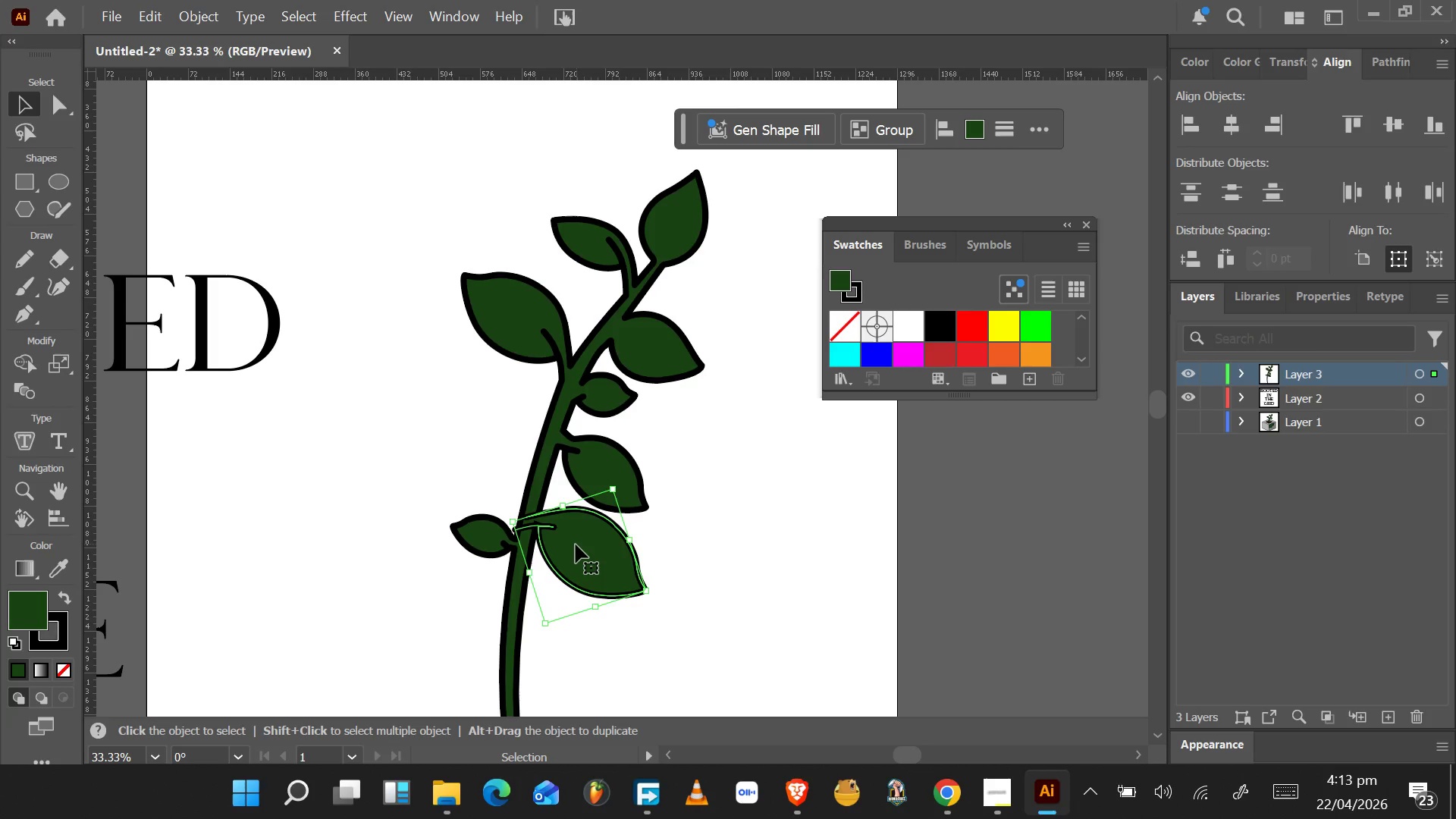 
left_click_drag(start_coordinate=[576, 544], to_coordinate=[571, 639])
 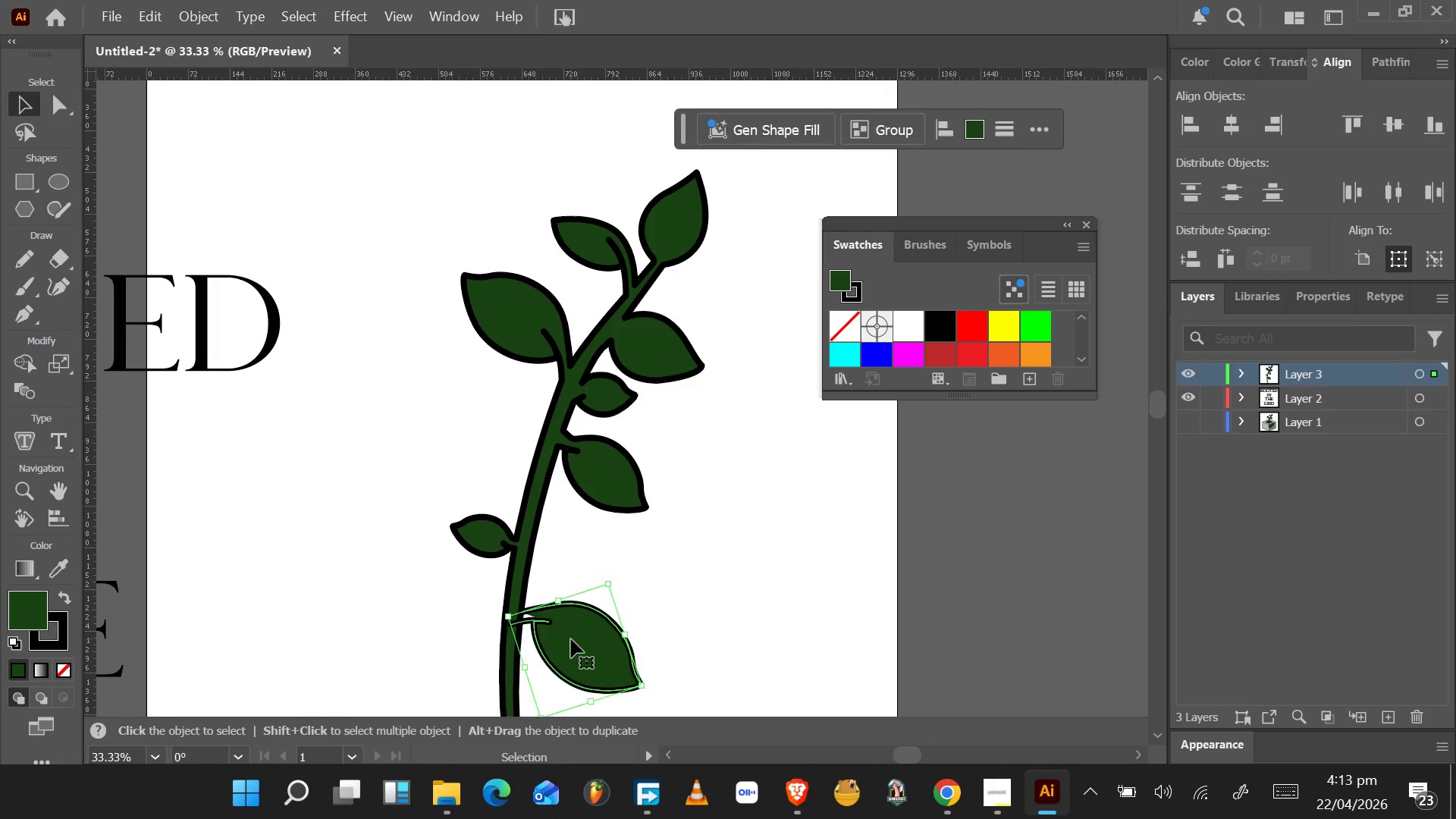 
scroll: coordinate [561, 621], scroll_direction: down, amount: 12.0
 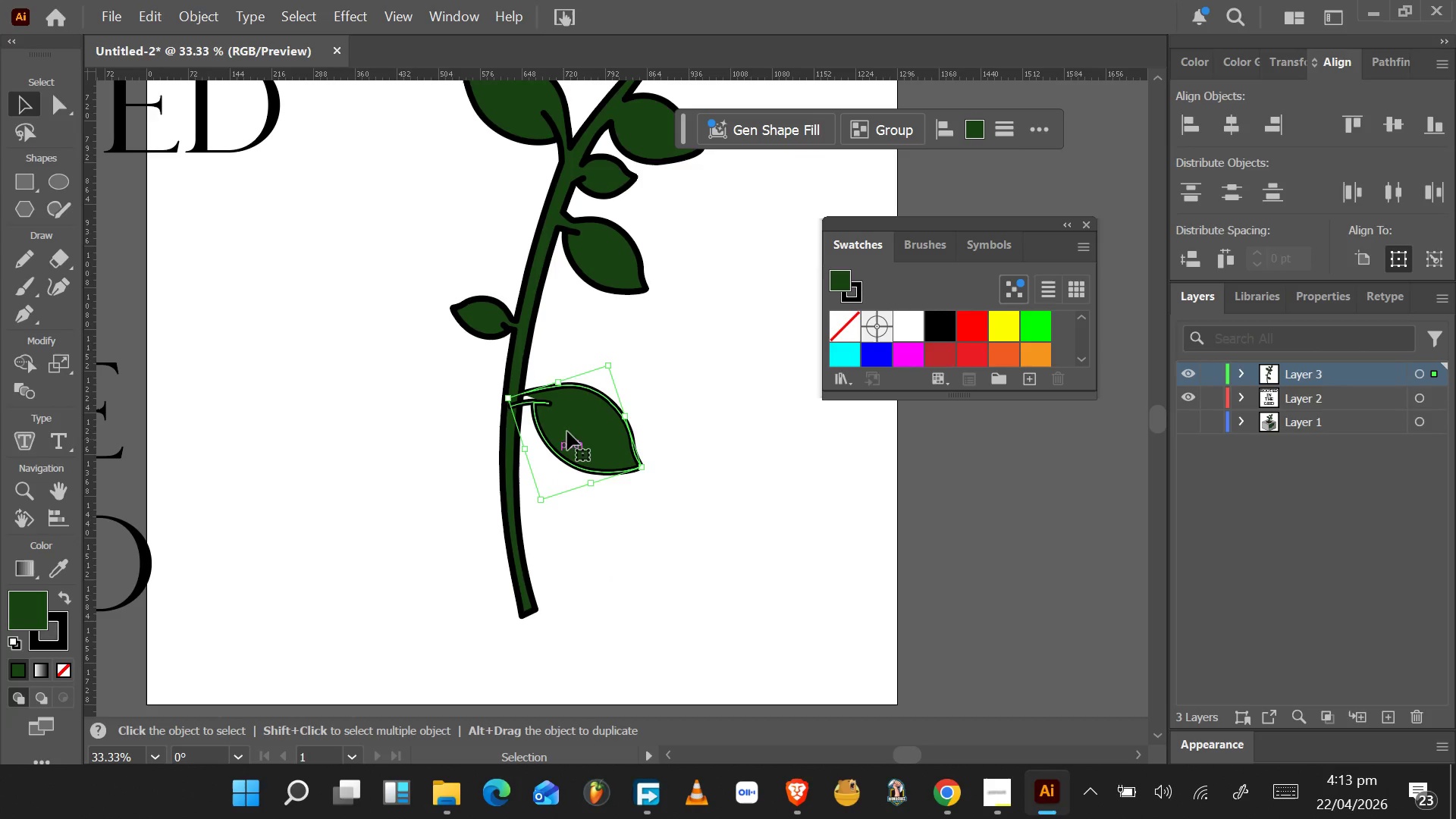 
left_click_drag(start_coordinate=[572, 426], to_coordinate=[570, 453])
 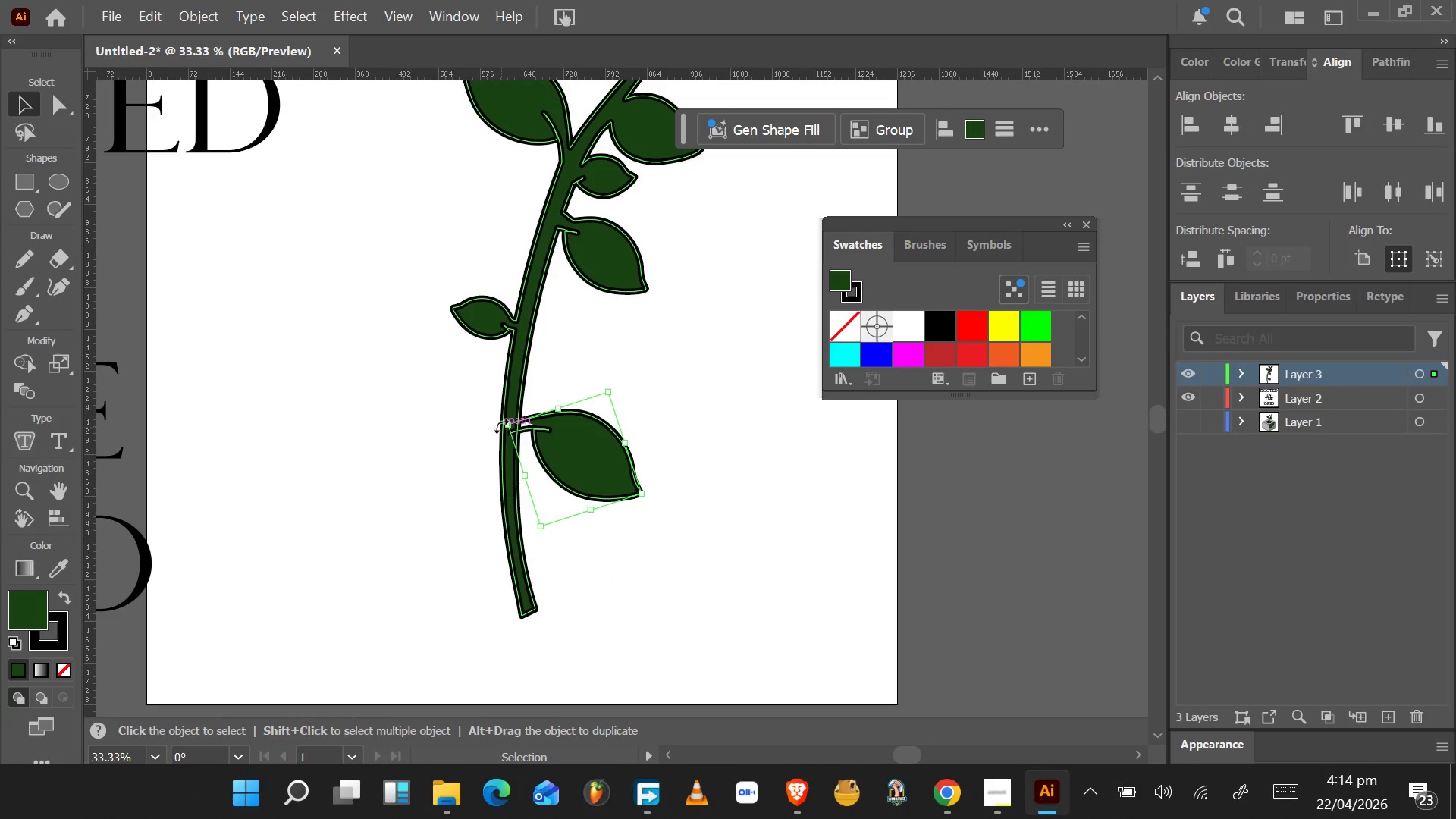 
hold_key(key=MetaLeft, duration=0.75)
 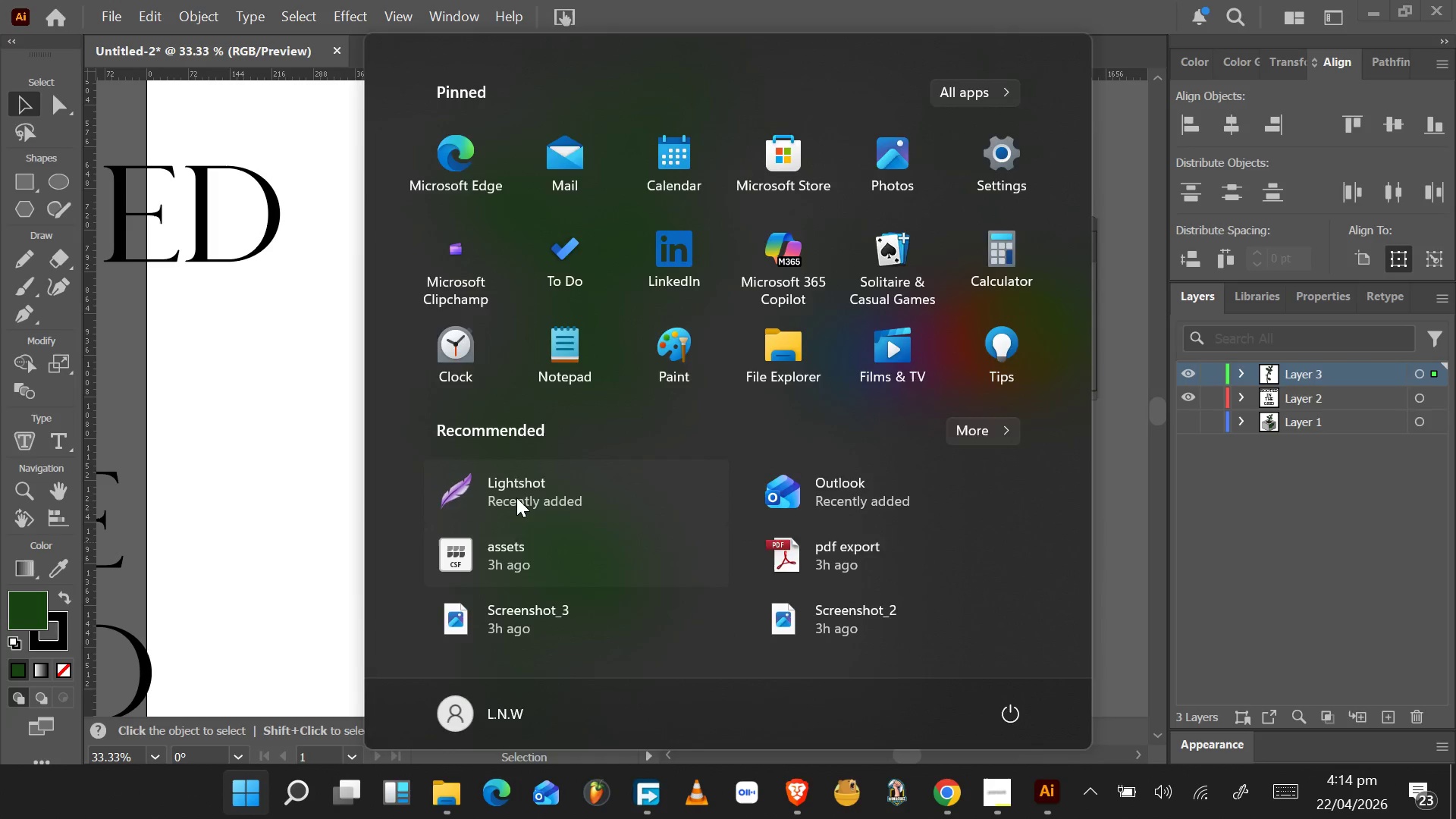 
key(Meta+MetaLeft)
 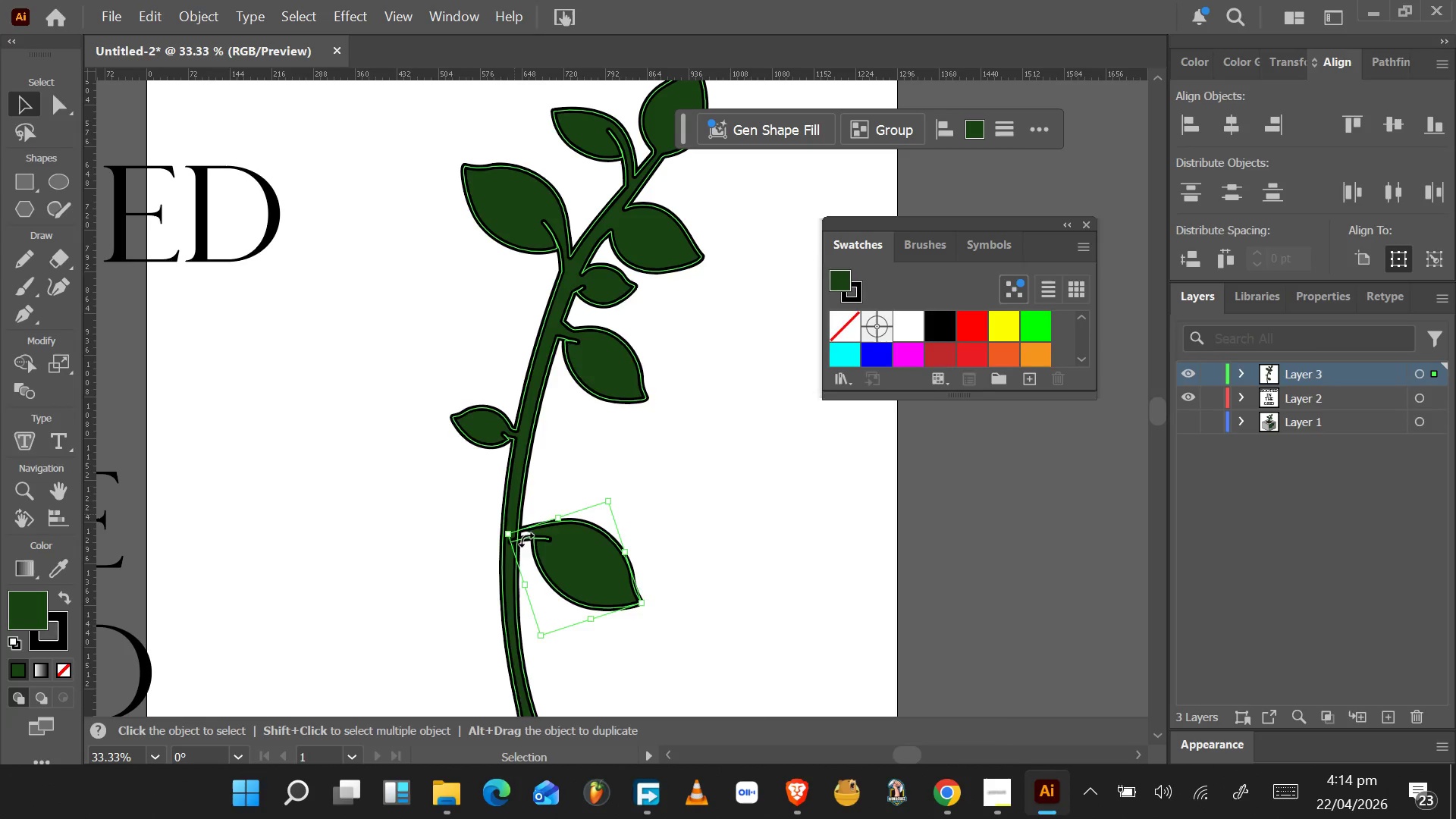 
scroll: coordinate [500, 425], scroll_direction: up, amount: 6.0
 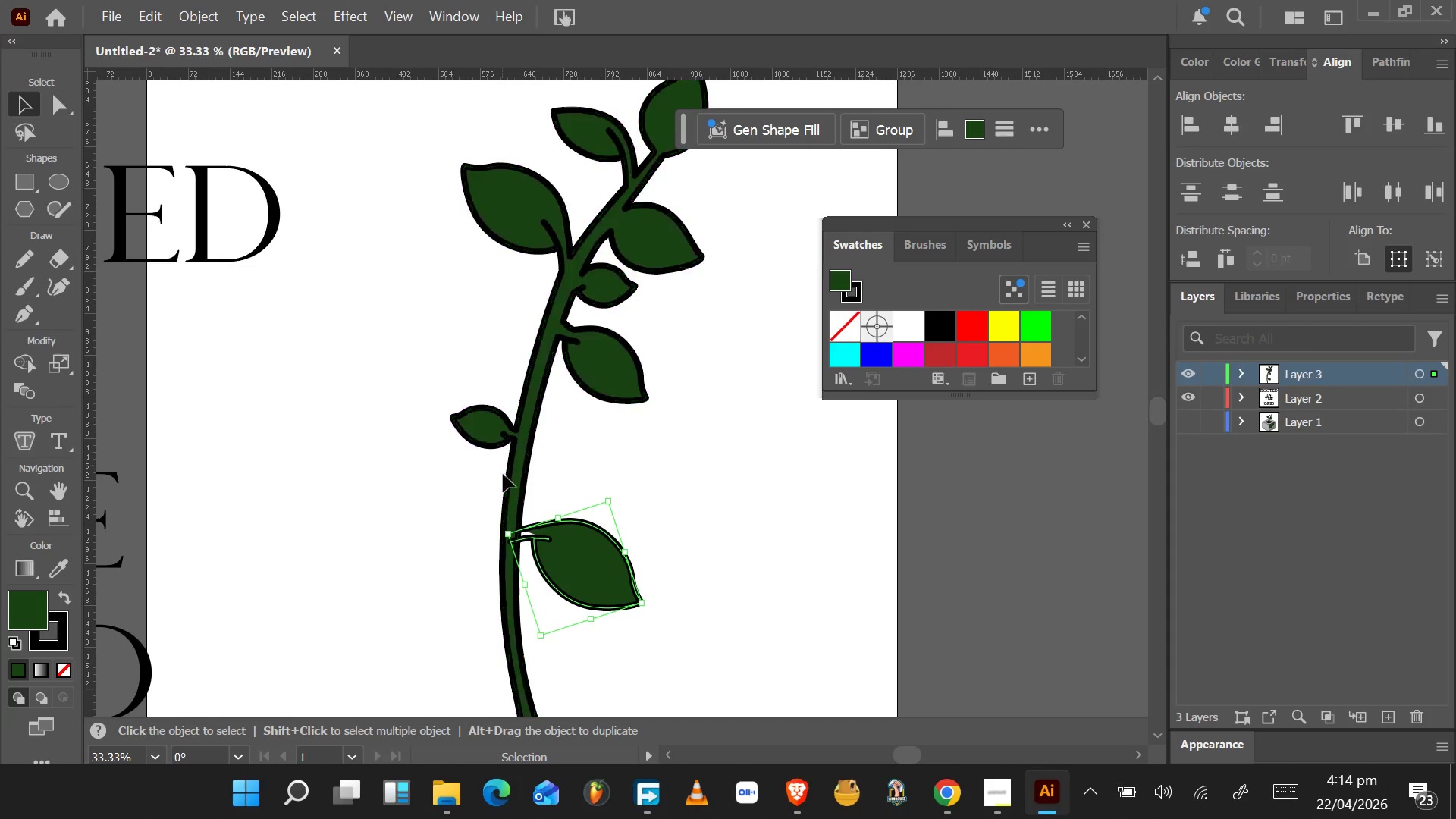 
scroll: coordinate [525, 542], scroll_direction: down, amount: 3.0
 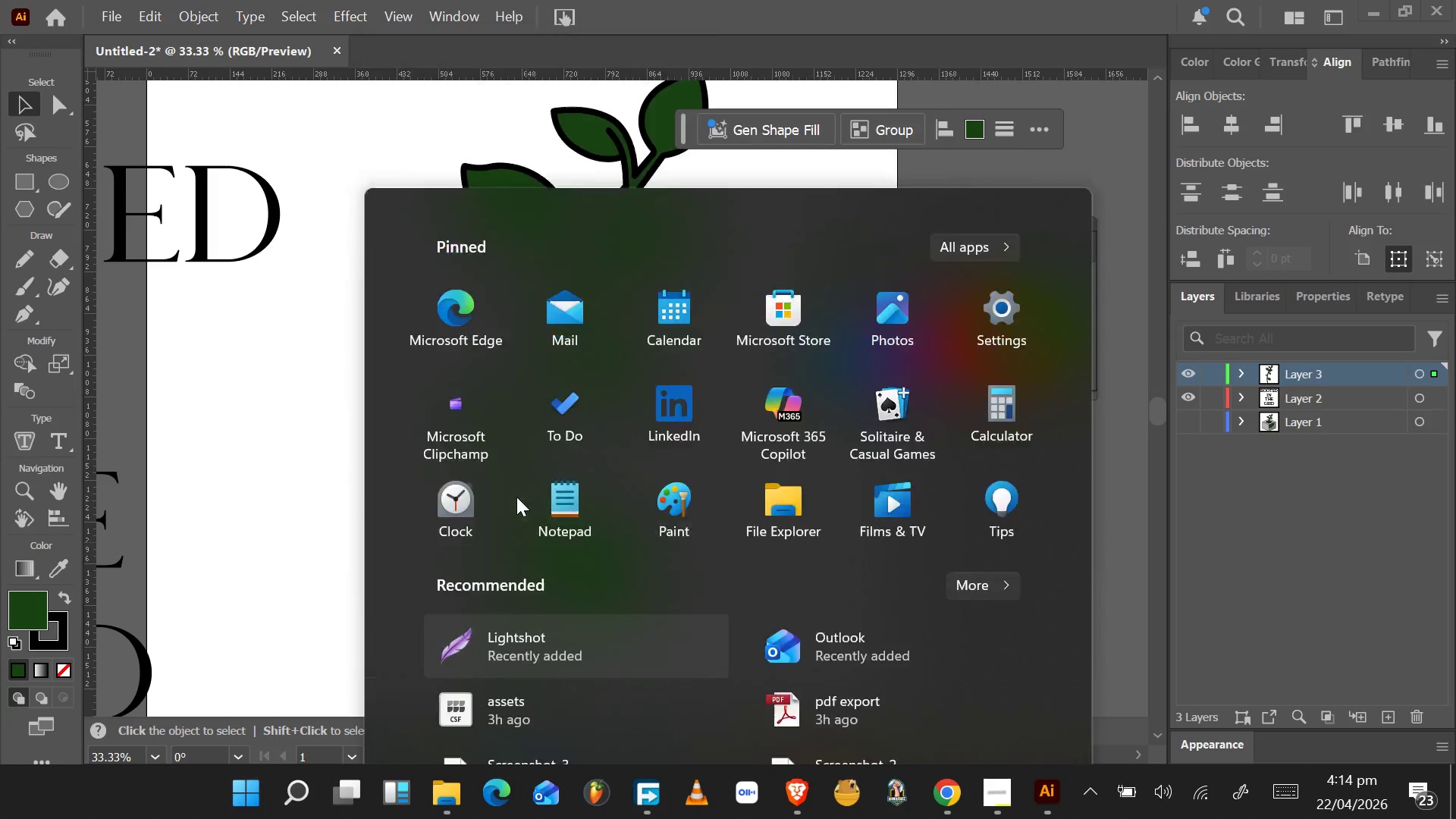 
key(Meta+MetaLeft)
 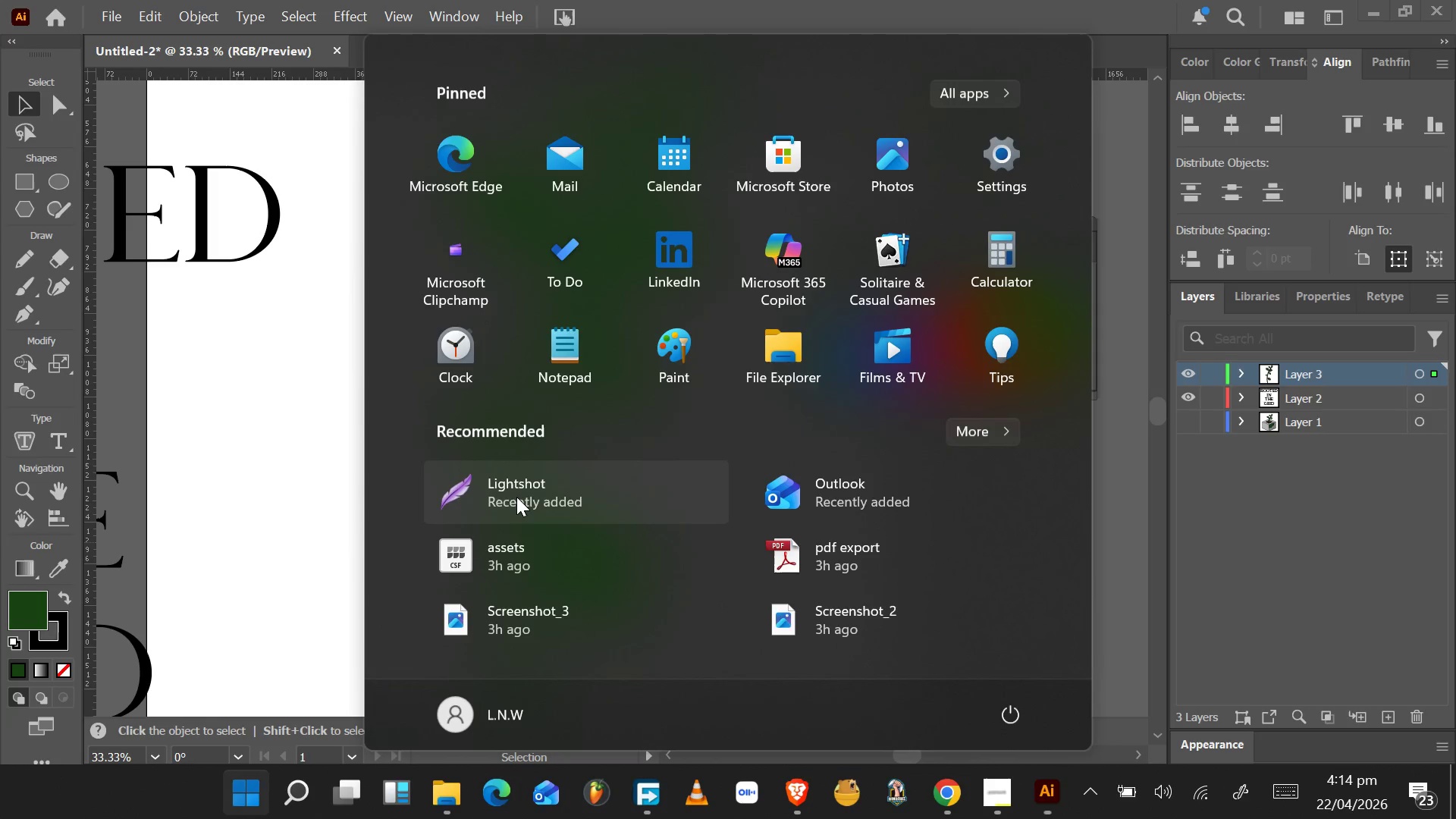 
key(Meta+MetaLeft)
 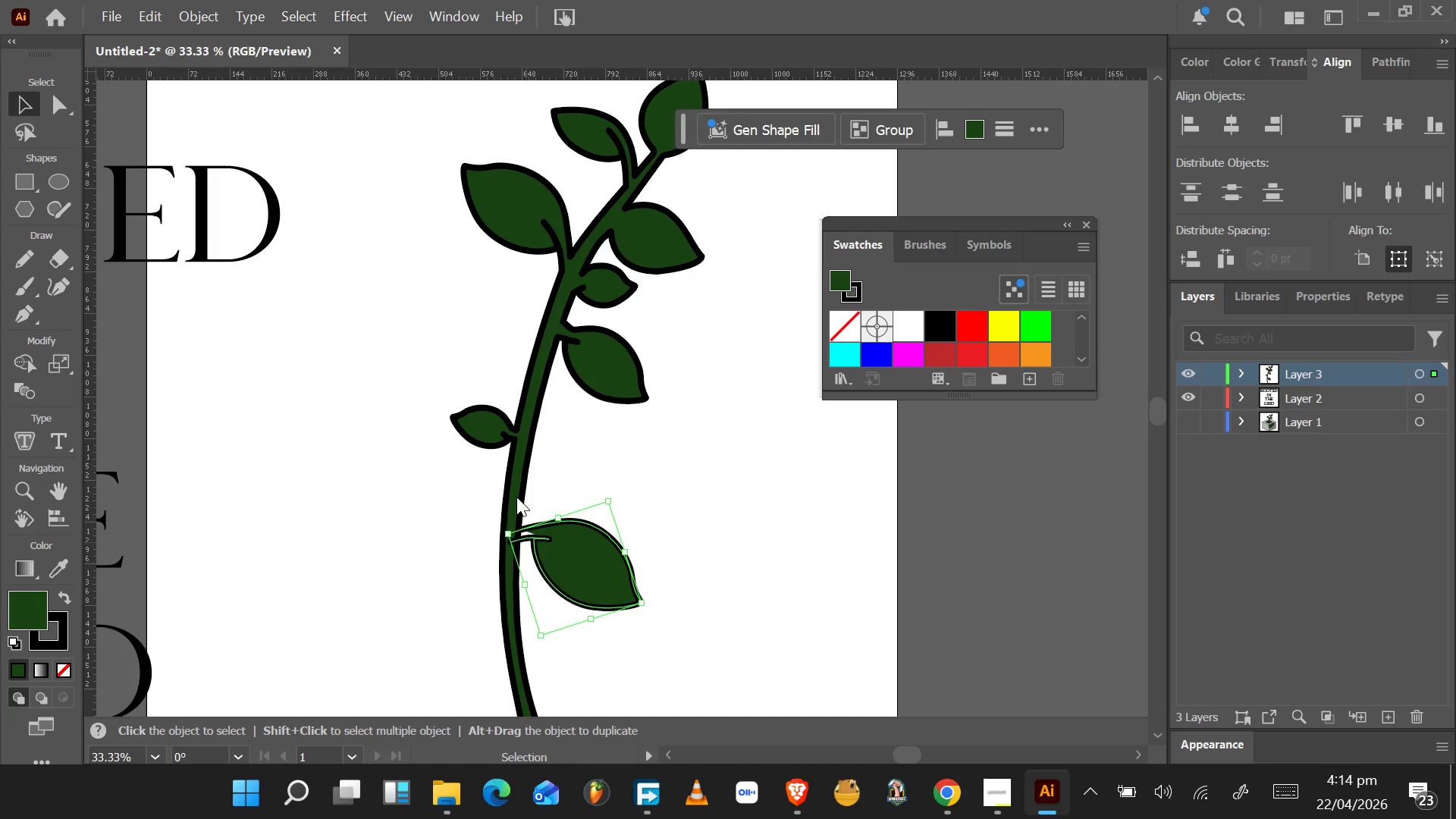 
hold_key(key=ControlLeft, duration=0.56)
scroll: coordinate [544, 503], scroll_direction: up, amount: 2.0
 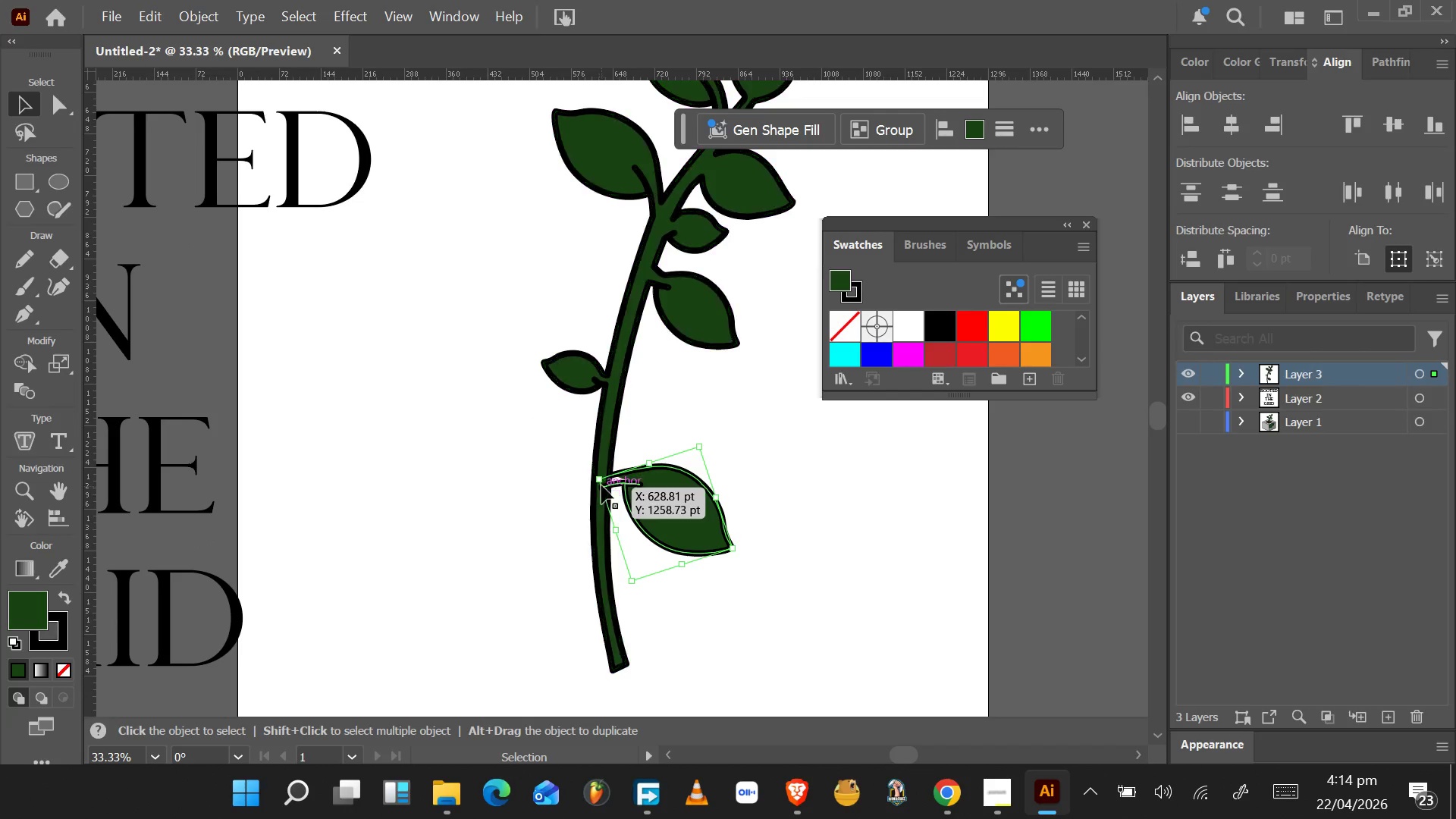 
hold_key(key=AltLeft, duration=0.88)
scroll: coordinate [603, 482], scroll_direction: up, amount: 5.0
 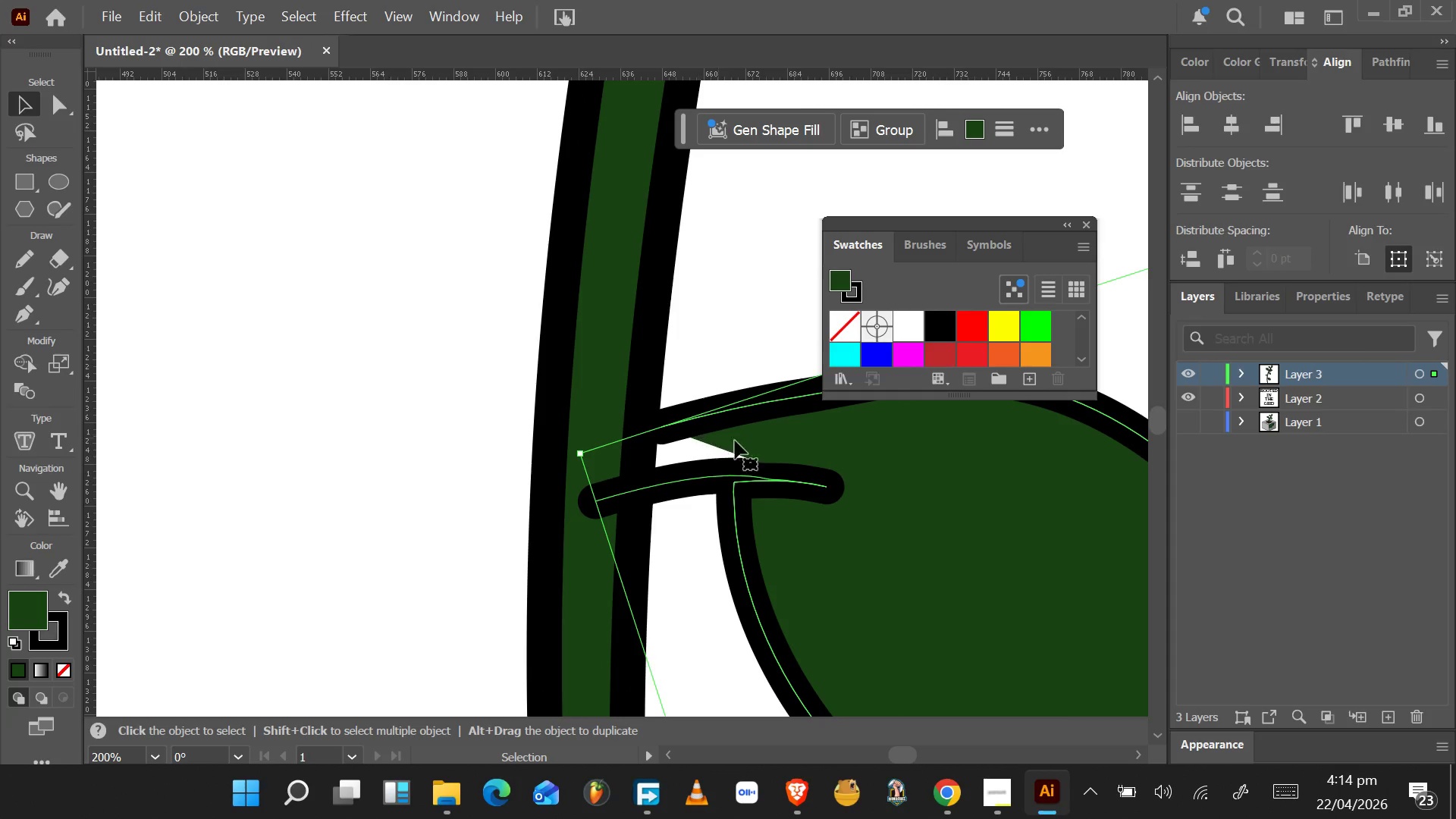 
left_click_drag(start_coordinate=[829, 447], to_coordinate=[875, 463])
 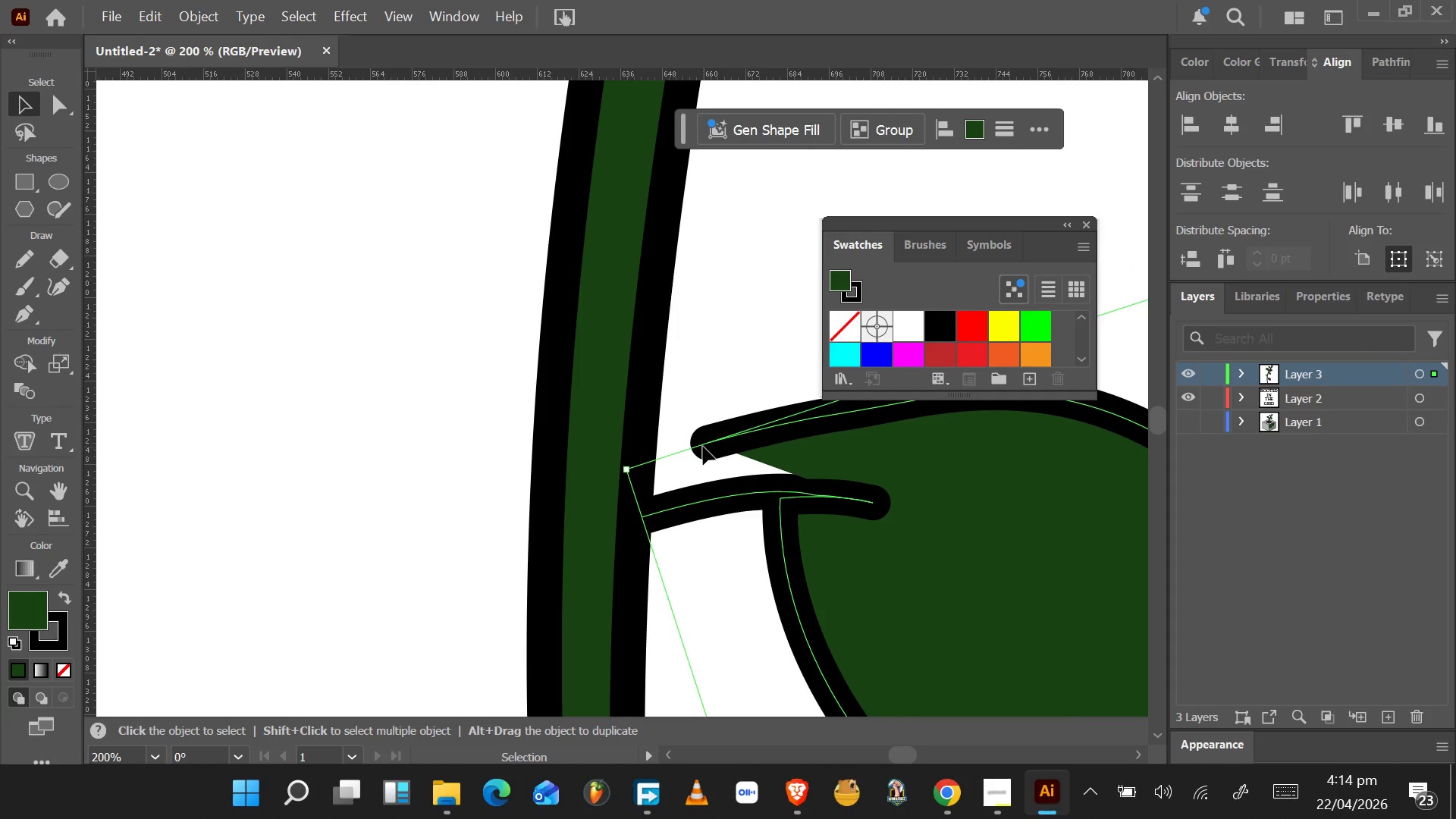 
key(P)
 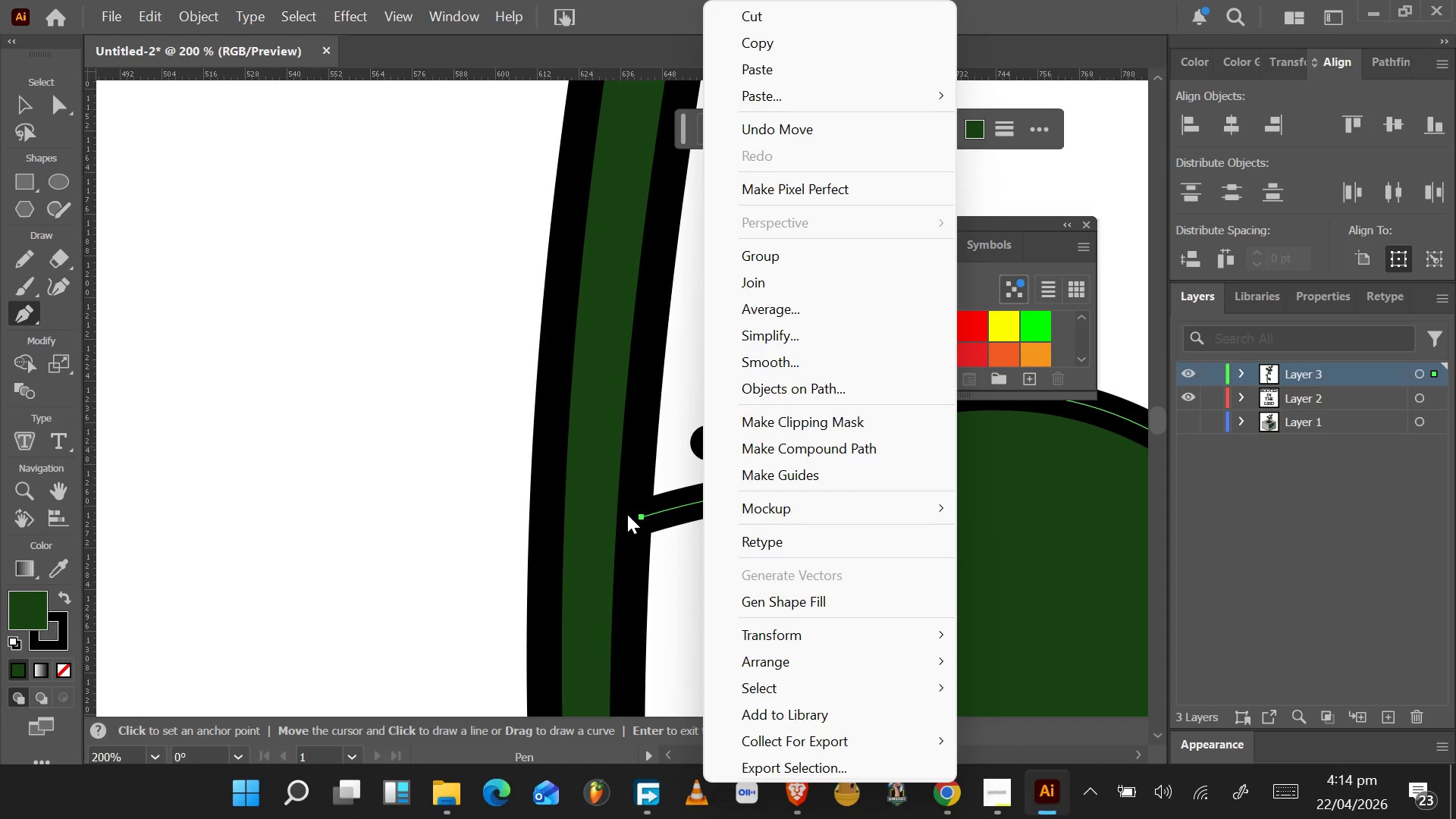 
left_click([640, 516])
 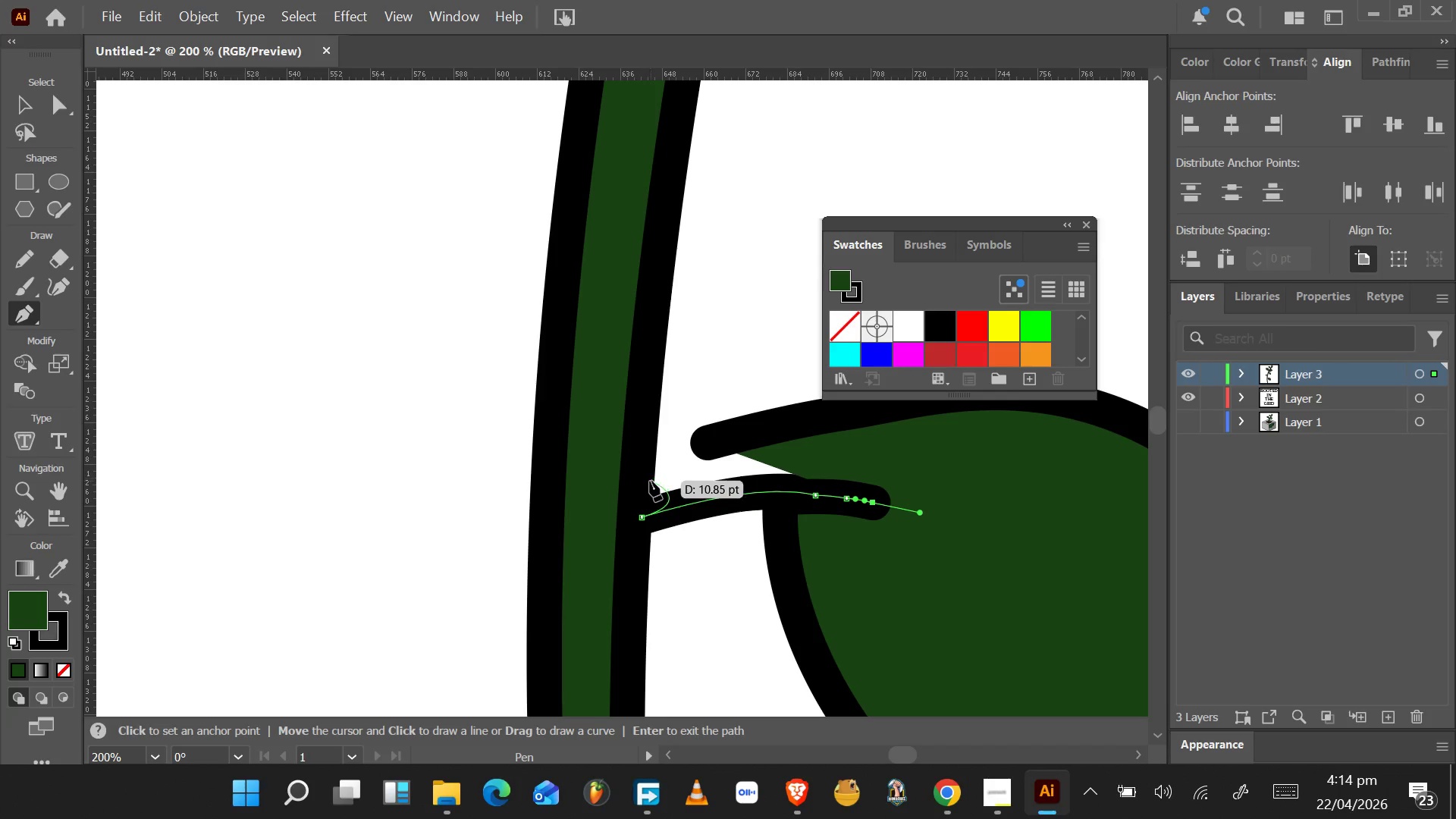 
key(Control+ControlLeft)
 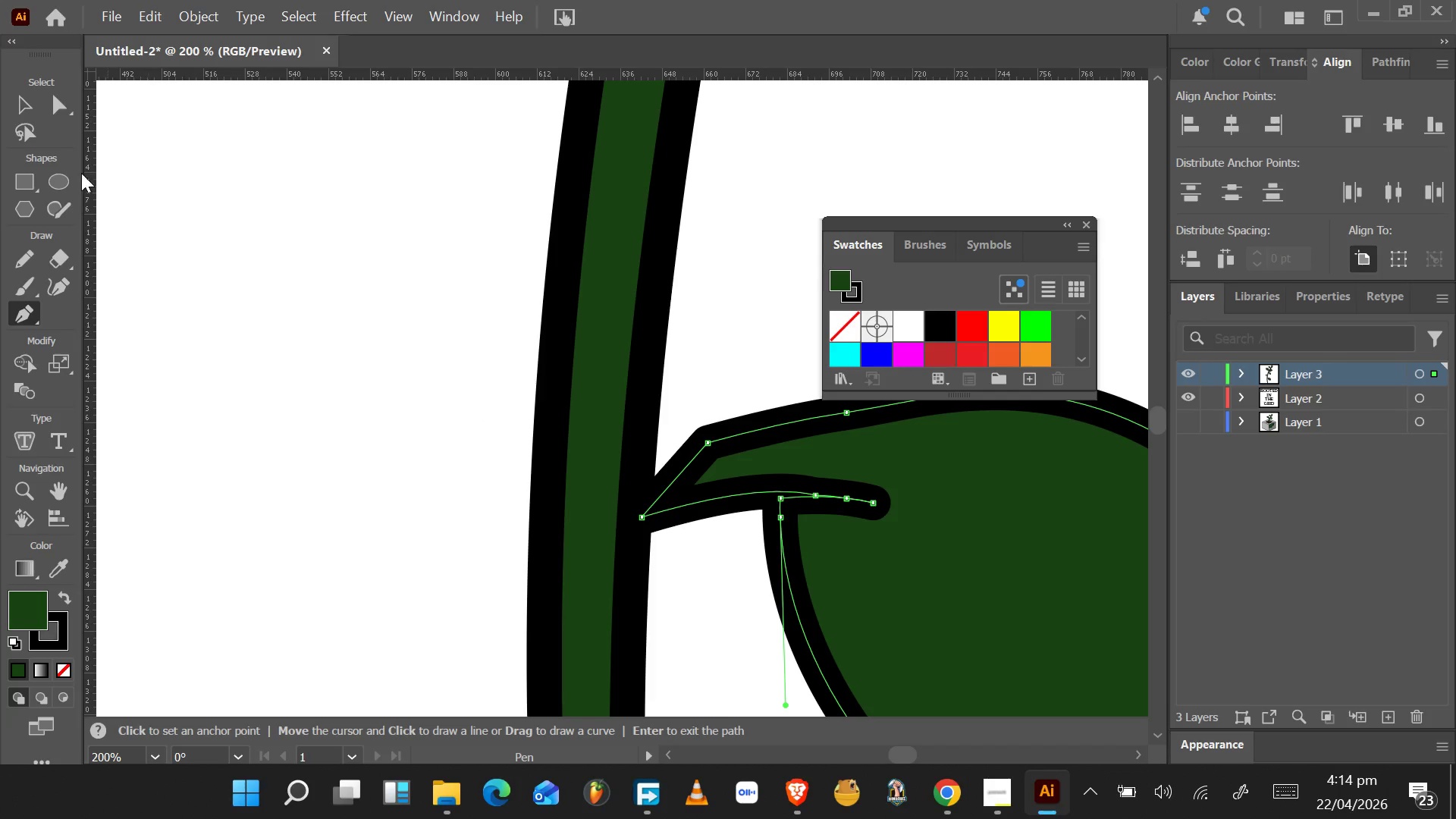 
wait(6.66)
 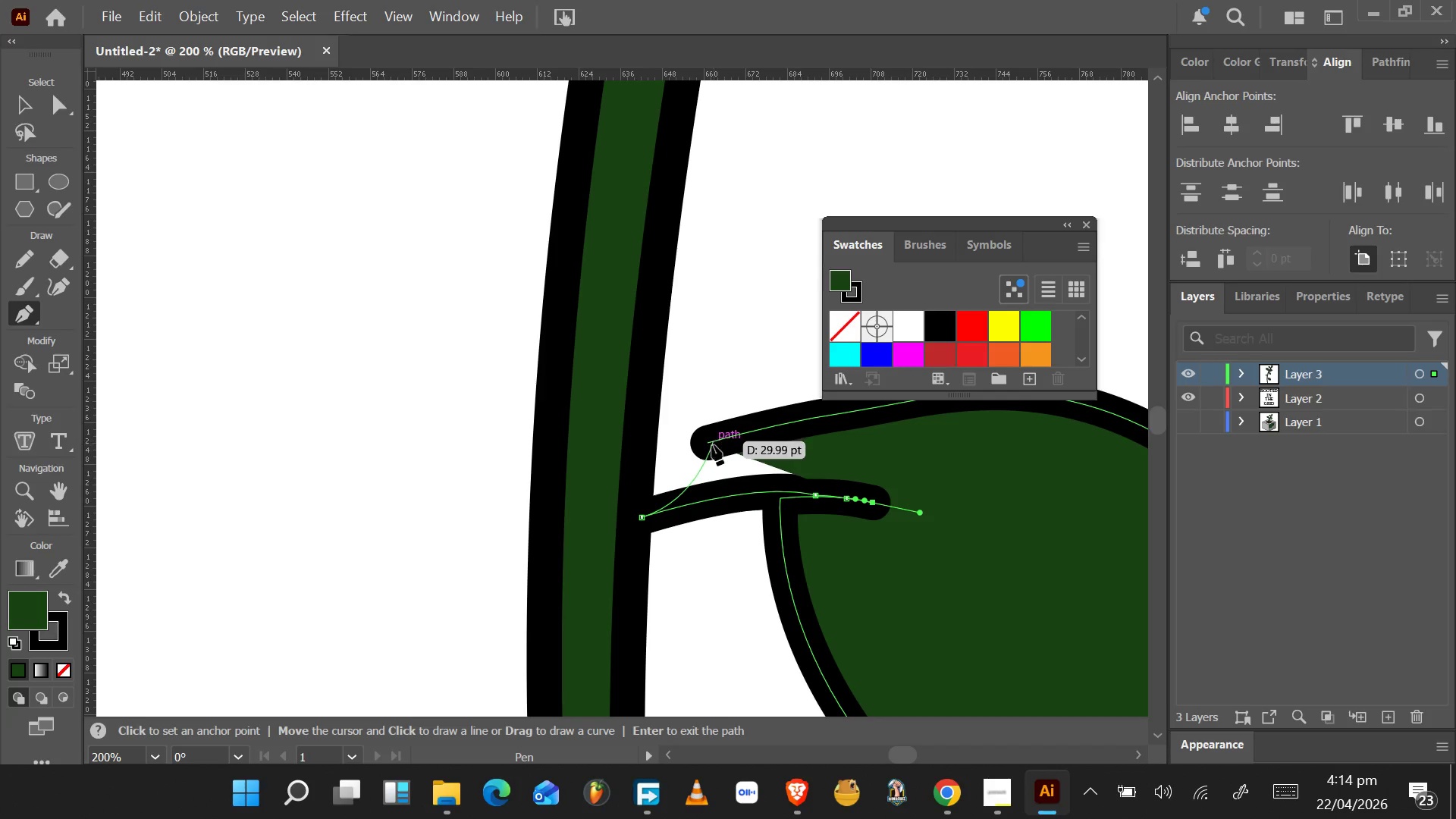 
left_click_drag(start_coordinate=[881, 471], to_coordinate=[833, 463])
 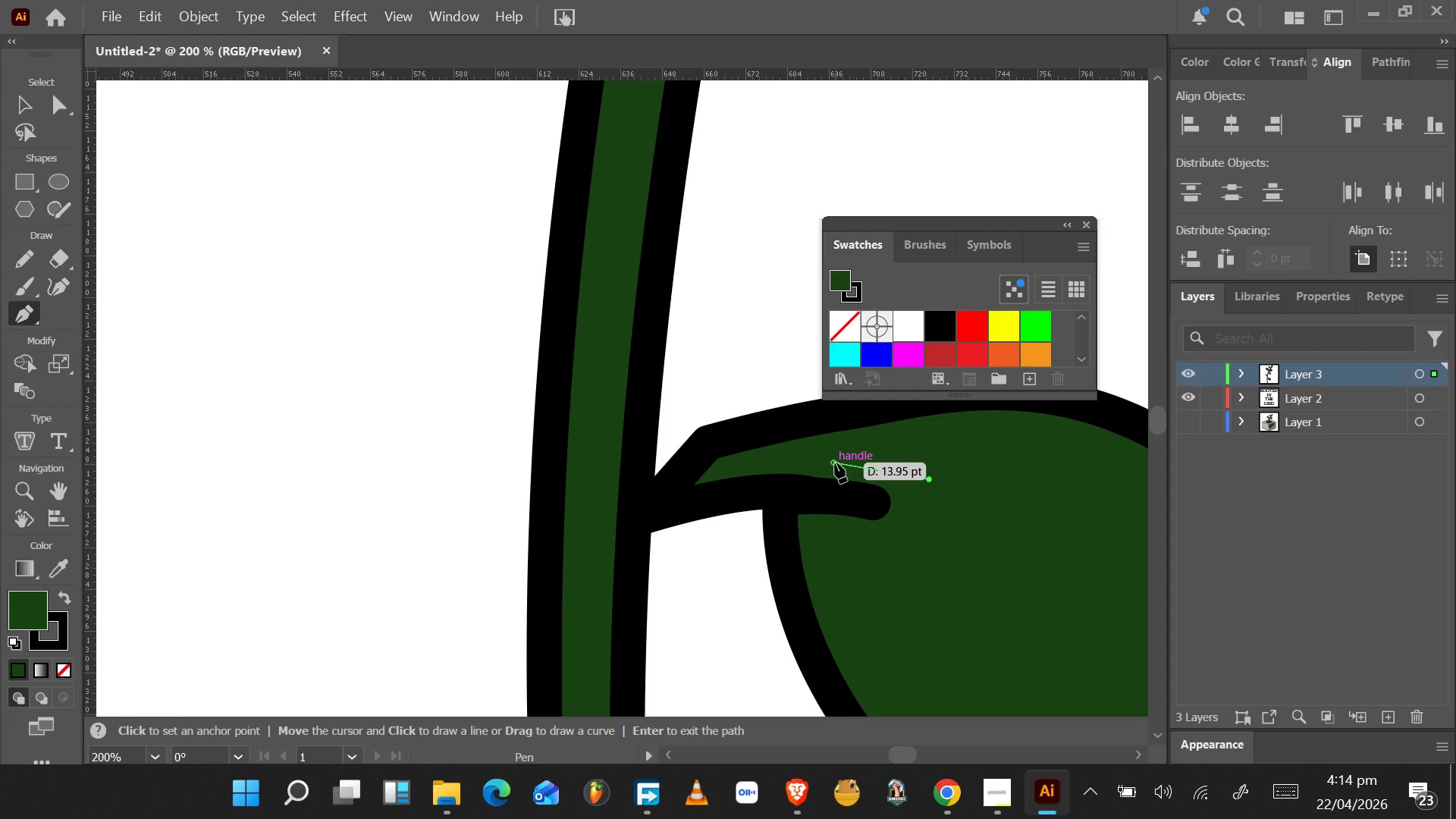 
key(Control+Z)
 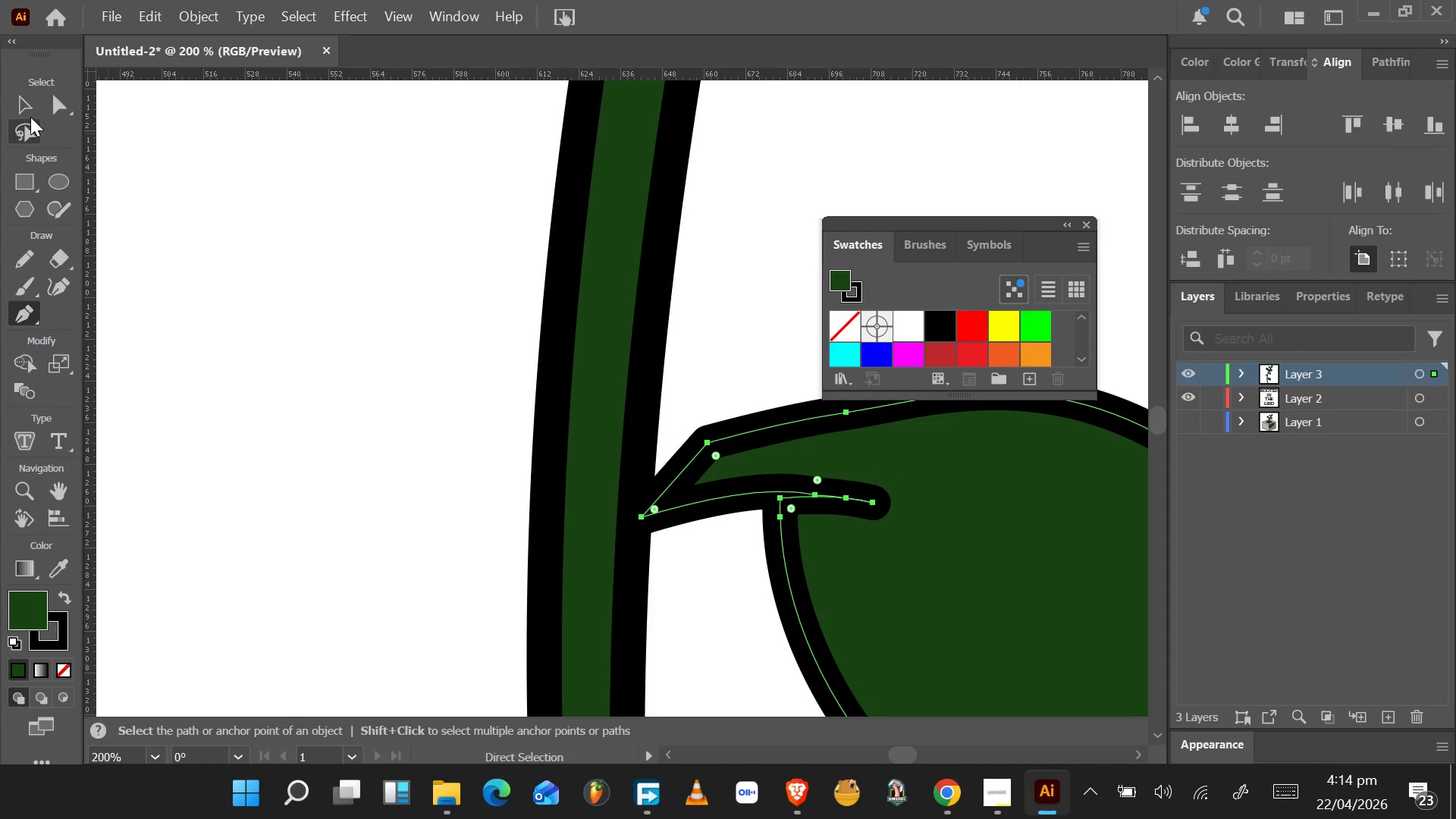 
left_click([32, 111])
 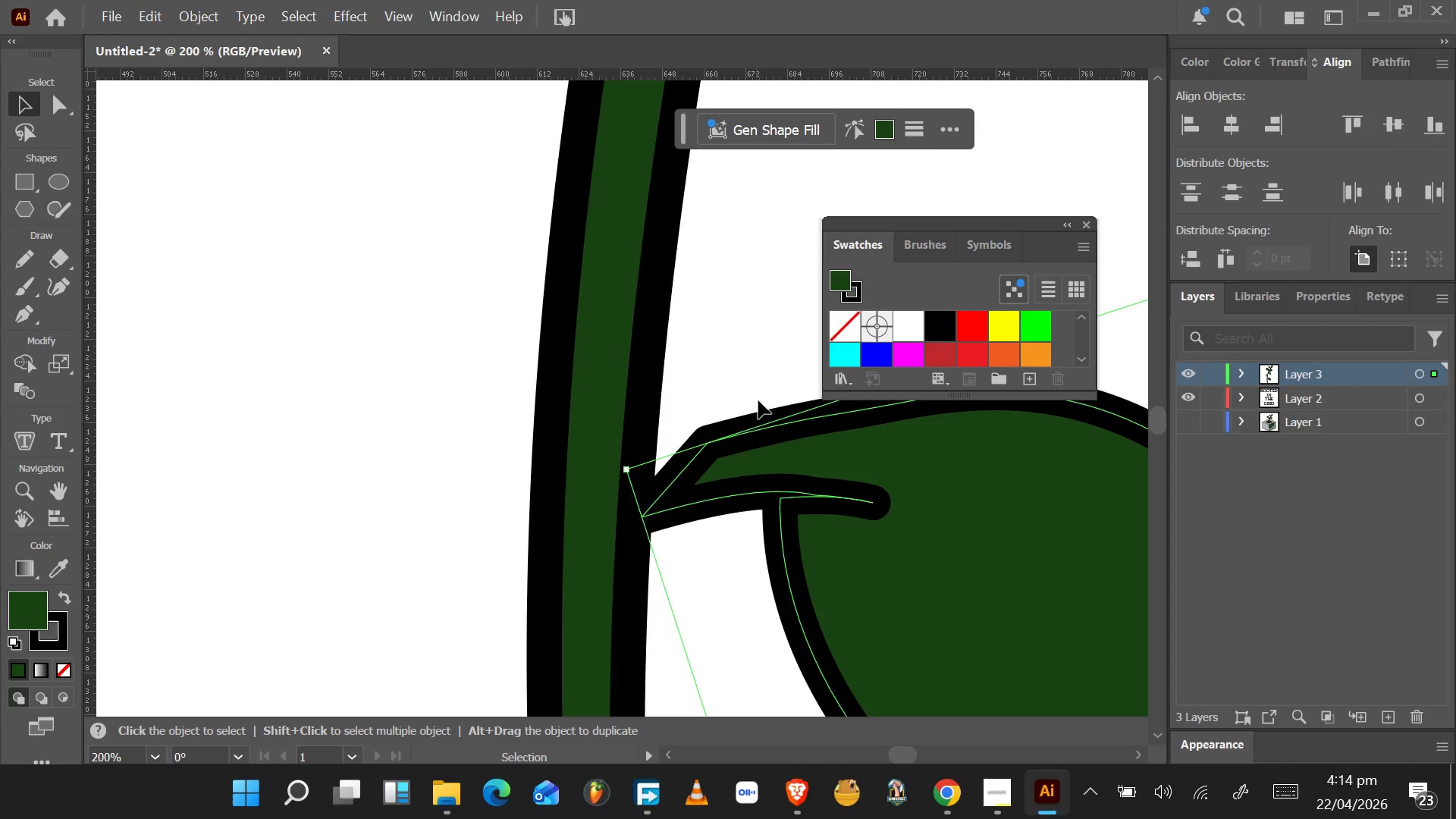 
left_click_drag(start_coordinate=[964, 505], to_coordinate=[886, 468])
 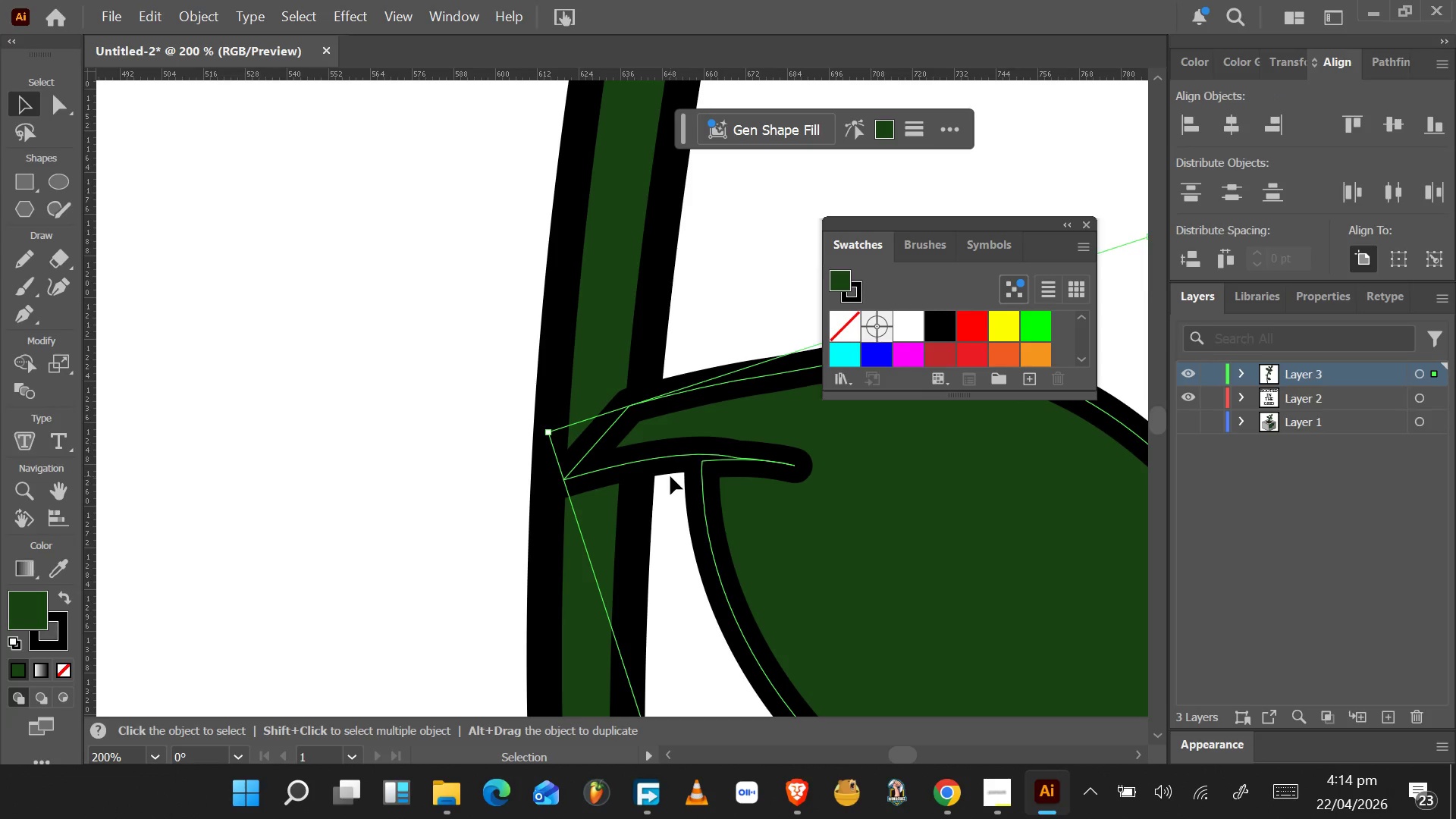 
key(A)
 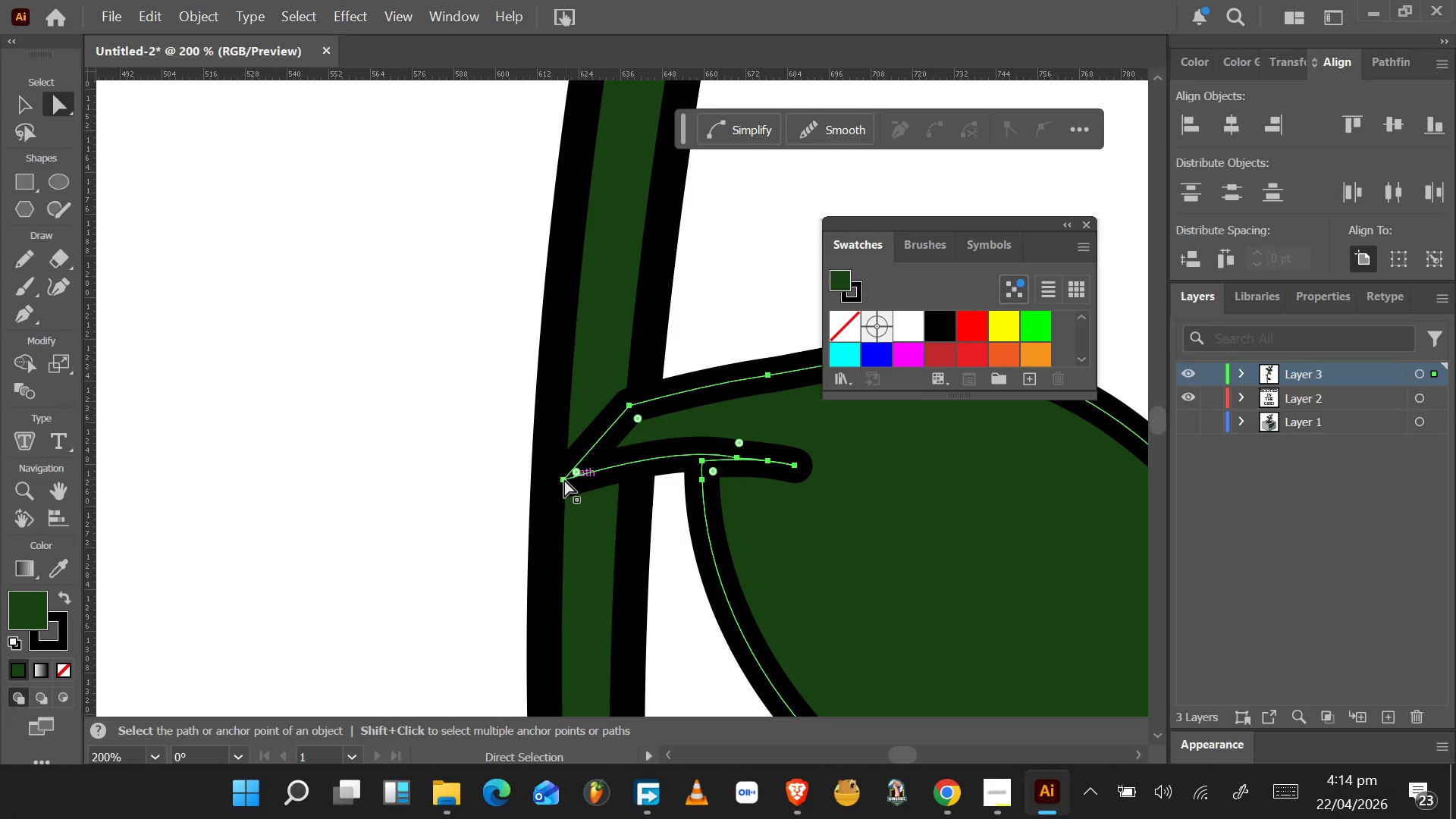 
left_click([560, 481])
 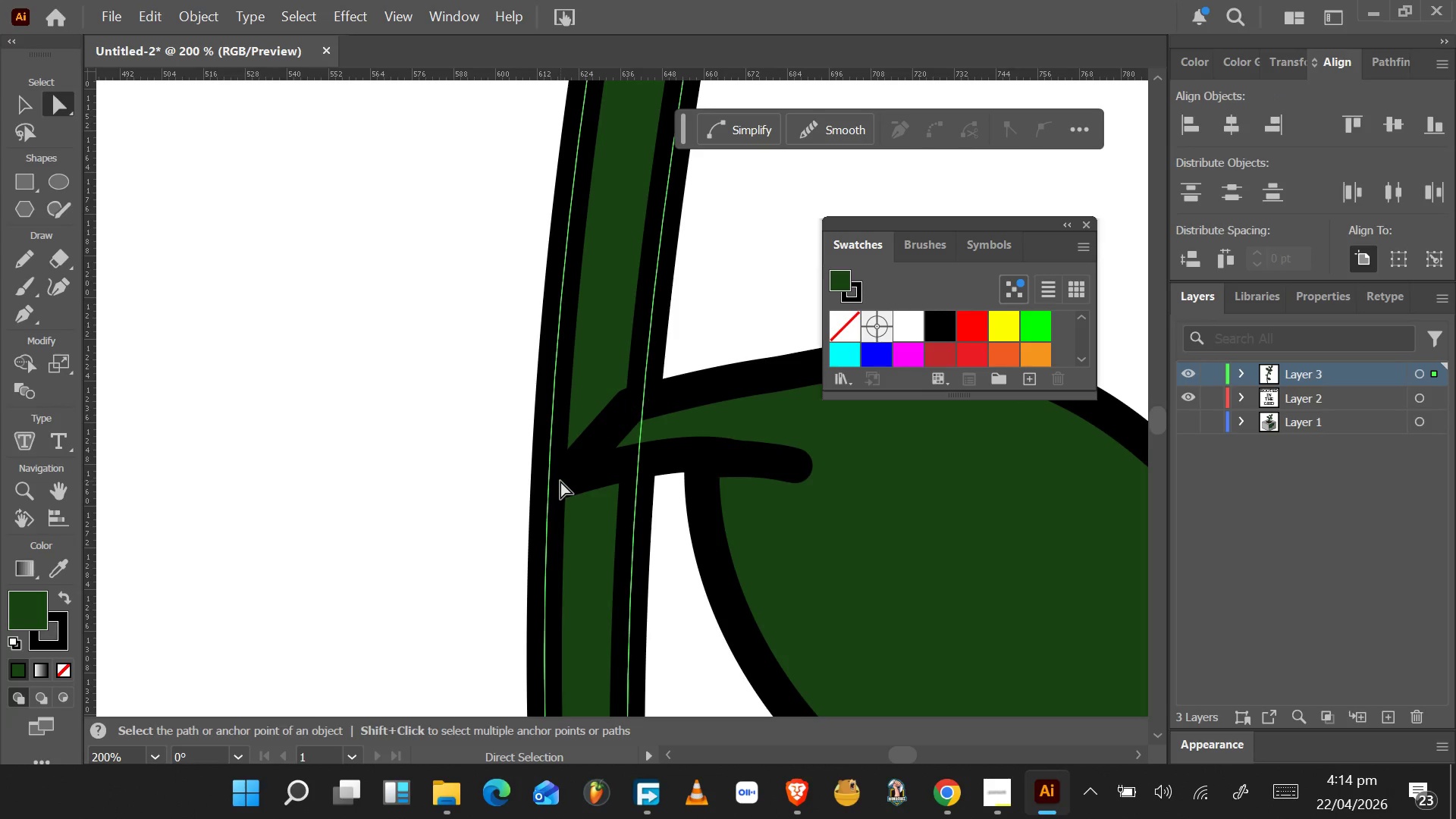 
left_click_drag(start_coordinate=[560, 481], to_coordinate=[589, 481])
 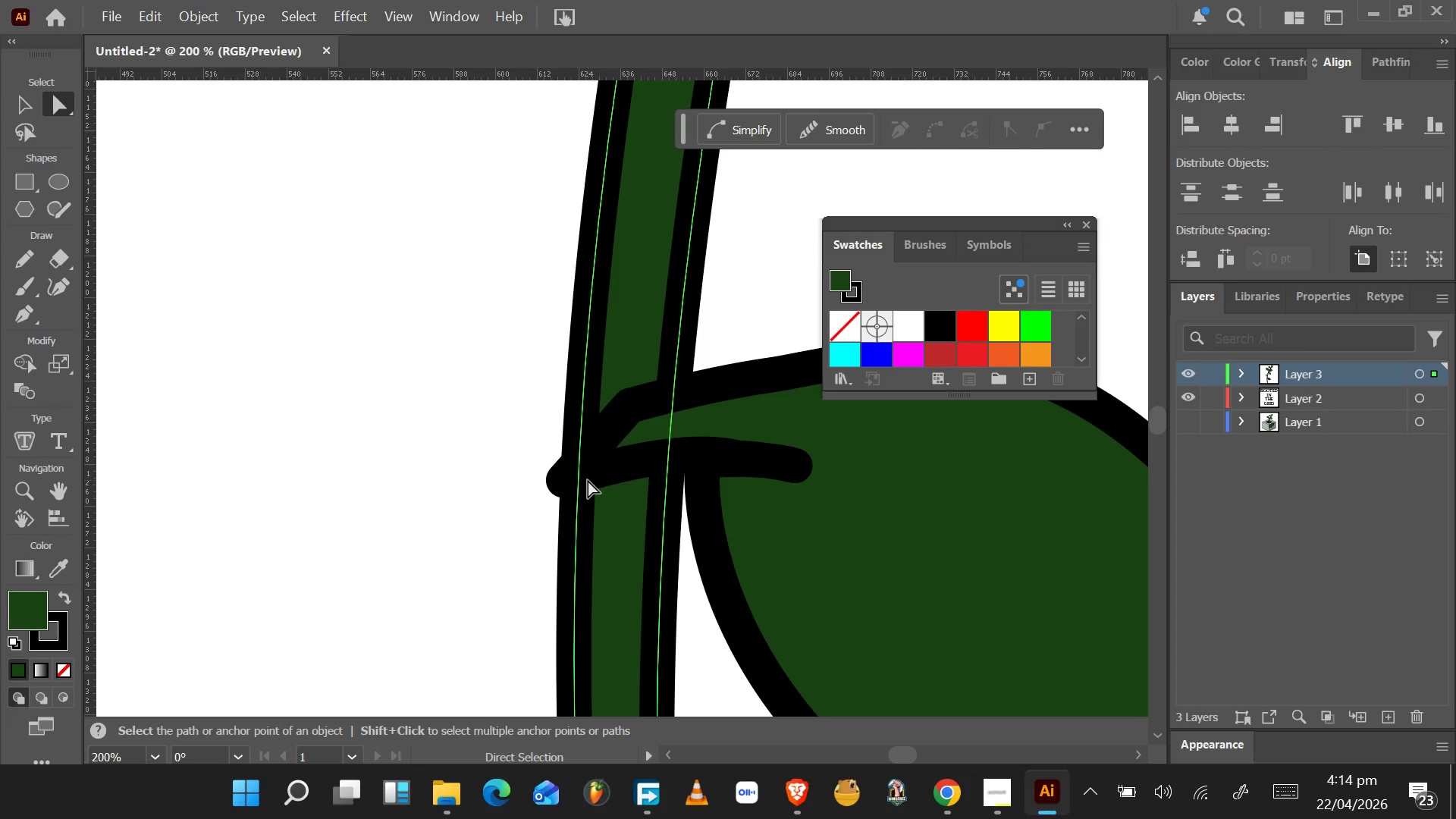 
key(Control+Z)
 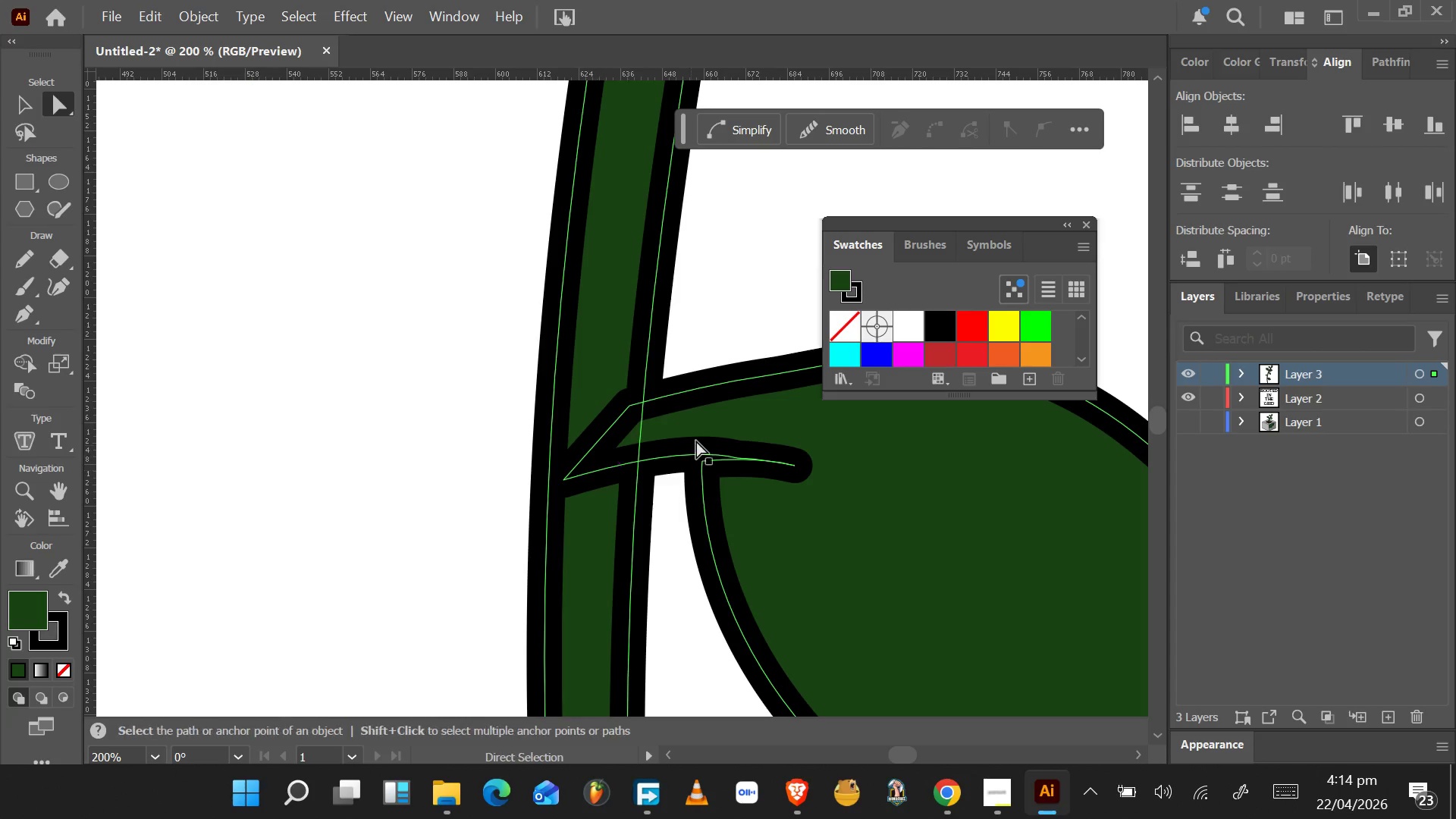 
left_click([699, 438])
 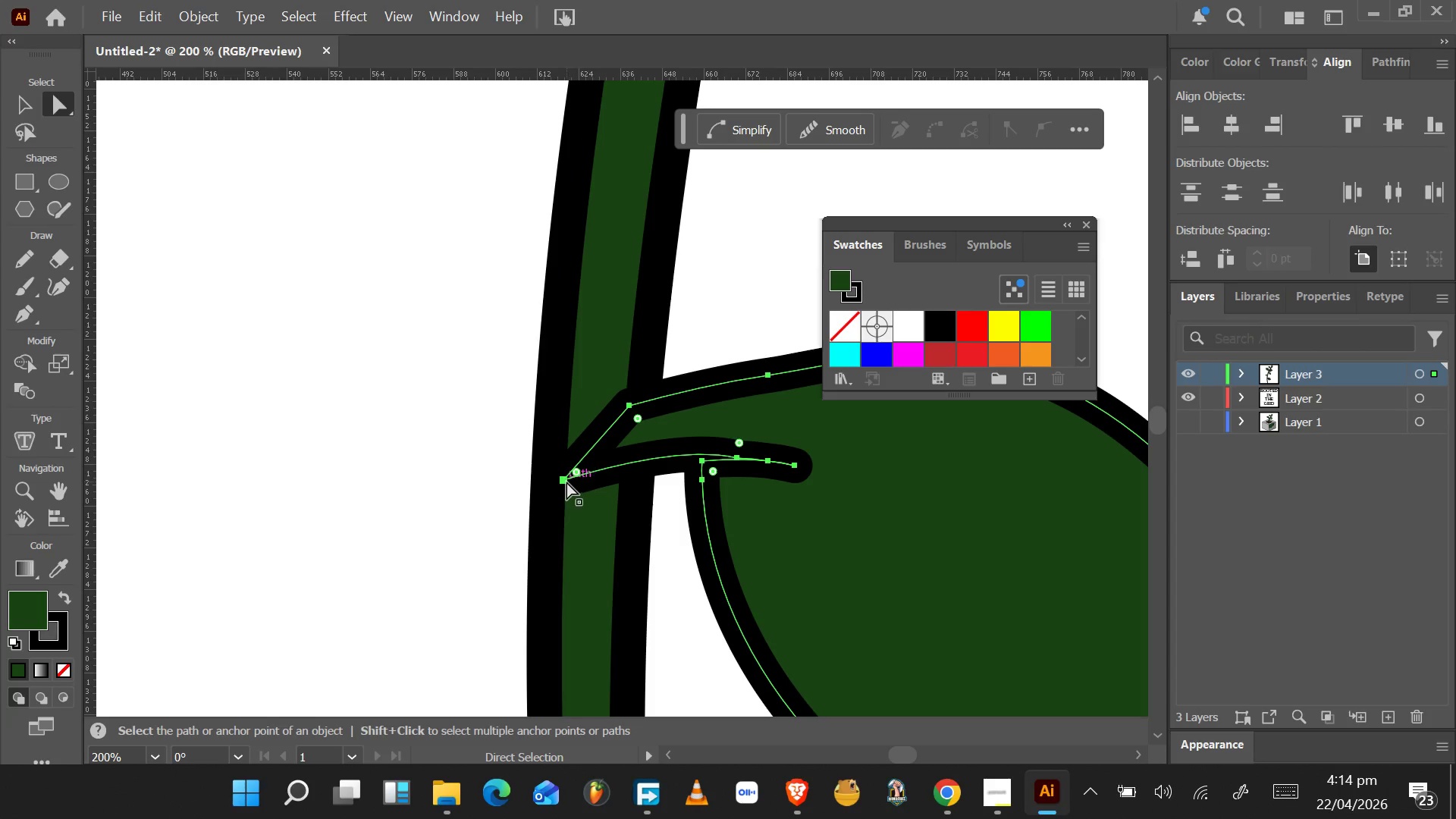 
left_click([566, 482])
 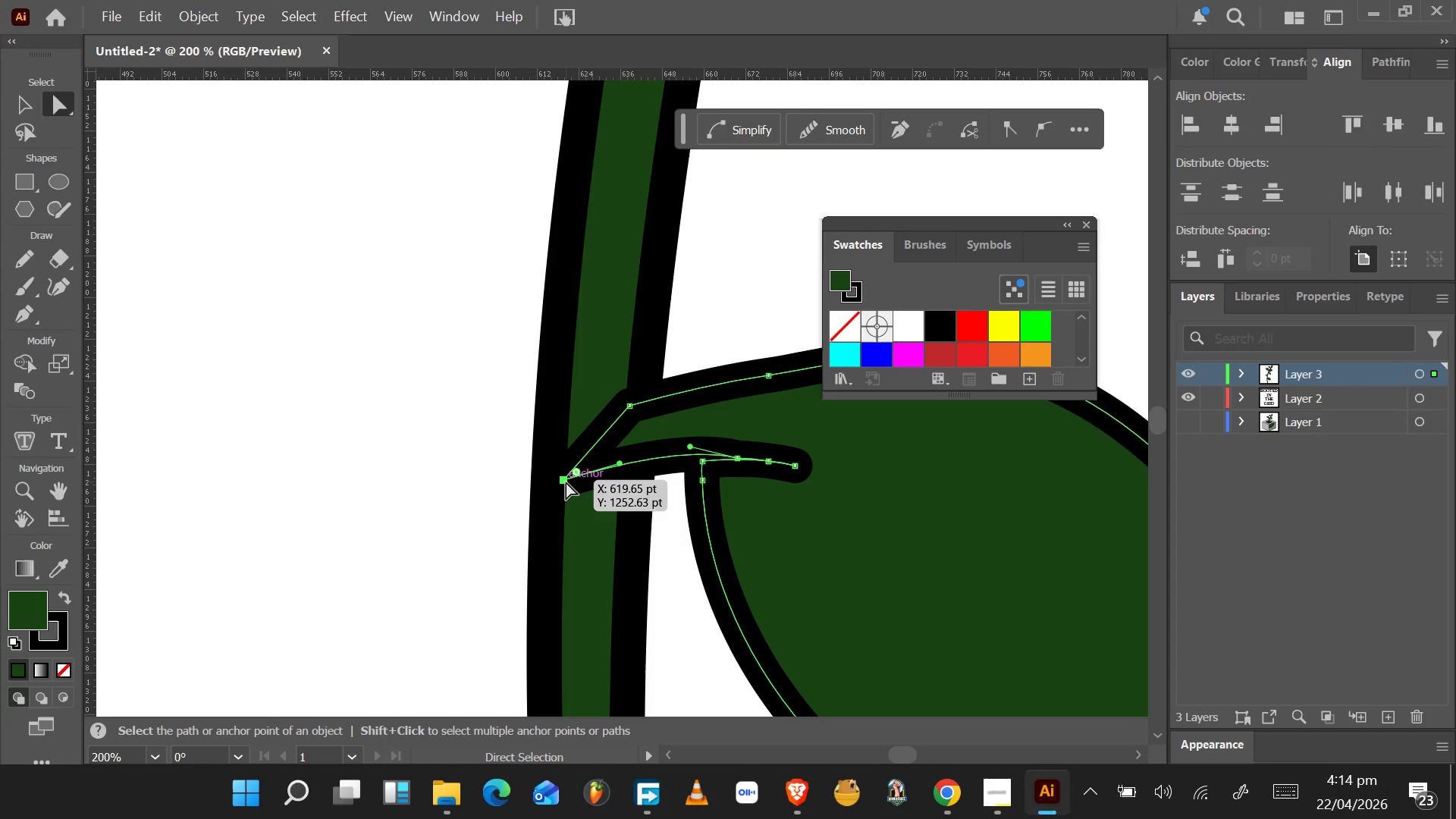 
left_click_drag(start_coordinate=[566, 482], to_coordinate=[593, 493])
 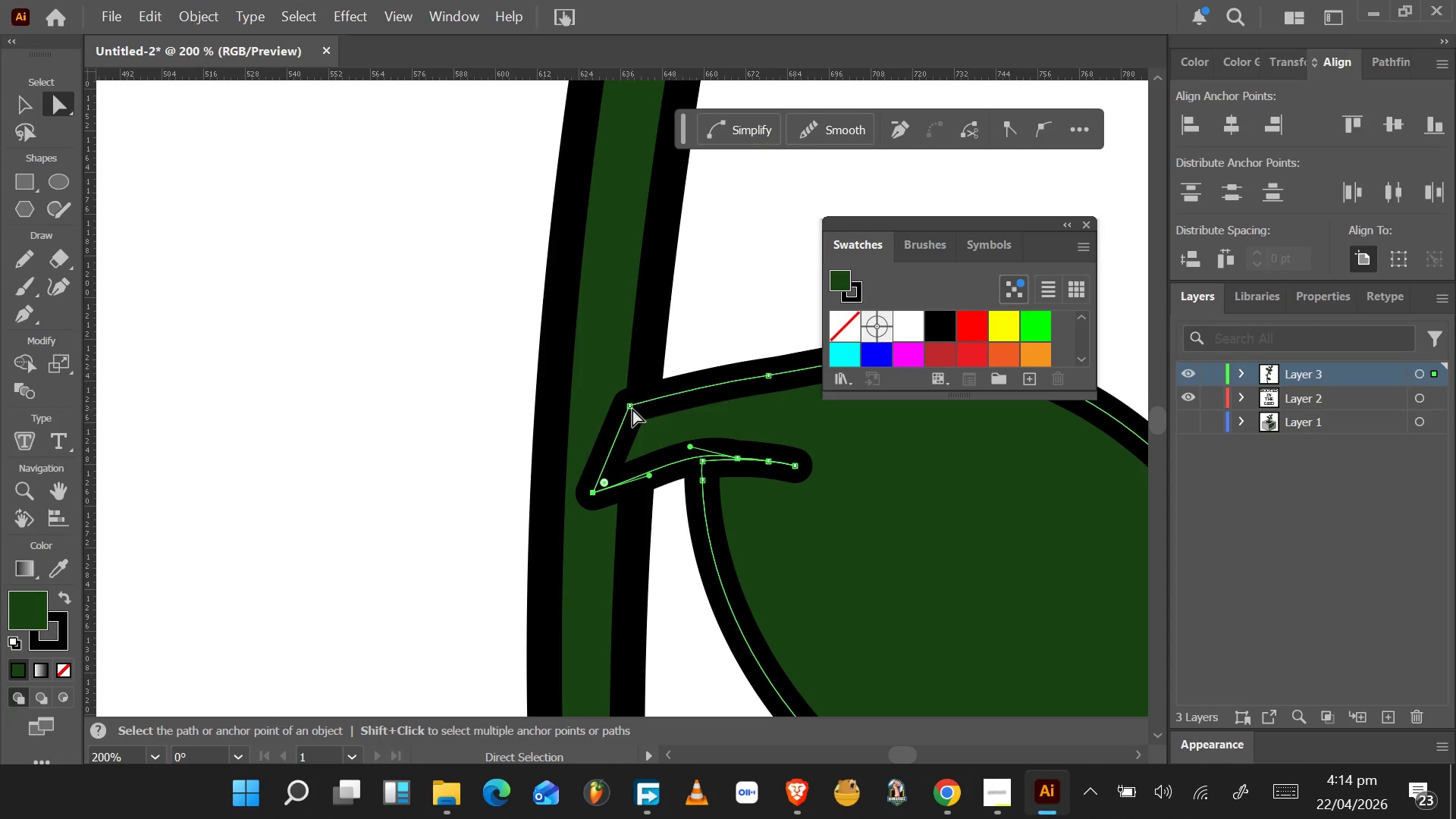 
left_click([632, 405])
 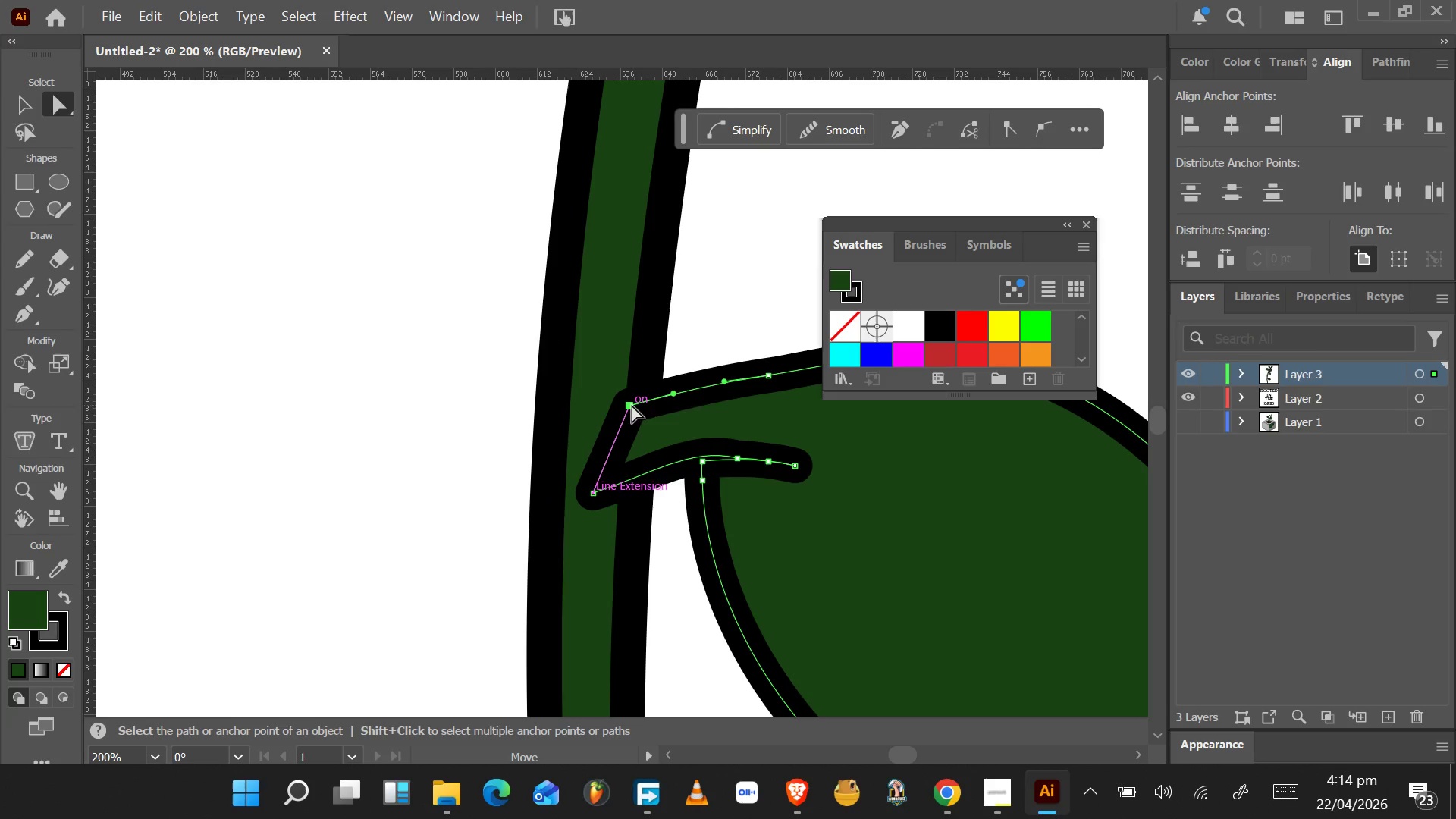 
left_click_drag(start_coordinate=[632, 405], to_coordinate=[603, 393])
 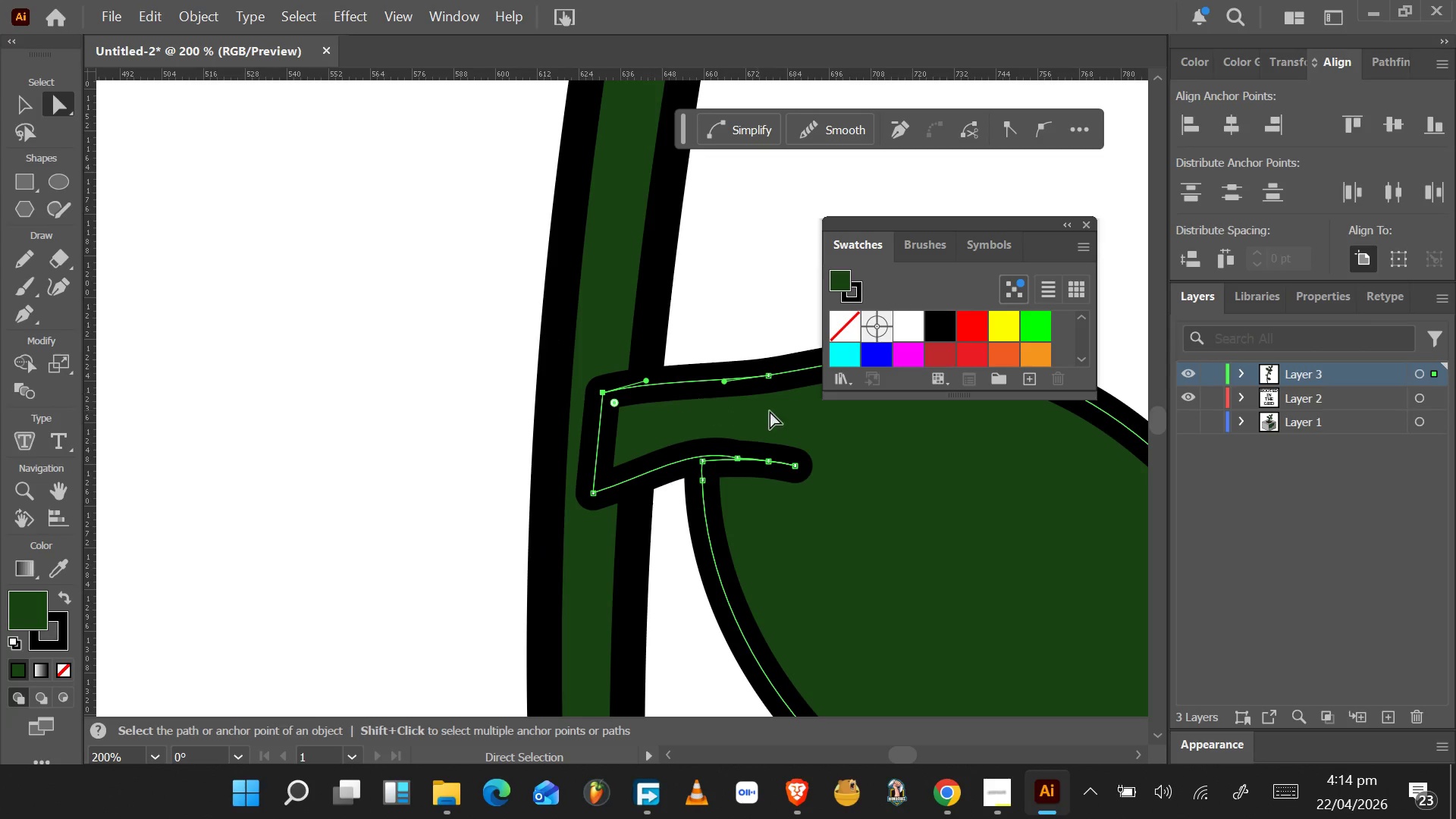 
scroll: coordinate [778, 411], scroll_direction: up, amount: 5.0
 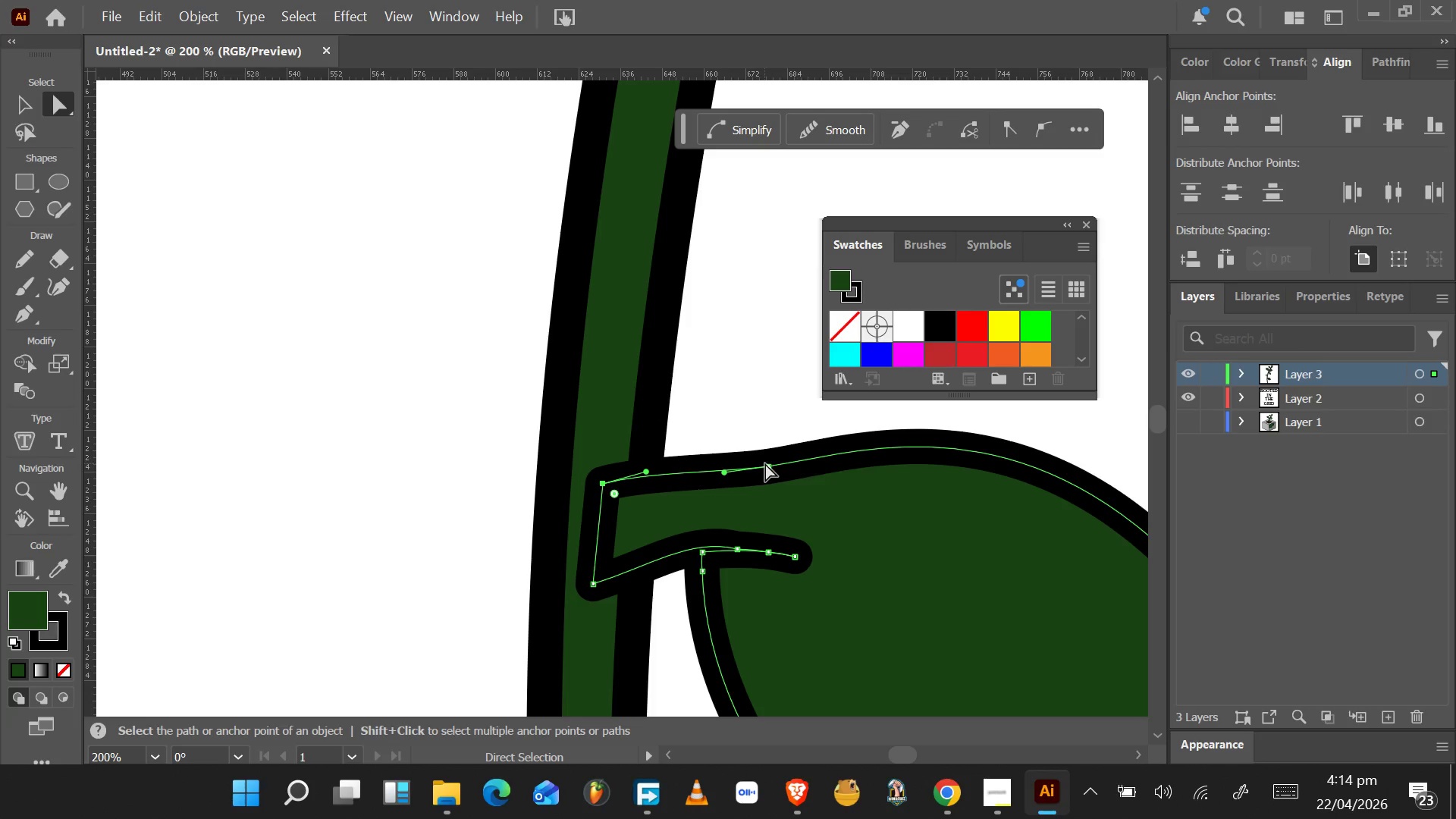 
left_click([767, 463])
 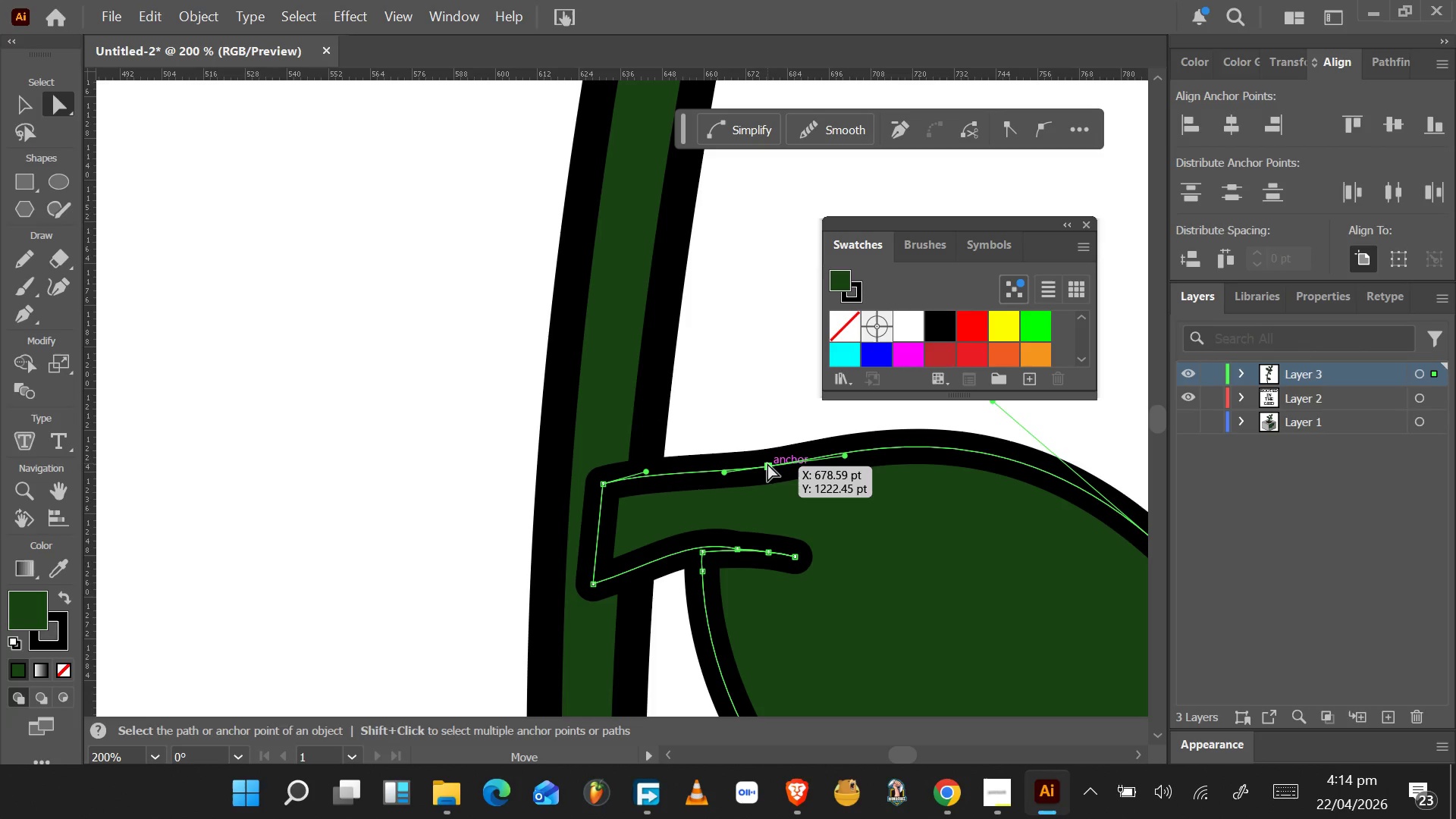 
left_click_drag(start_coordinate=[767, 463], to_coordinate=[767, 440])
 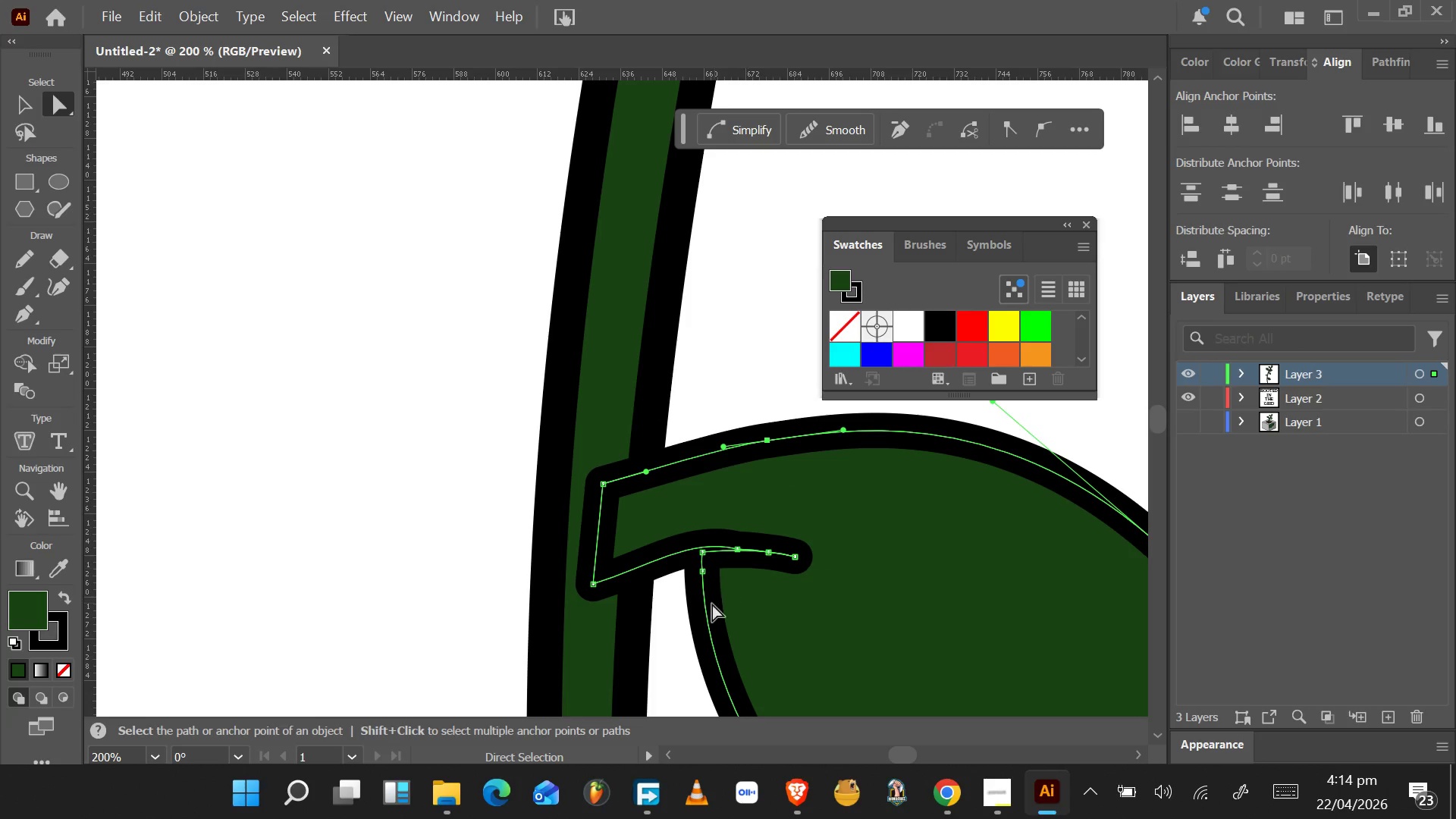 
left_click_drag(start_coordinate=[676, 604], to_coordinate=[823, 529])
 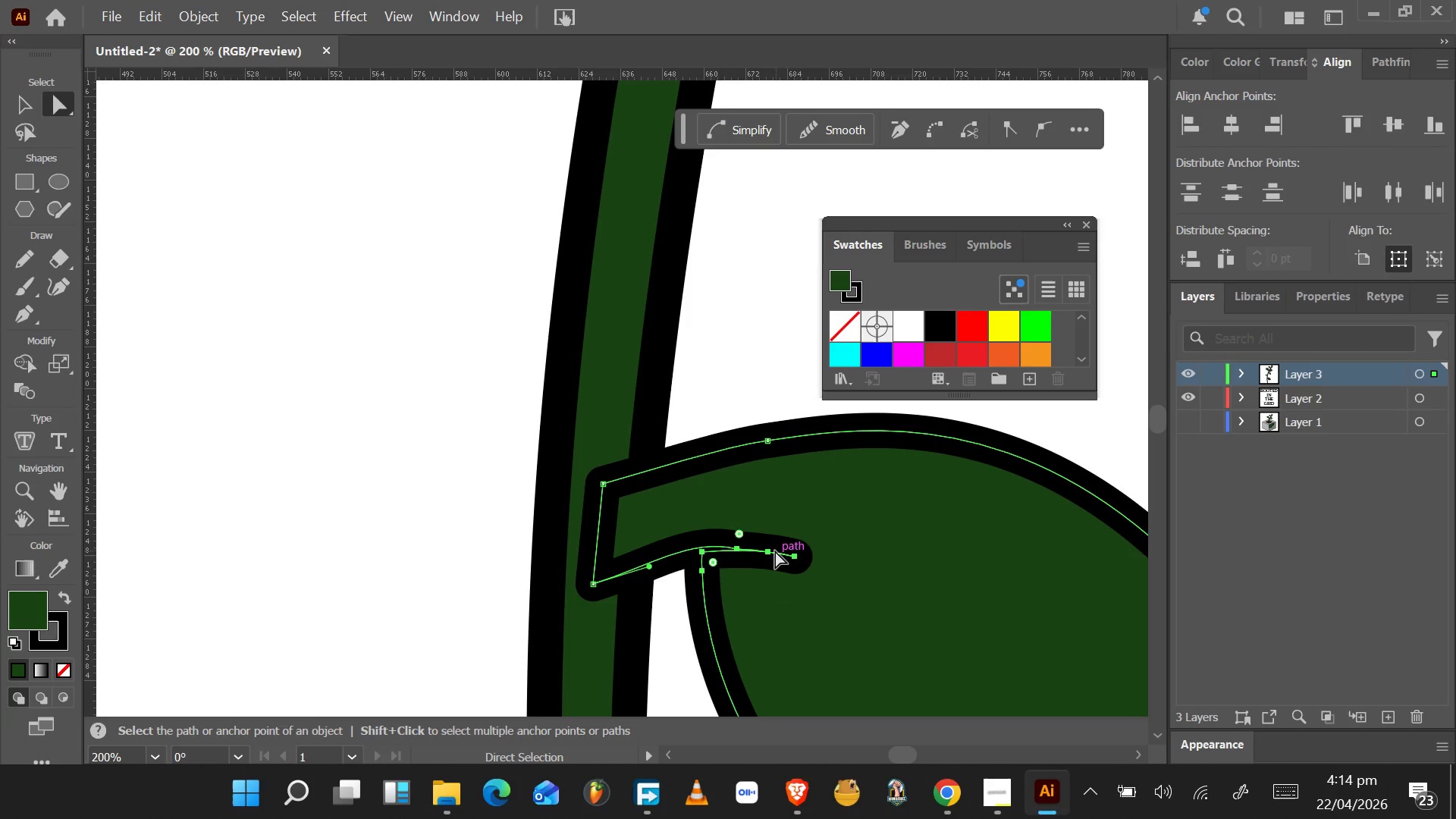 
left_click_drag(start_coordinate=[772, 551], to_coordinate=[774, 535])
 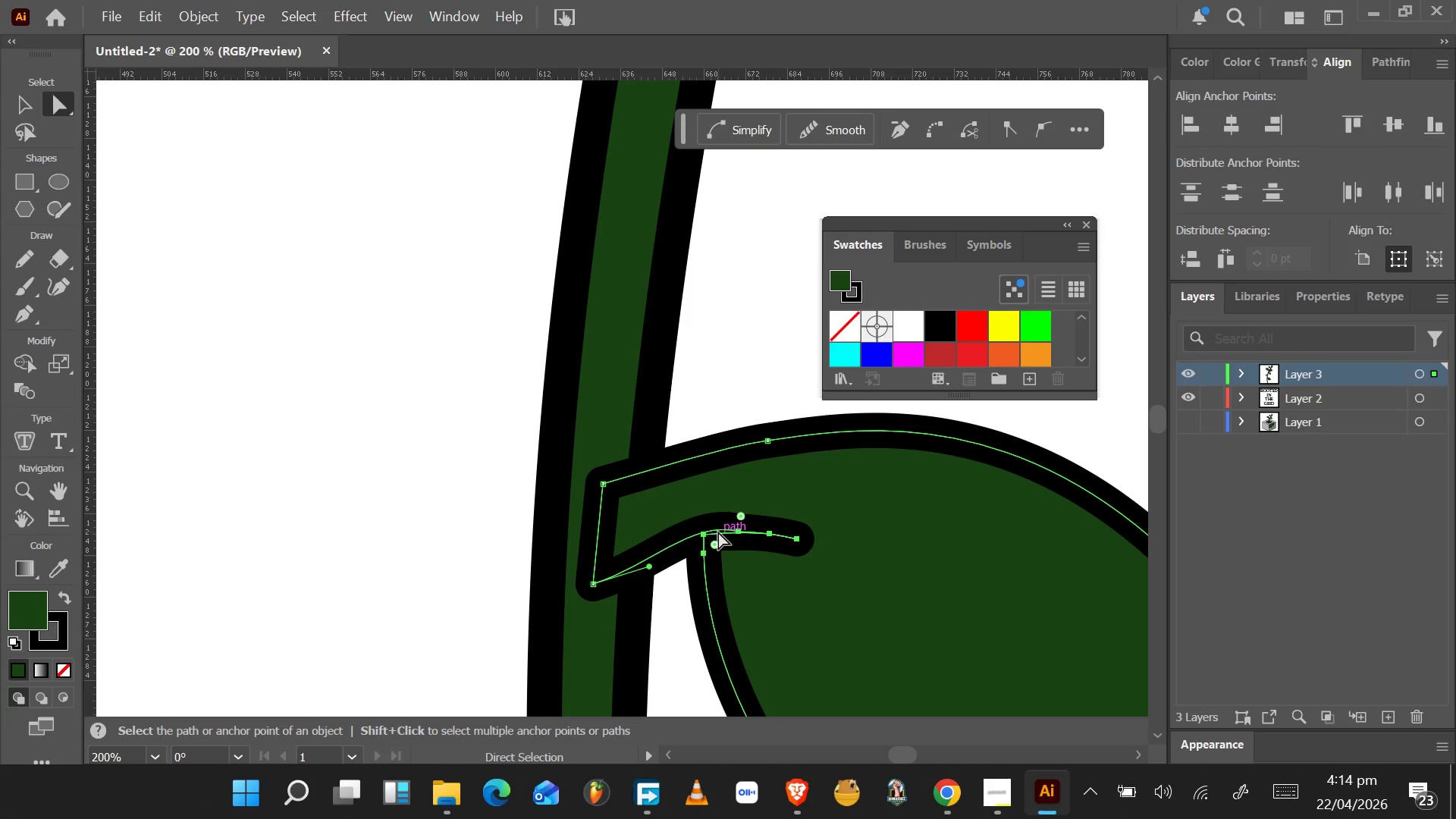 
hold_key(key=AltLeft, duration=0.91)
scroll: coordinate [718, 532], scroll_direction: down, amount: 4.0
 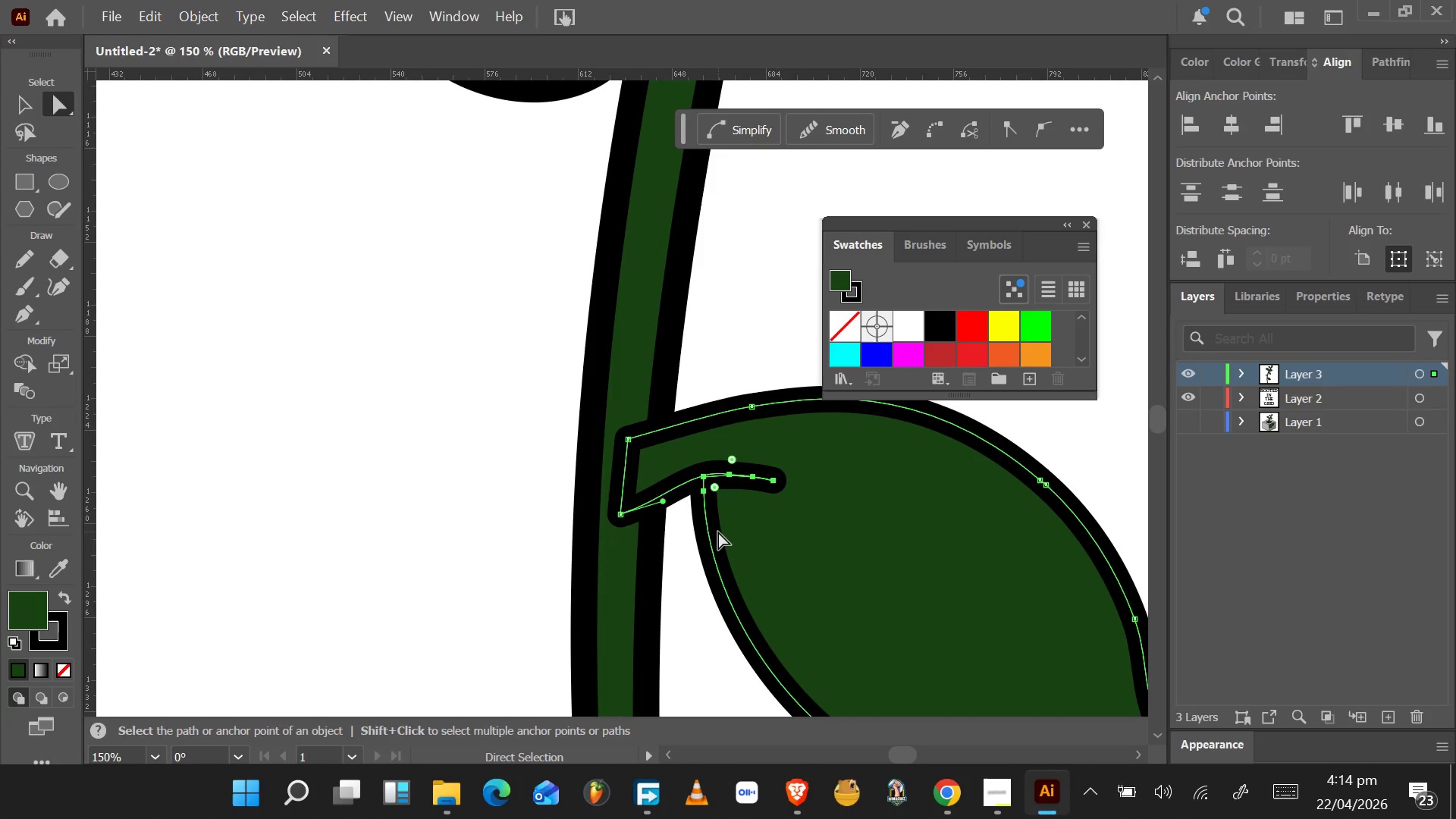 
hold_key(key=AltLeft, duration=0.73)
scroll: coordinate [719, 513], scroll_direction: up, amount: 3.0
 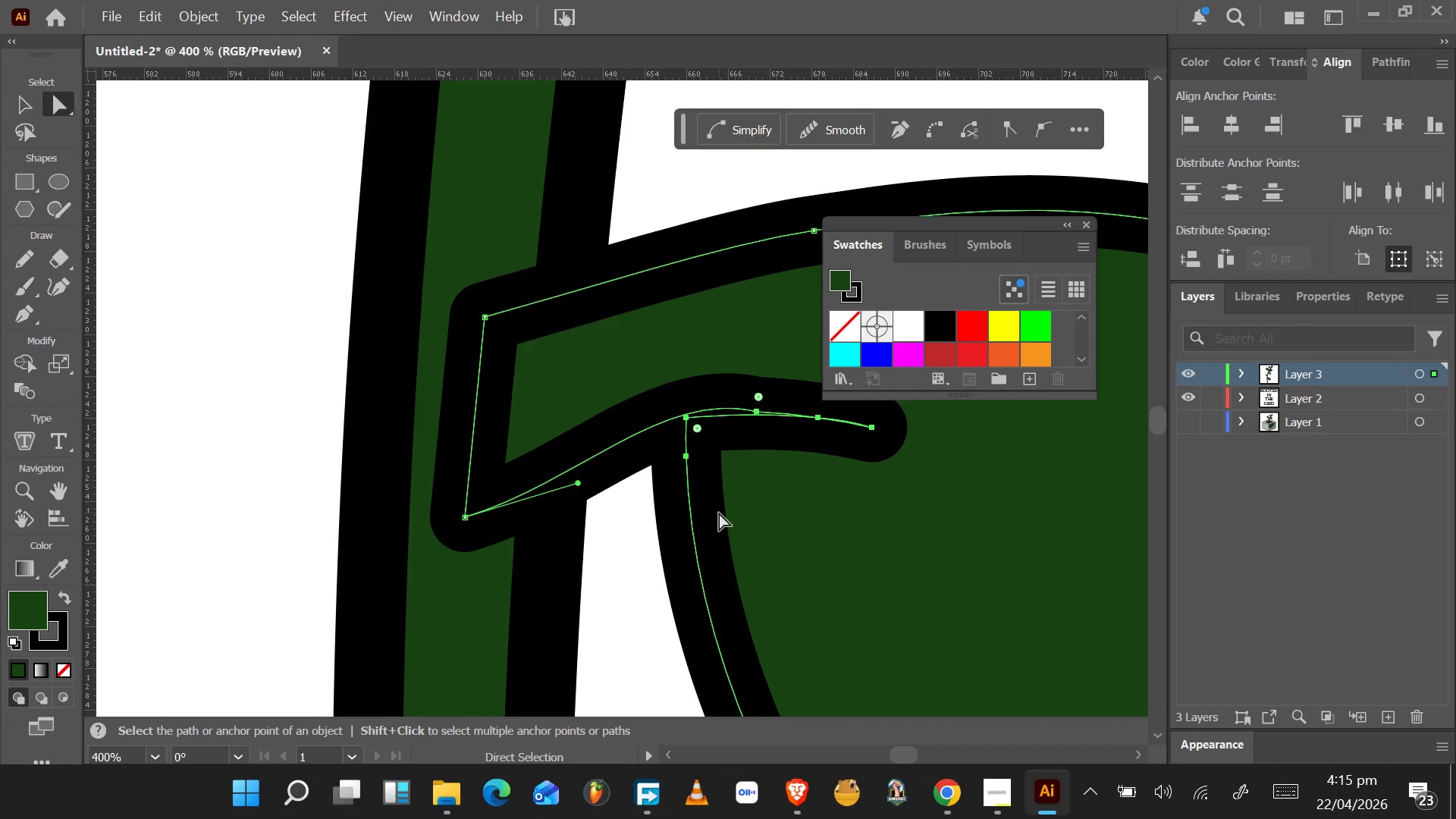 
key(Control+Z)
 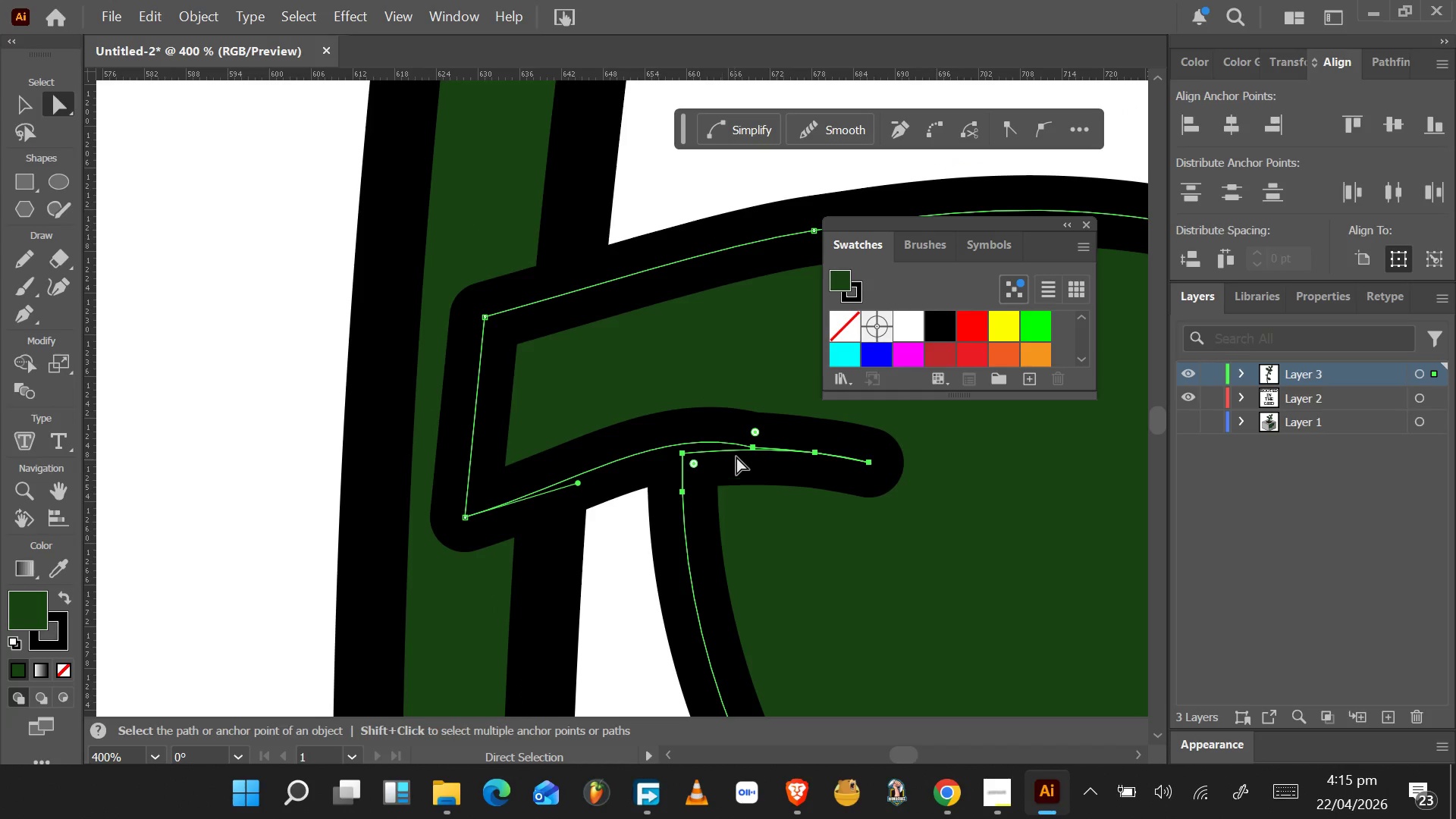 
left_click_drag(start_coordinate=[746, 451], to_coordinate=[748, 433])
 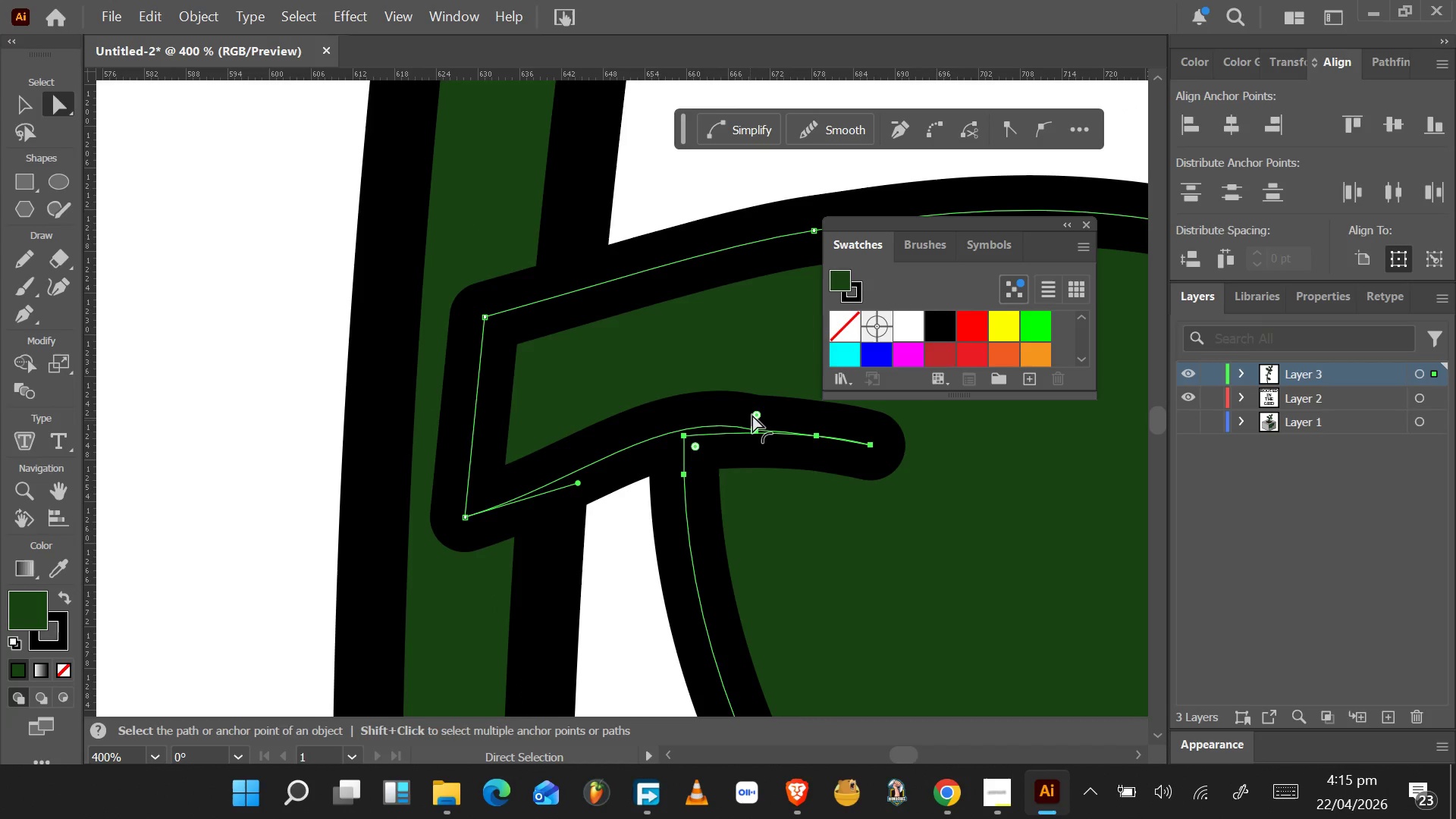 
left_click_drag(start_coordinate=[752, 413], to_coordinate=[763, 294])
 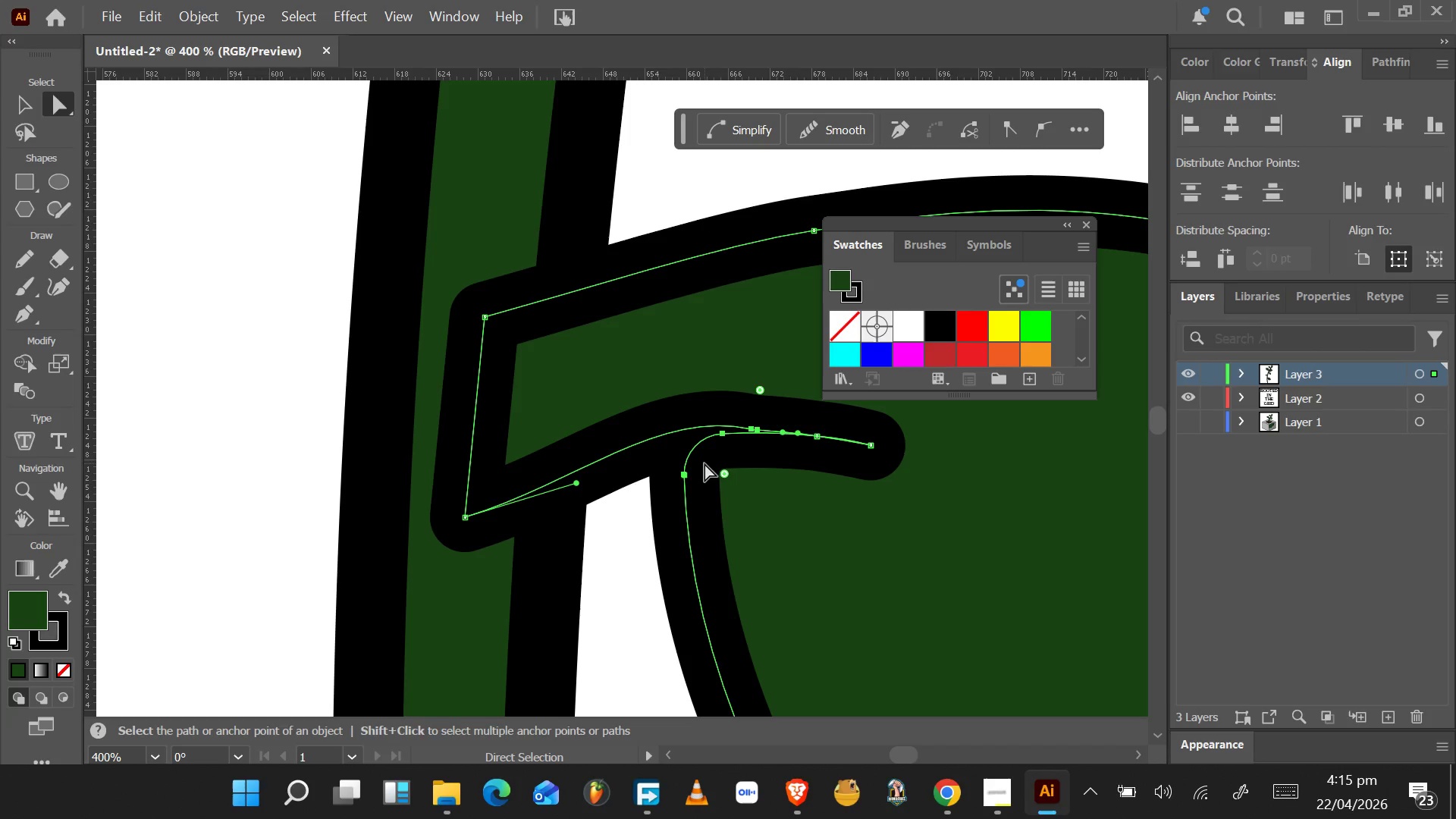 
scroll: coordinate [702, 469], scroll_direction: down, amount: 1.0
 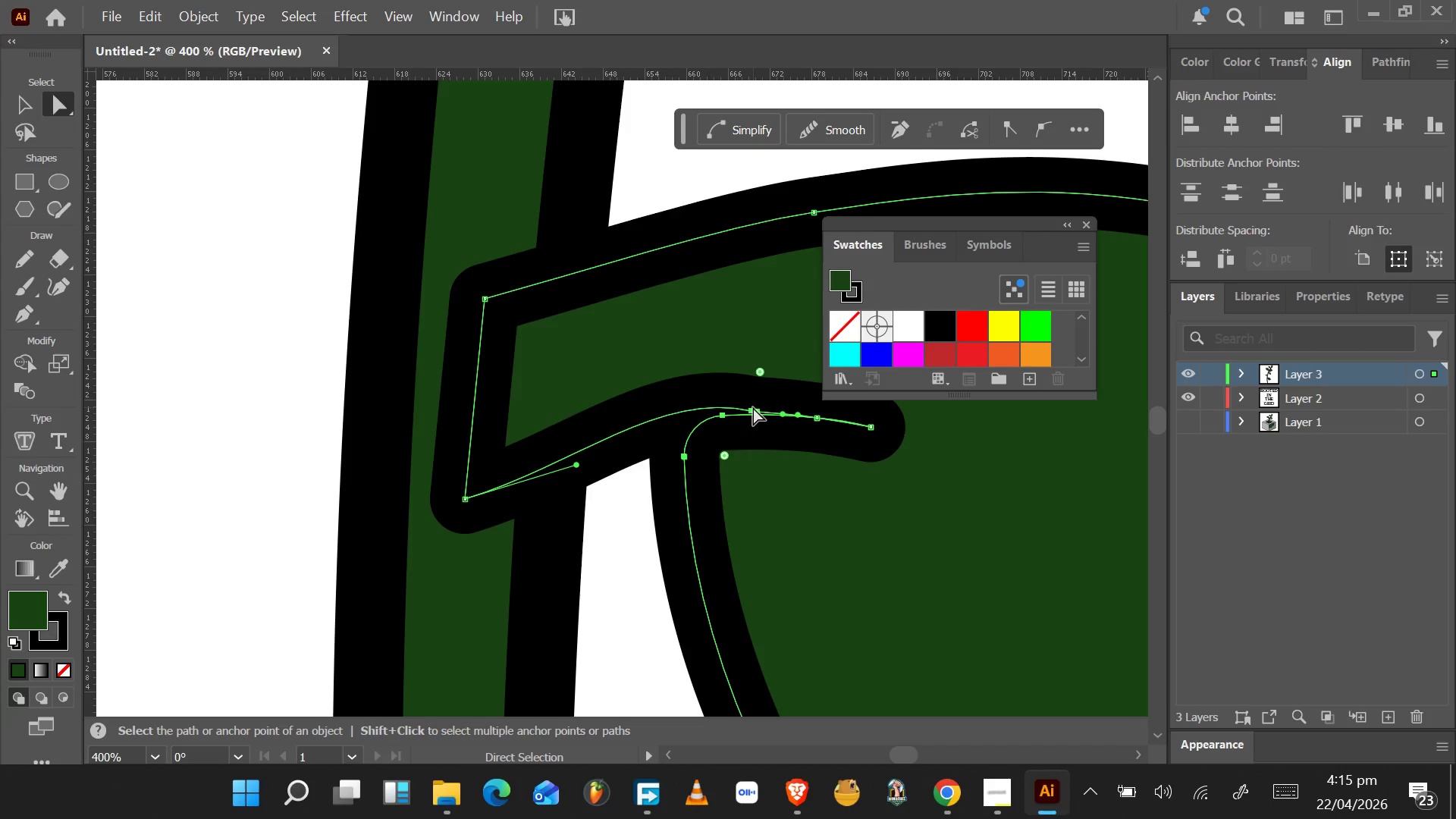 
hold_key(key=AltLeft, duration=0.47)
scroll: coordinate [755, 406], scroll_direction: up, amount: 3.0
 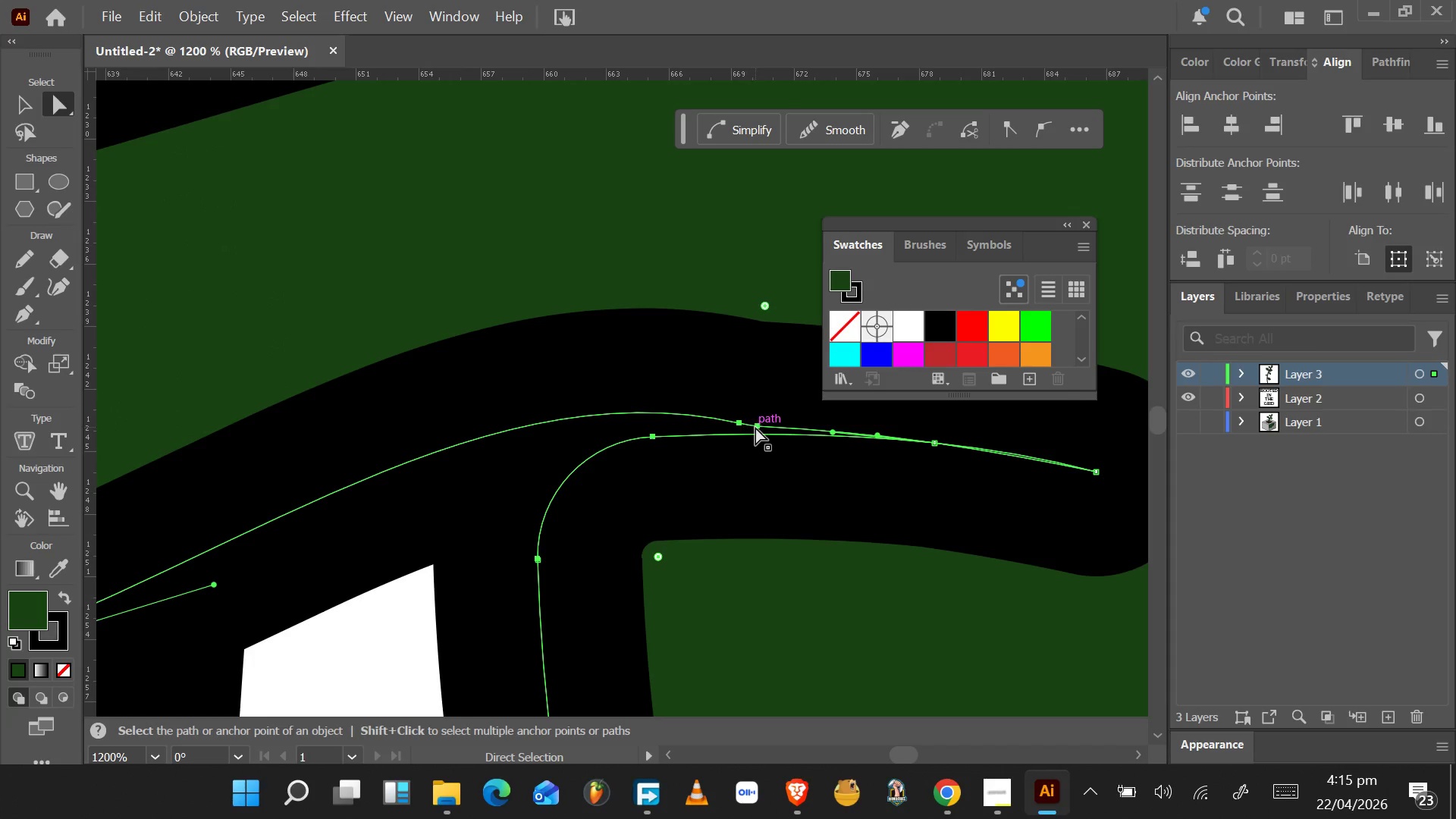 
left_click([758, 427])
 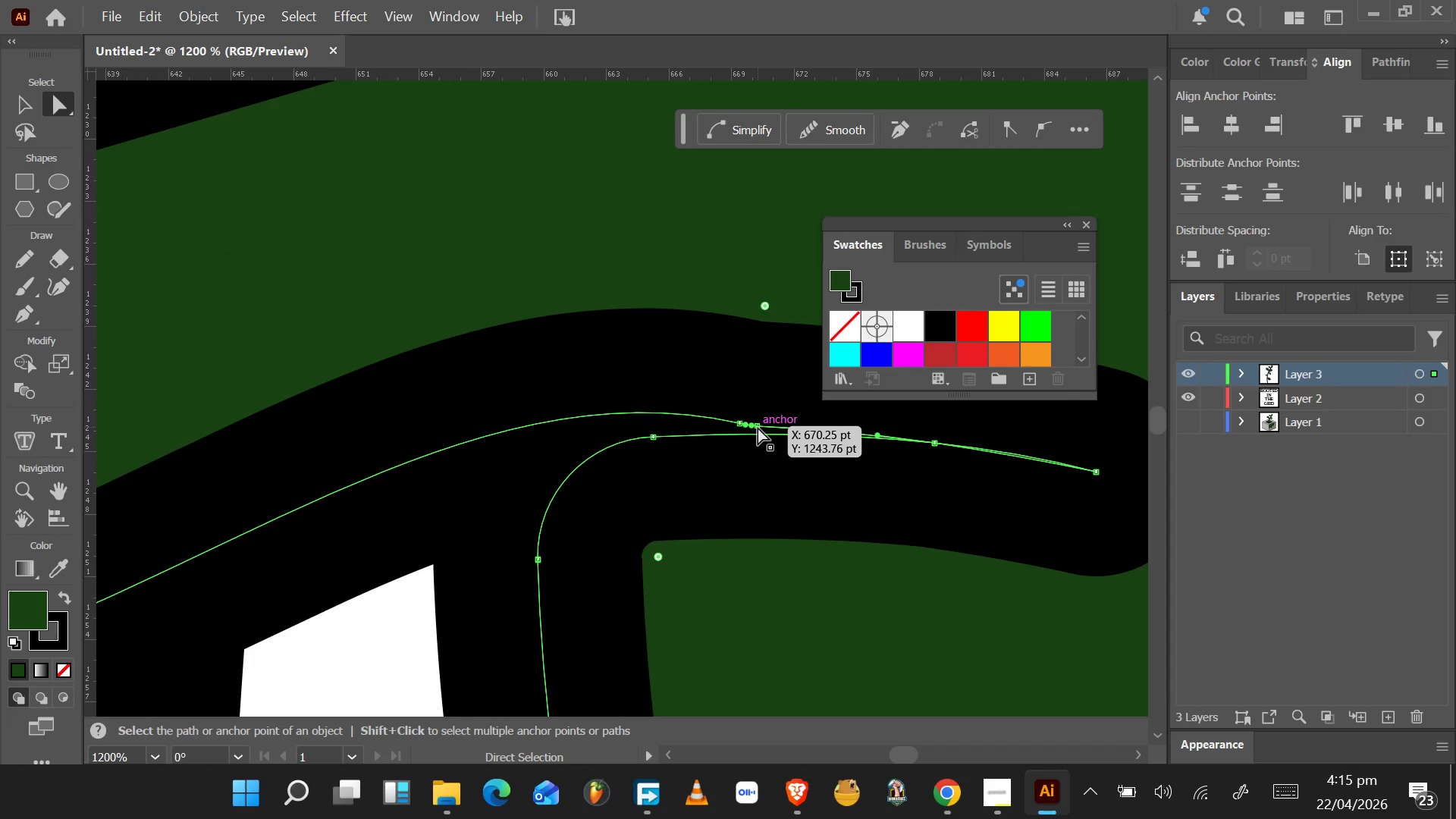 
left_click_drag(start_coordinate=[758, 427], to_coordinate=[761, 388])
 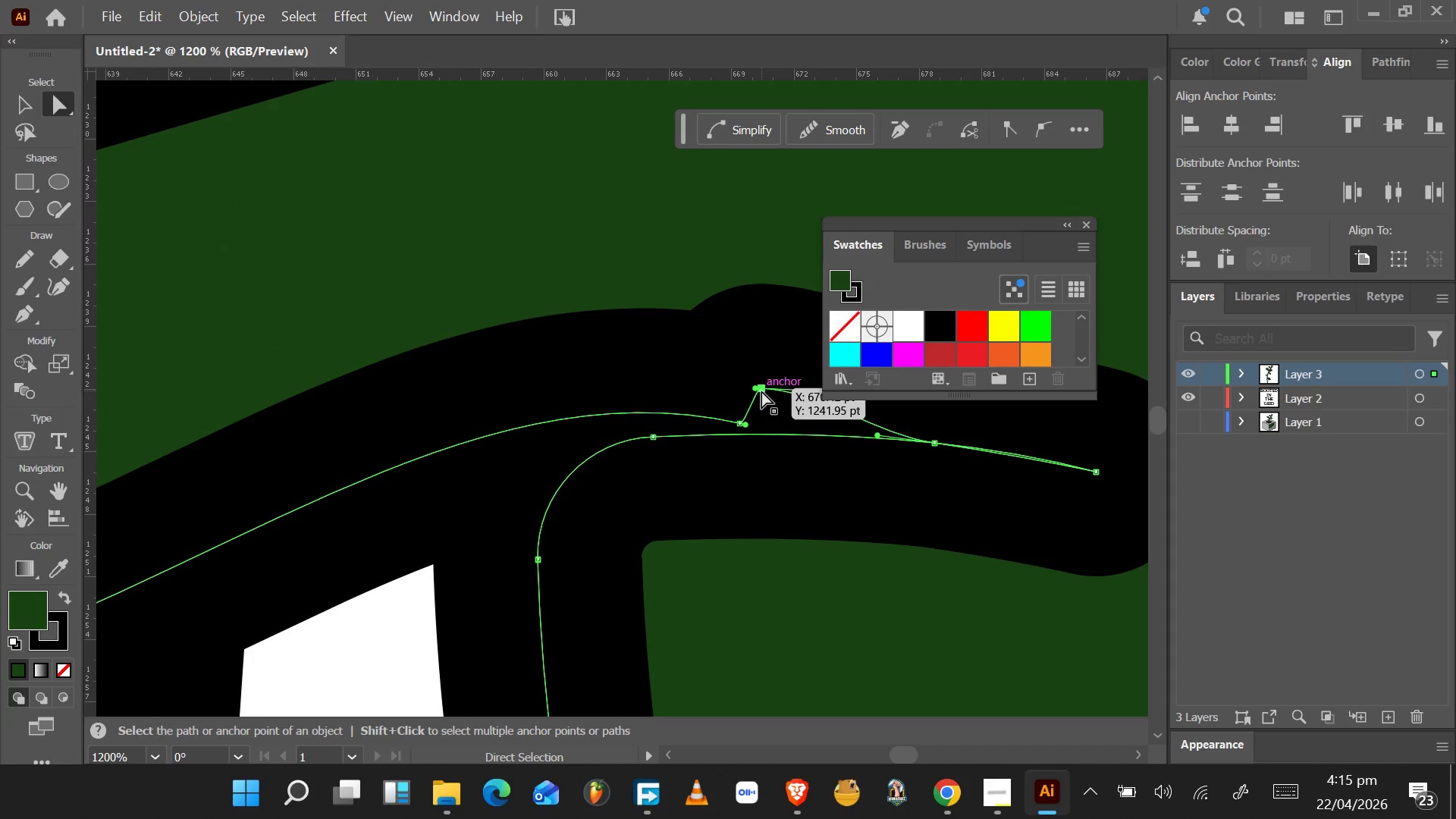 
key(Control+Z)
 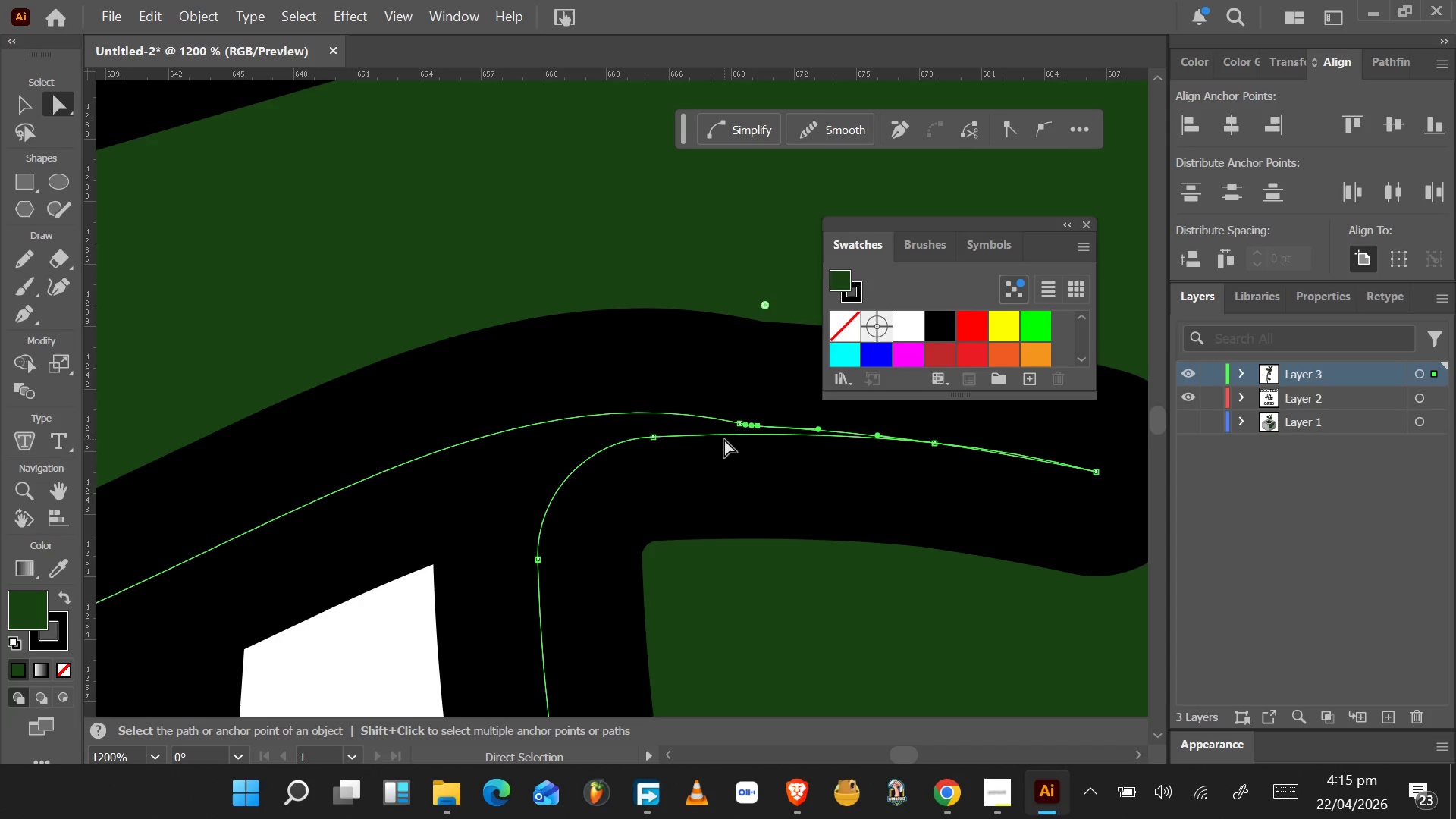 
key(P)
 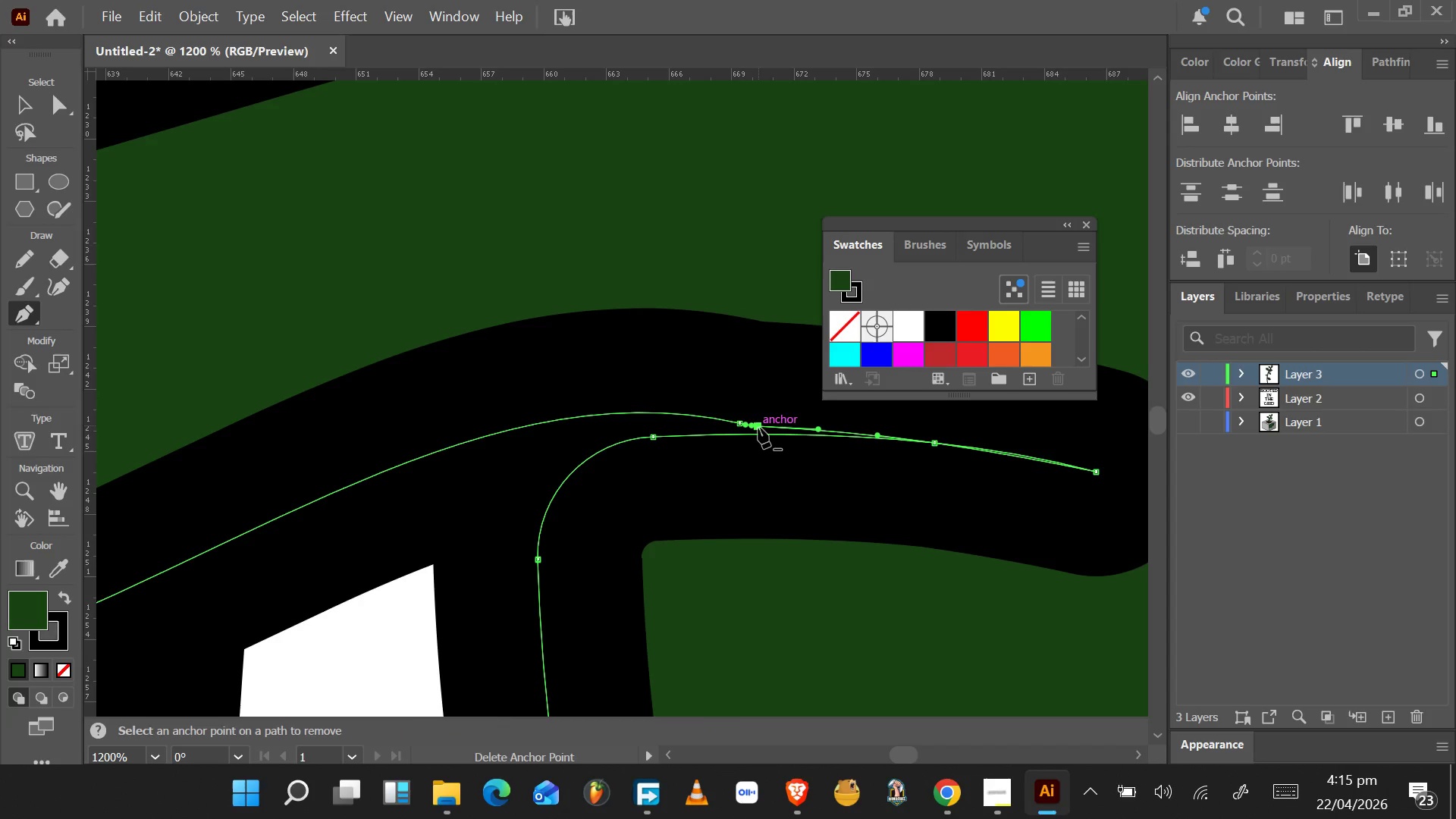 
left_click([758, 426])
 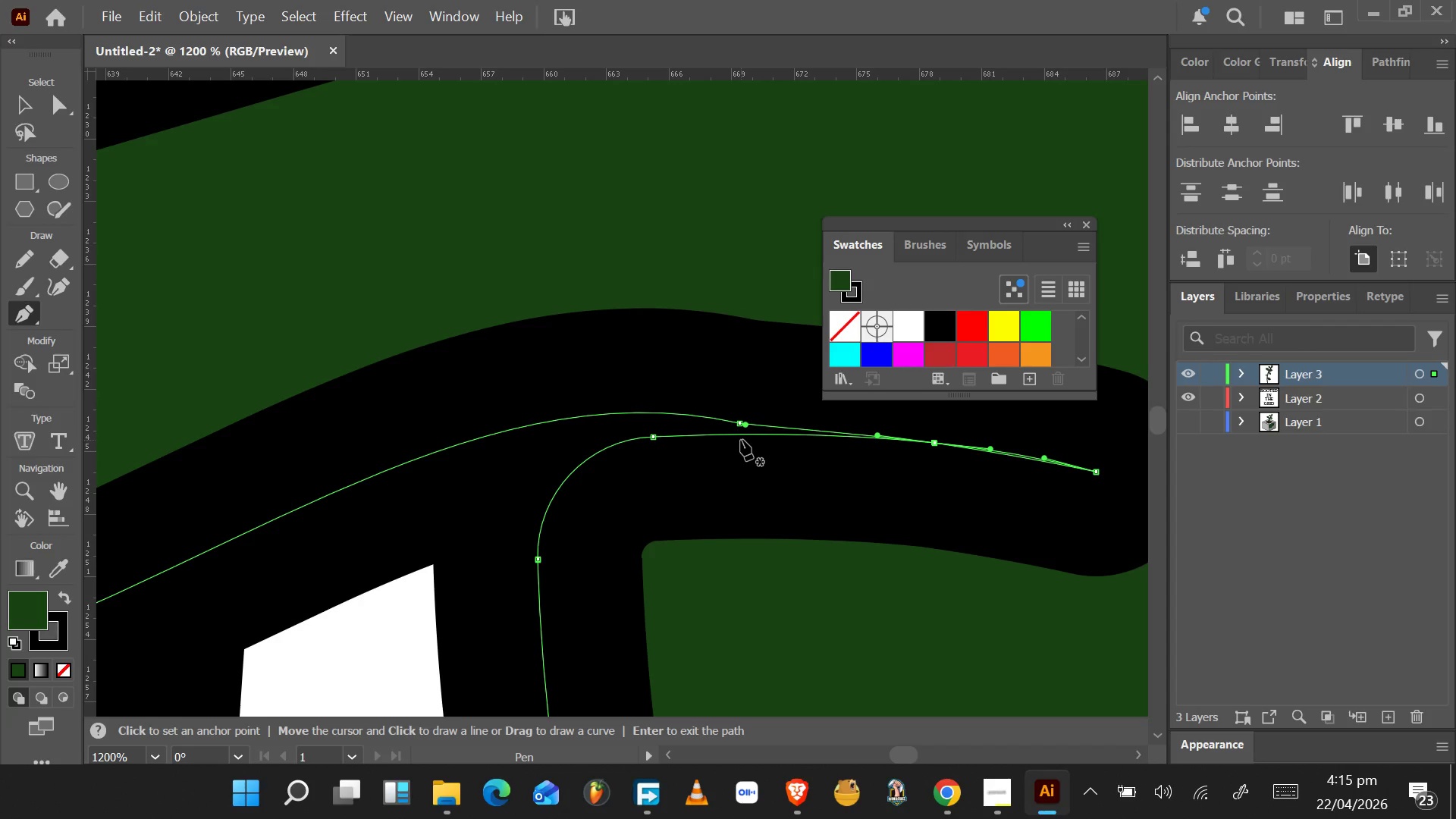 
key(A)
 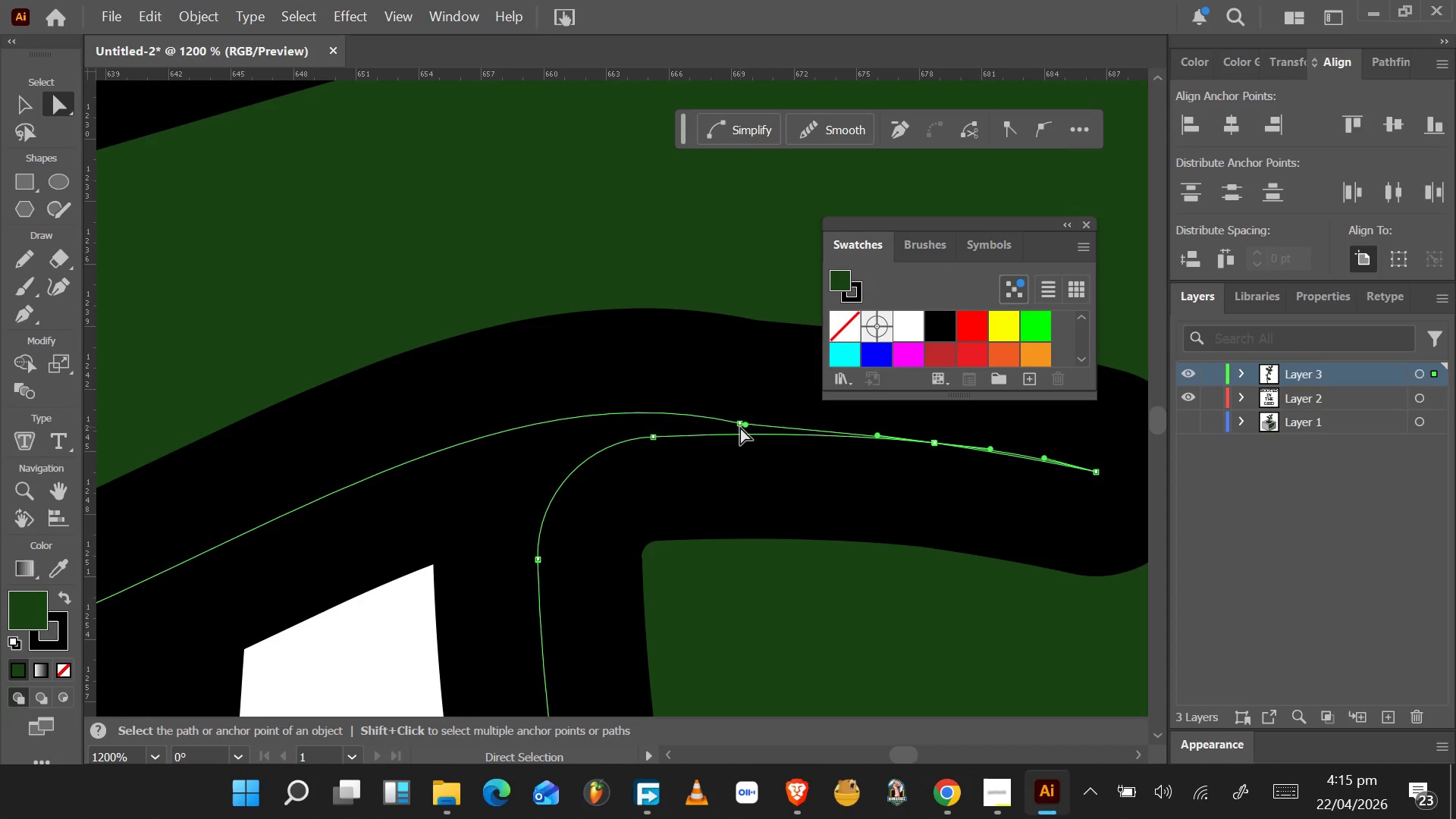 
left_click([739, 424])
 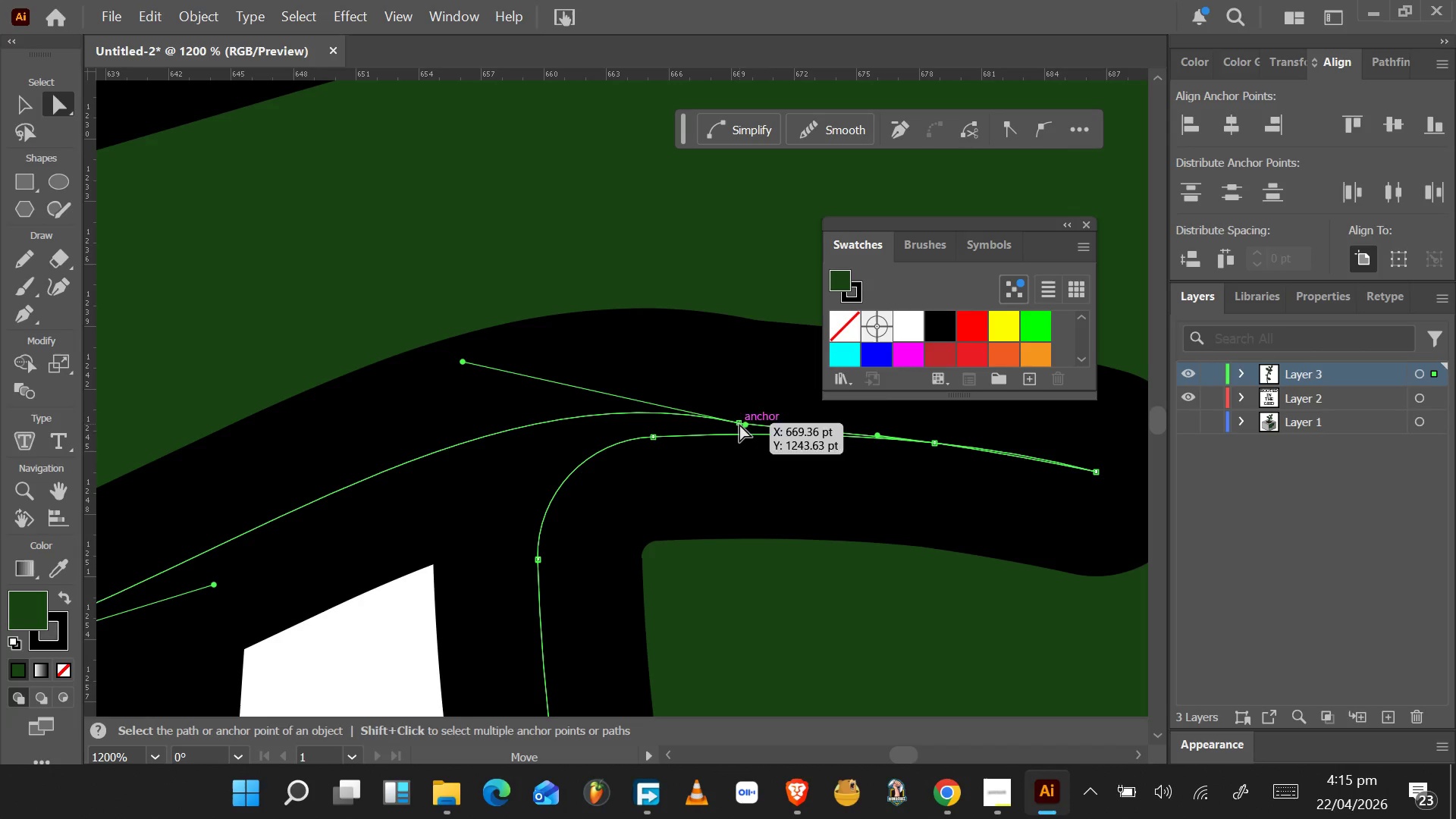 
left_click_drag(start_coordinate=[739, 422], to_coordinate=[753, 342])
 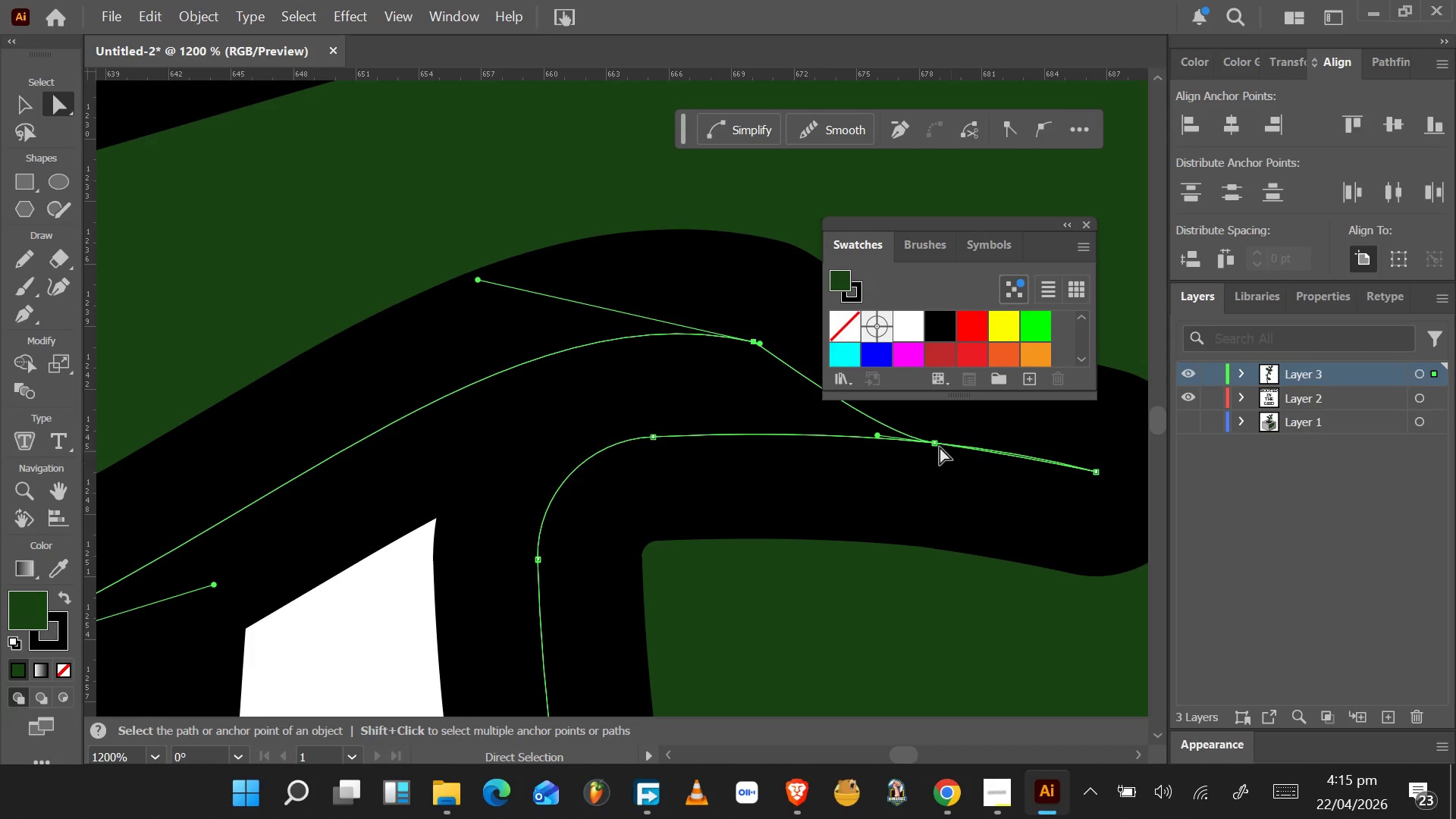 
left_click_drag(start_coordinate=[934, 441], to_coordinate=[933, 458])
 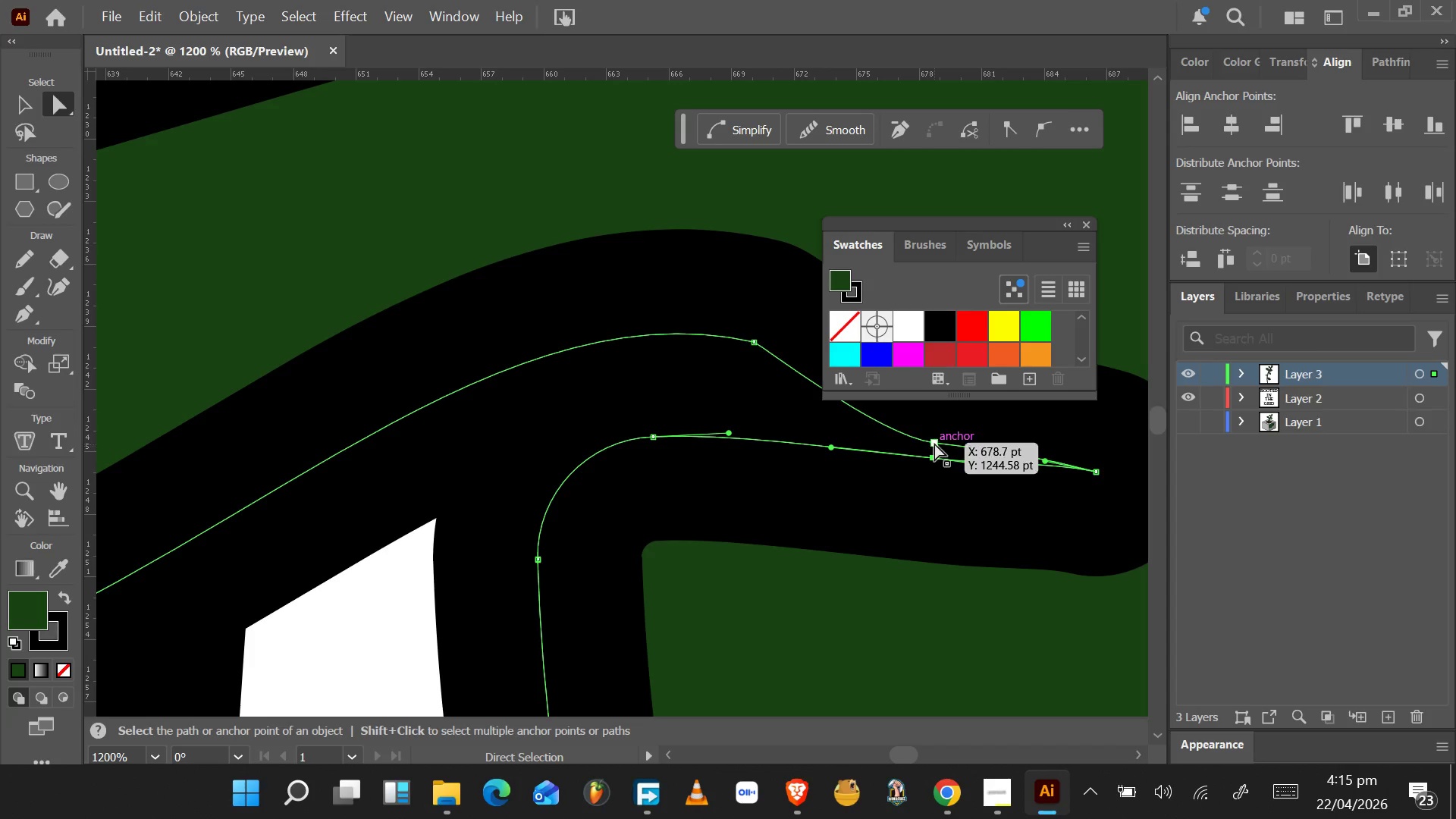 
left_click([934, 441])
 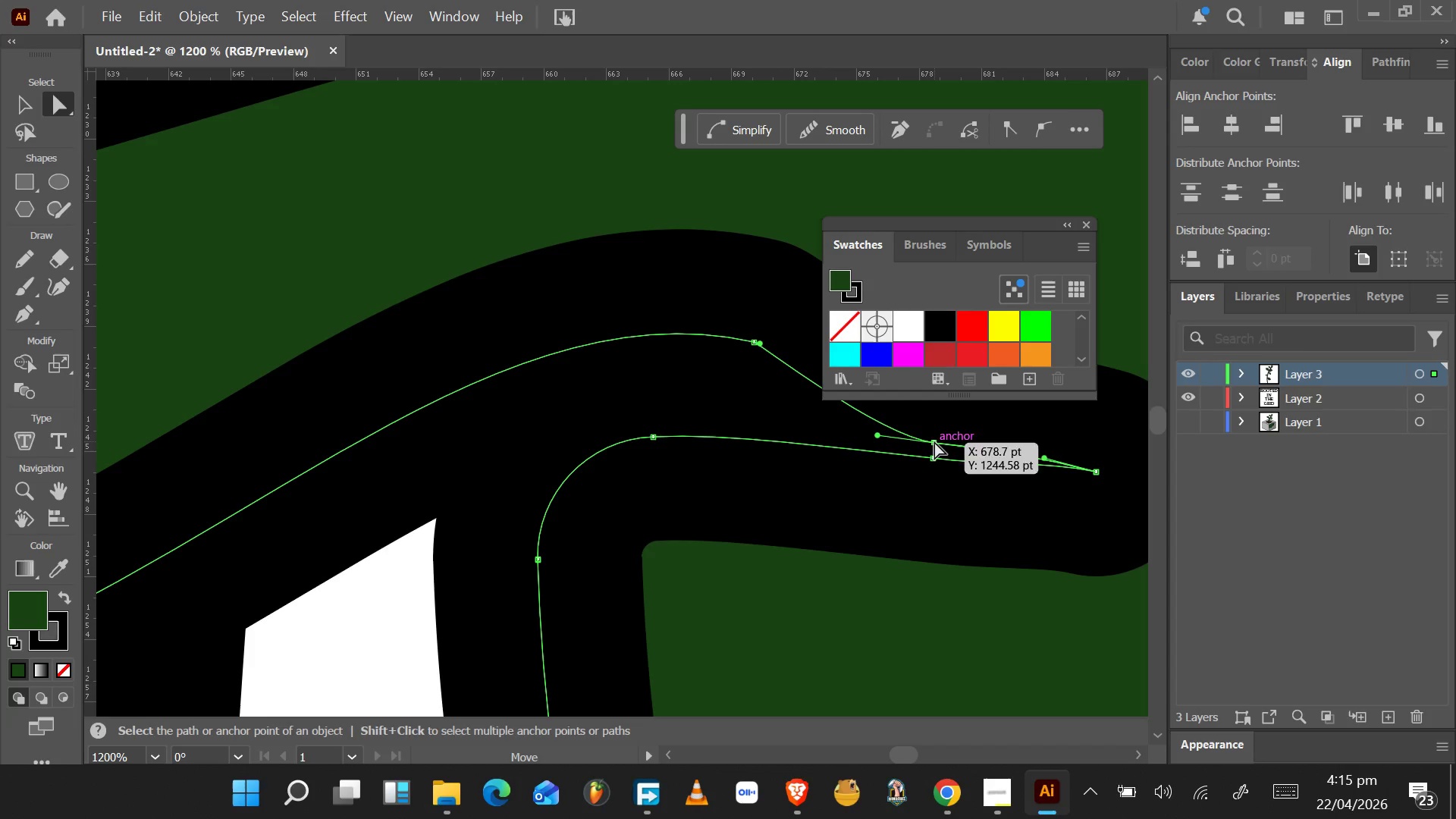 
left_click_drag(start_coordinate=[934, 441], to_coordinate=[957, 393])
 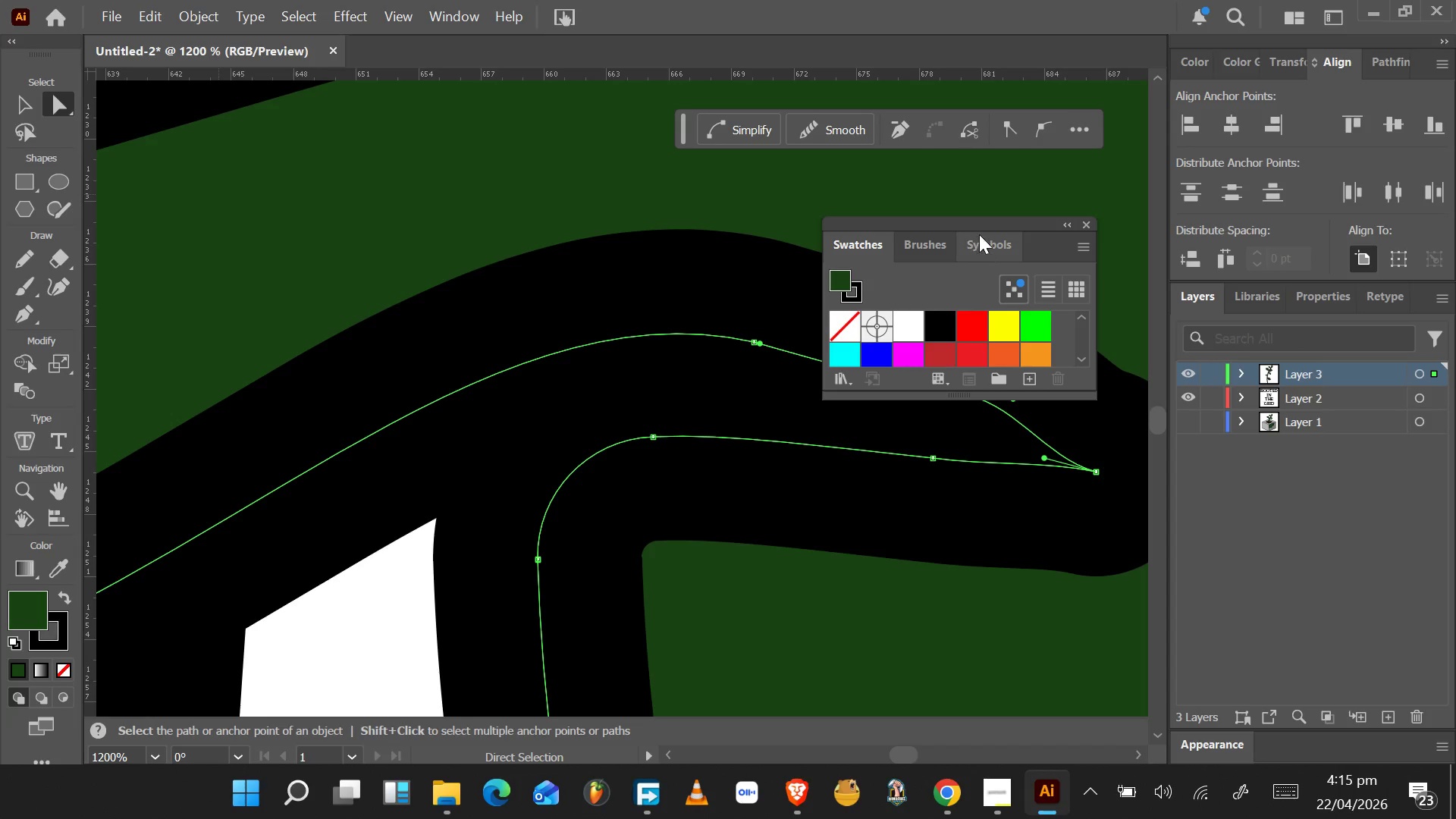 
left_click_drag(start_coordinate=[980, 228], to_coordinate=[1015, 88])
 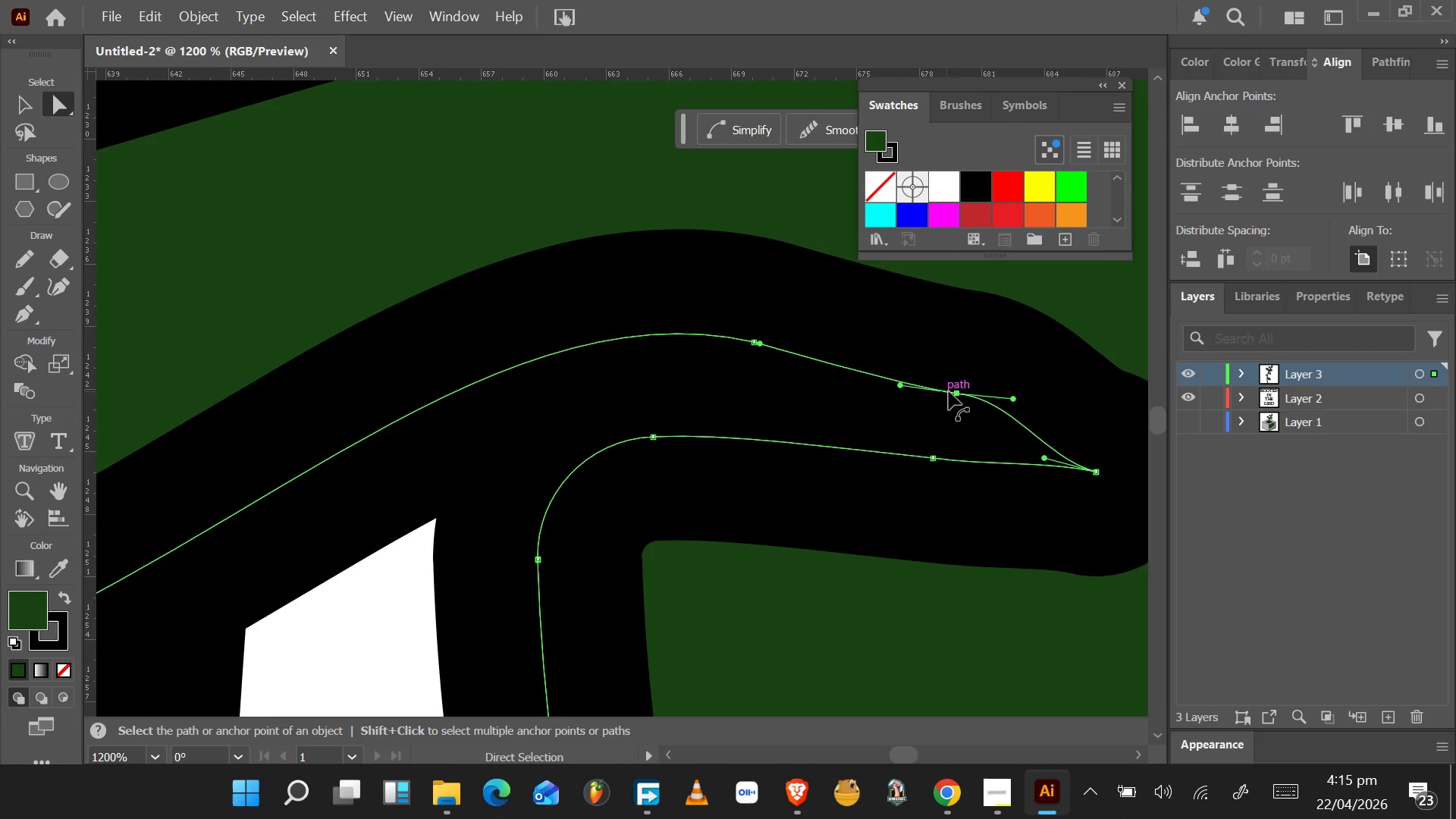 
left_click_drag(start_coordinate=[956, 389], to_coordinate=[935, 387])
 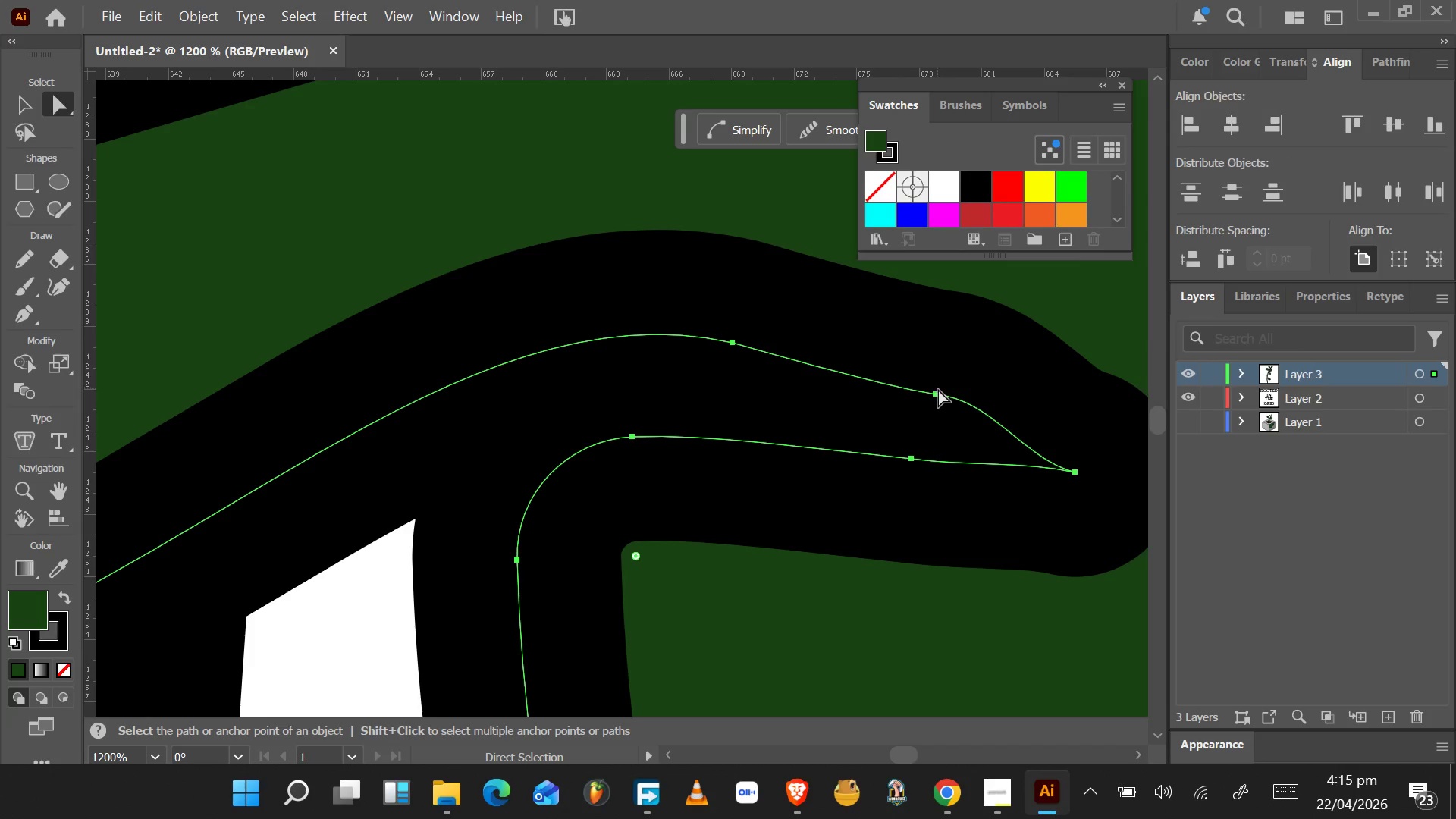 
key(Control+Z)
 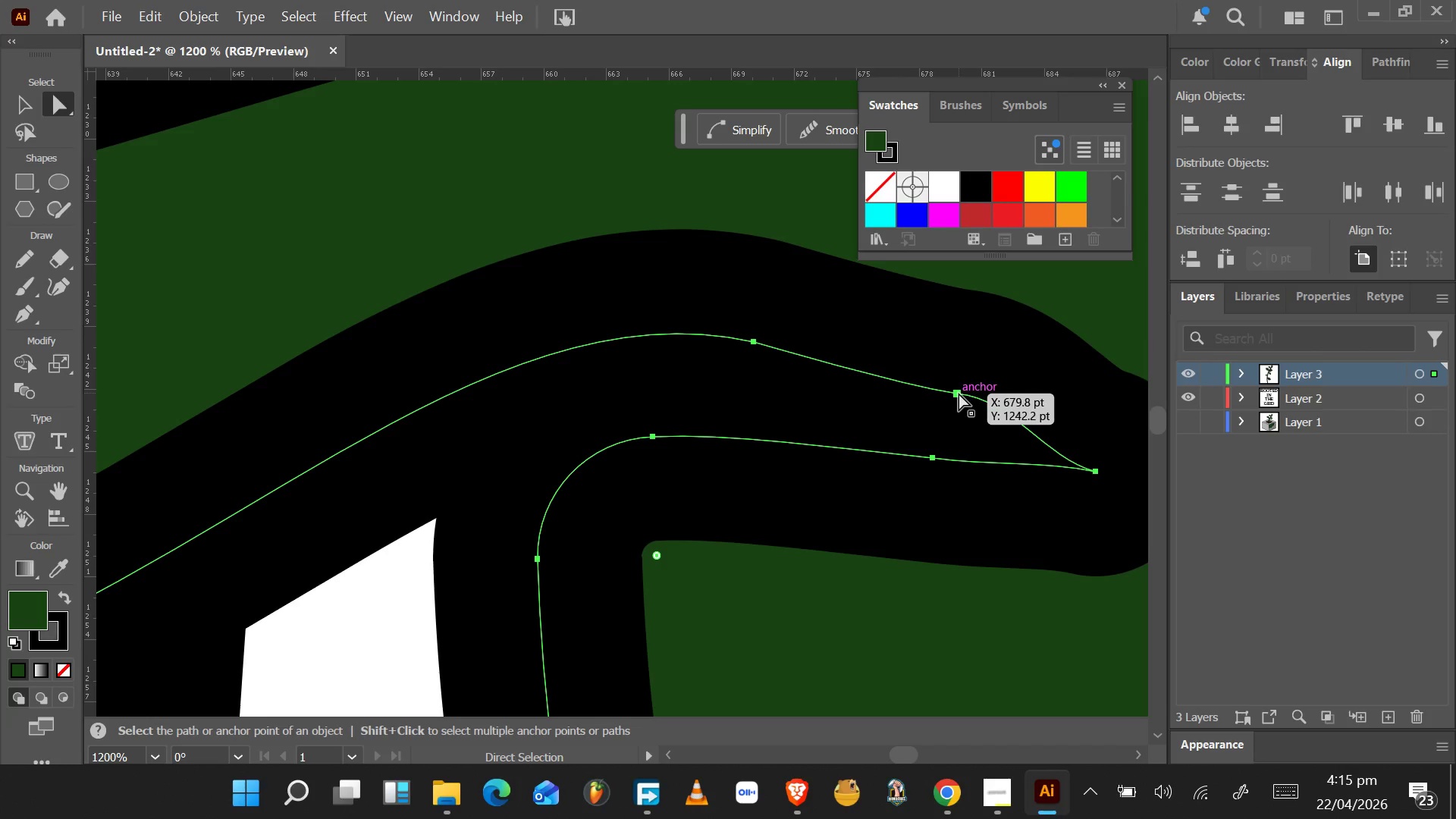 
left_click_drag(start_coordinate=[959, 393], to_coordinate=[946, 392])
 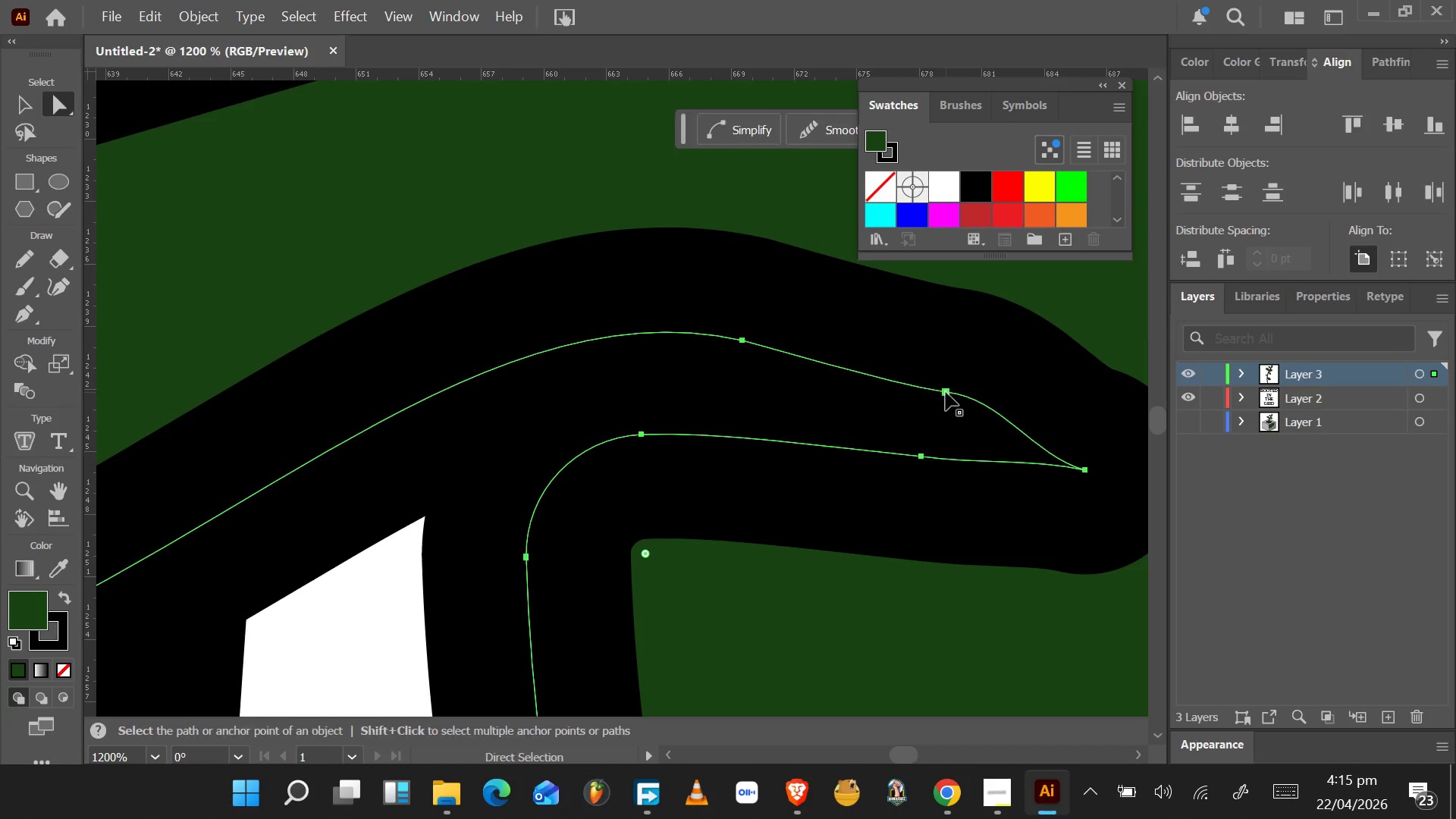 
key(Control+Z)
 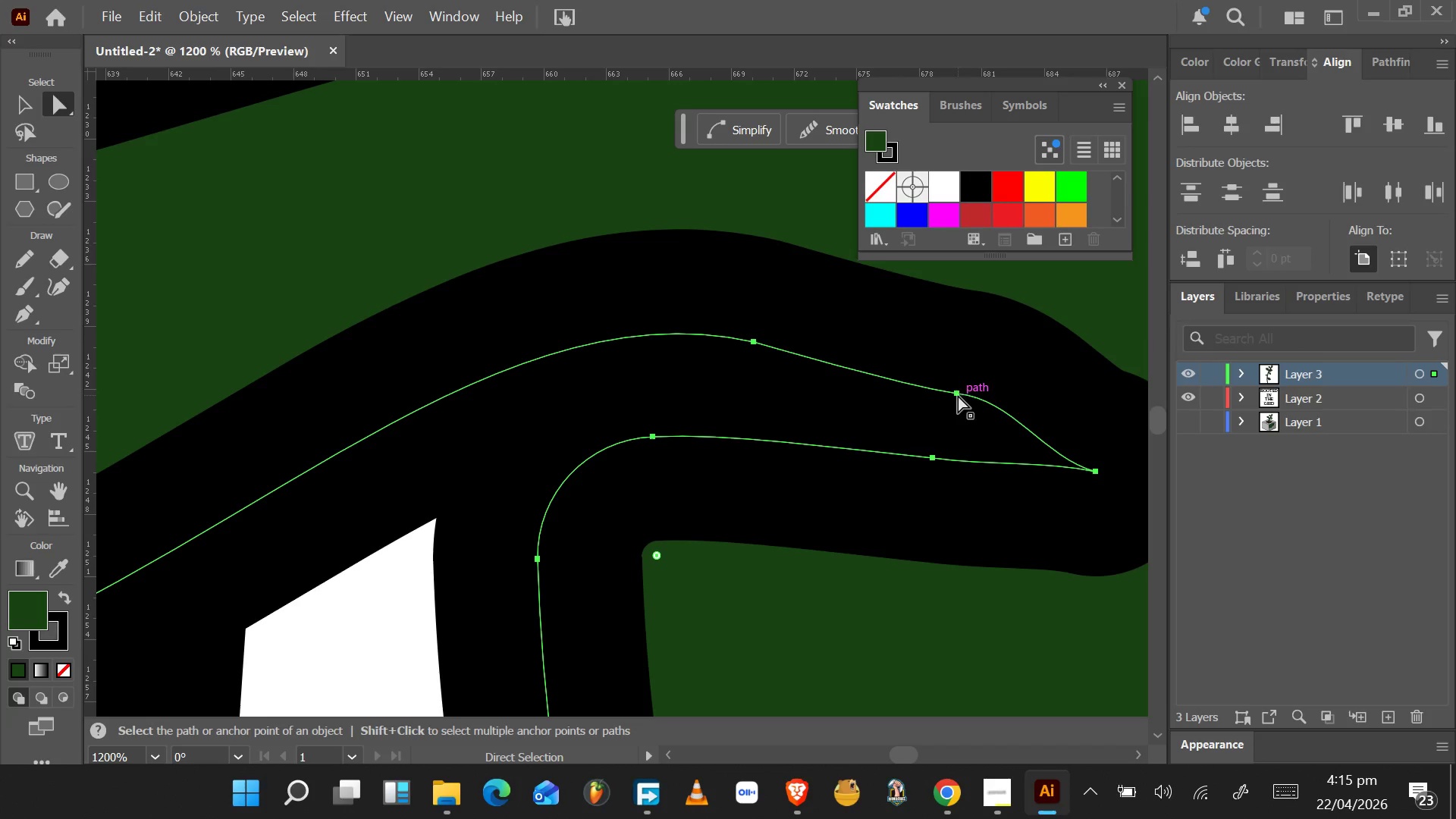 
left_click([956, 395])
 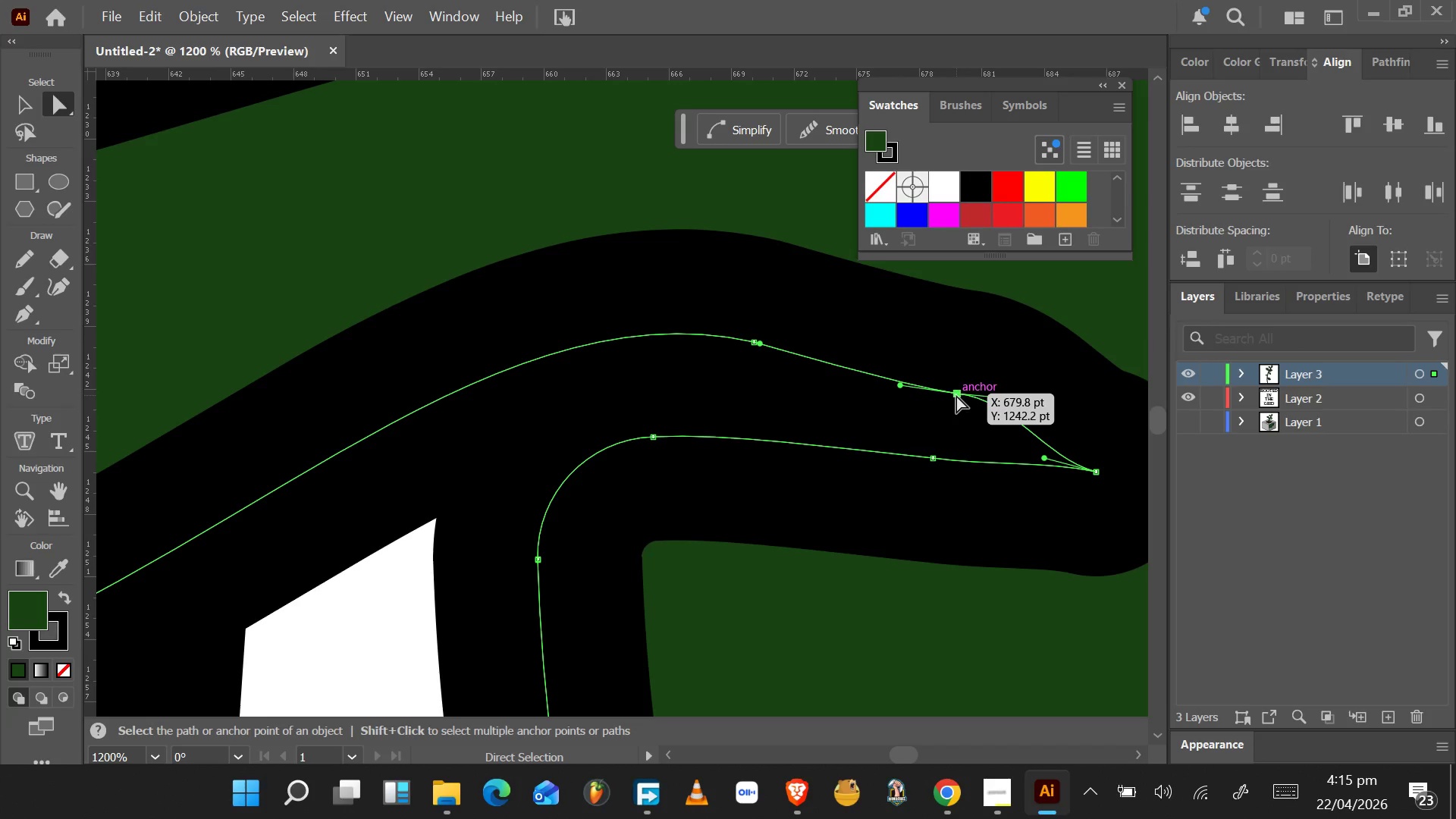 
left_click_drag(start_coordinate=[956, 395], to_coordinate=[902, 376])
 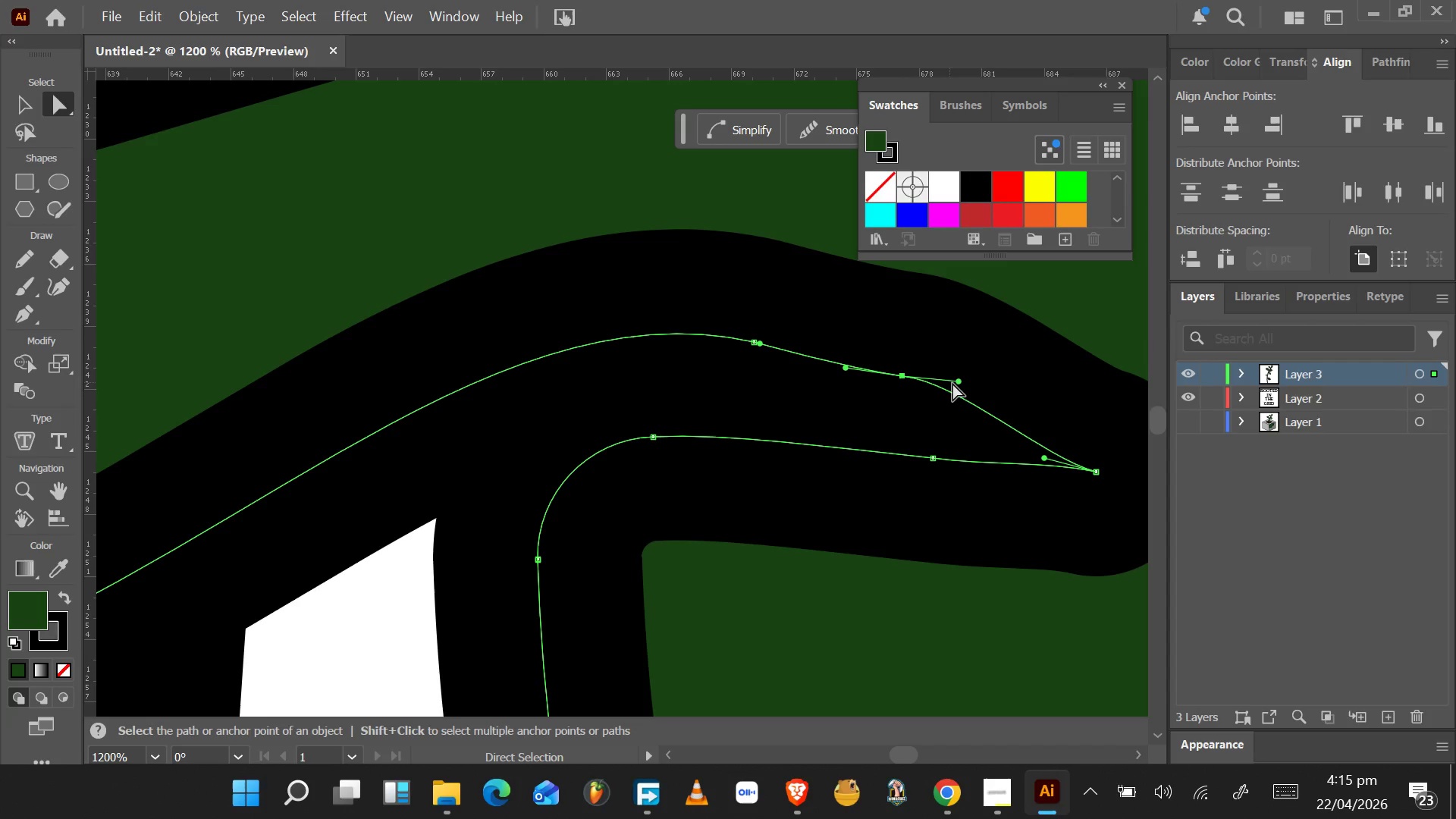 
hold_key(key=AltLeft, duration=1.55)
 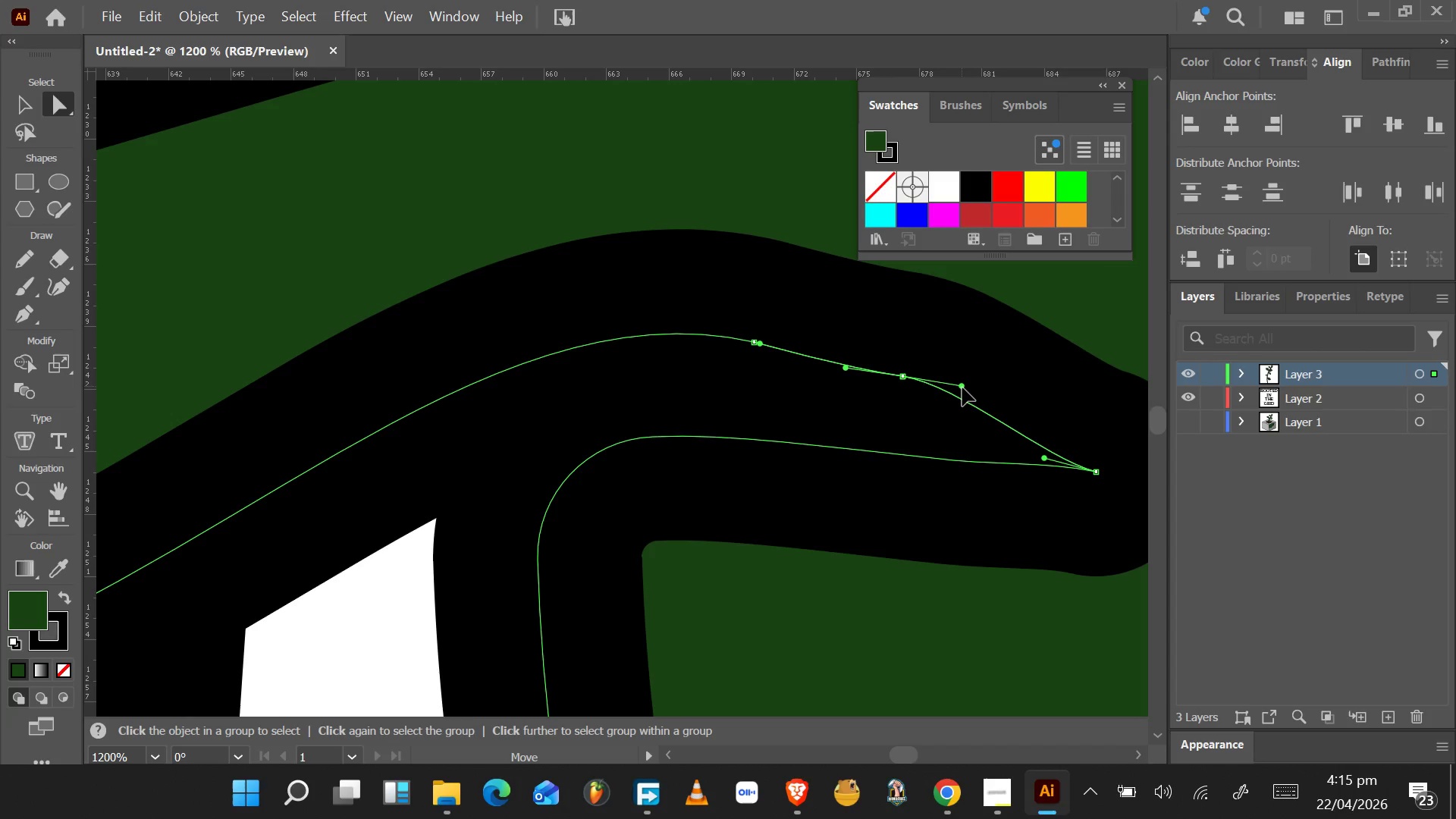 
hold_key(key=AltLeft, duration=1.52)
left_click_drag(start_coordinate=[960, 380], to_coordinate=[1044, 415])
 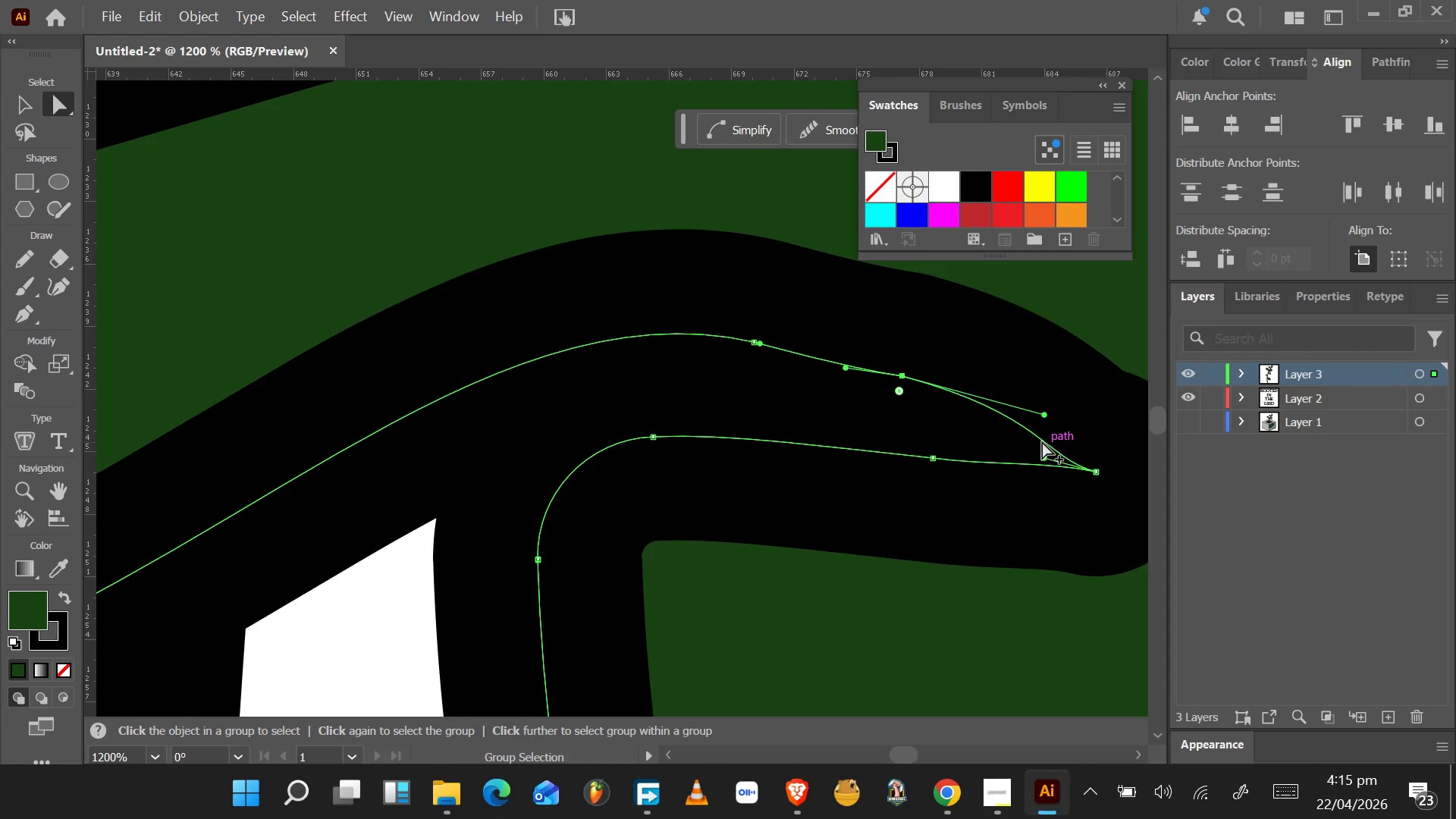 
hold_key(key=AltLeft, duration=1.53)
 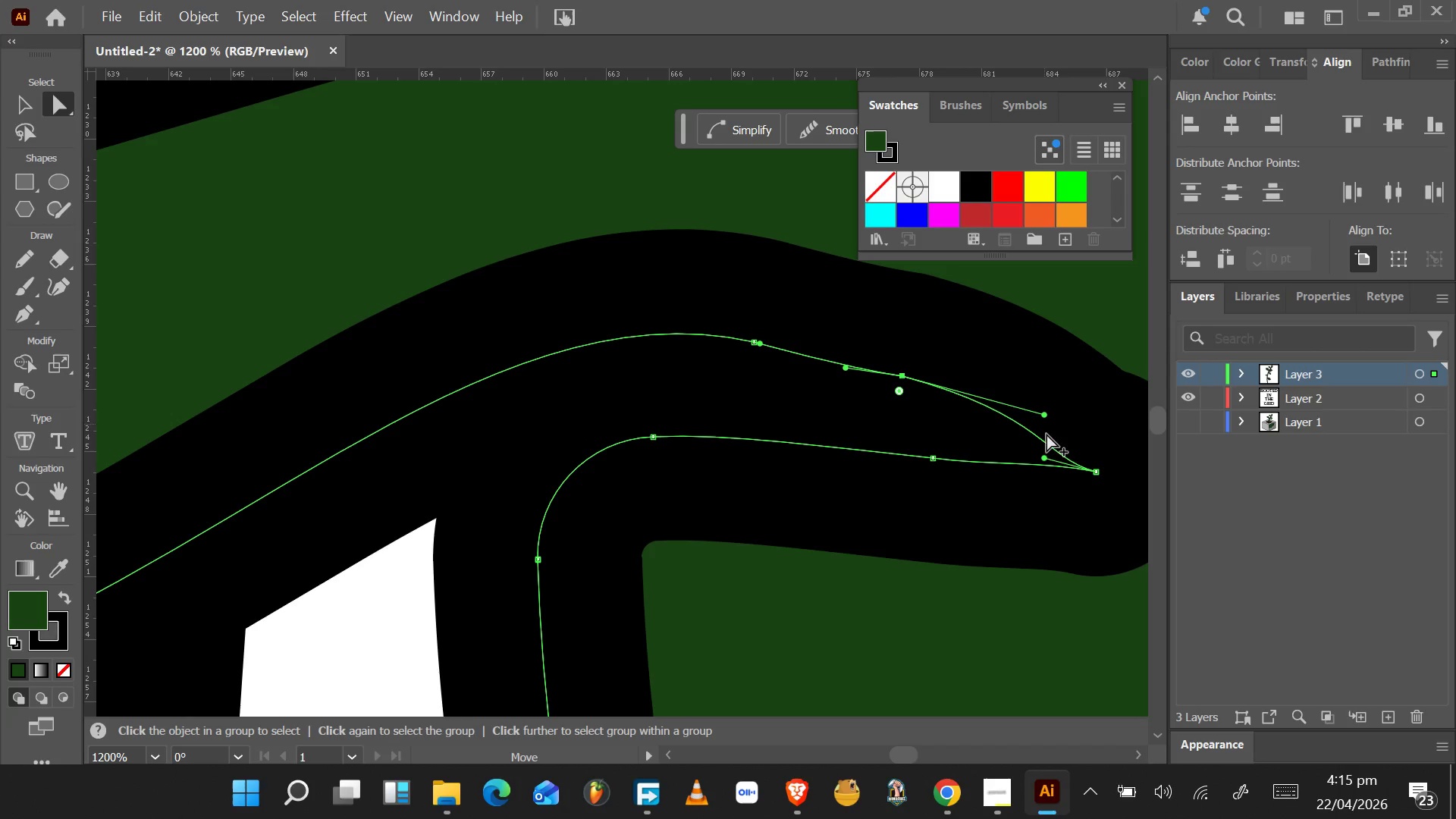 
hold_key(key=AltLeft, duration=0.83)
 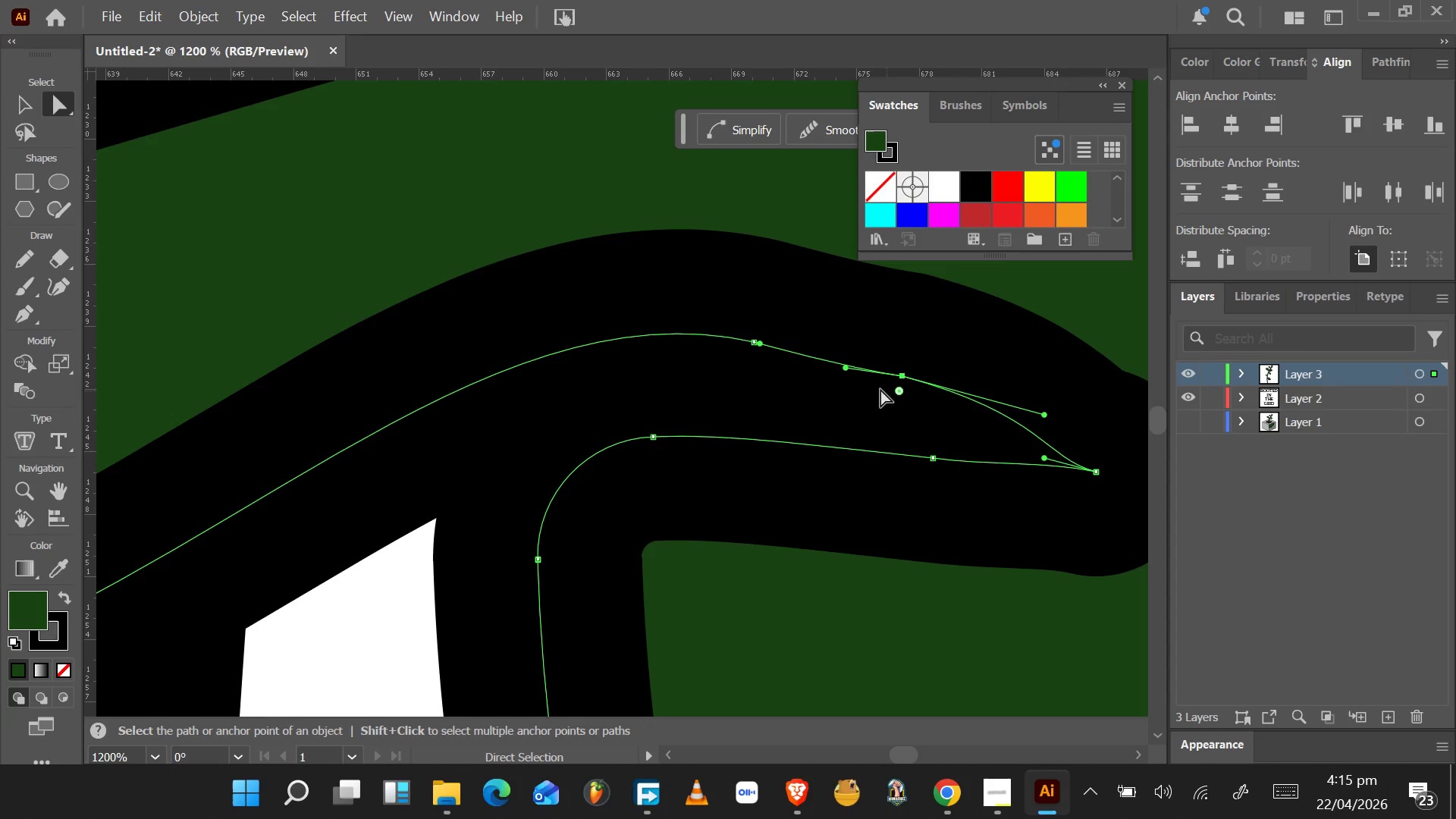 
hold_key(key=AltLeft, duration=1.5)
left_click_drag(start_coordinate=[845, 367], to_coordinate=[793, 347])
 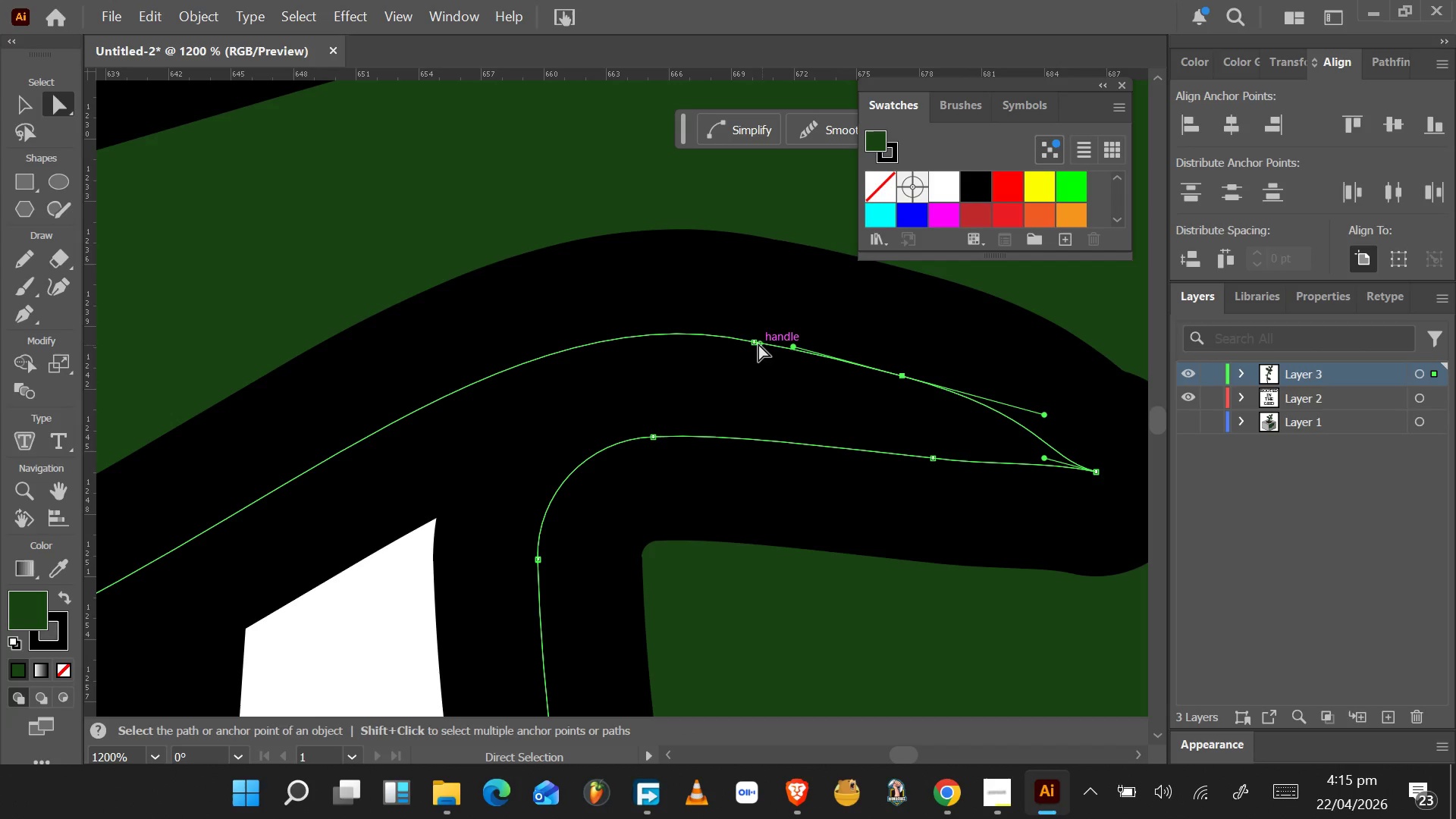 
hold_key(key=AltLeft, duration=1.53)
 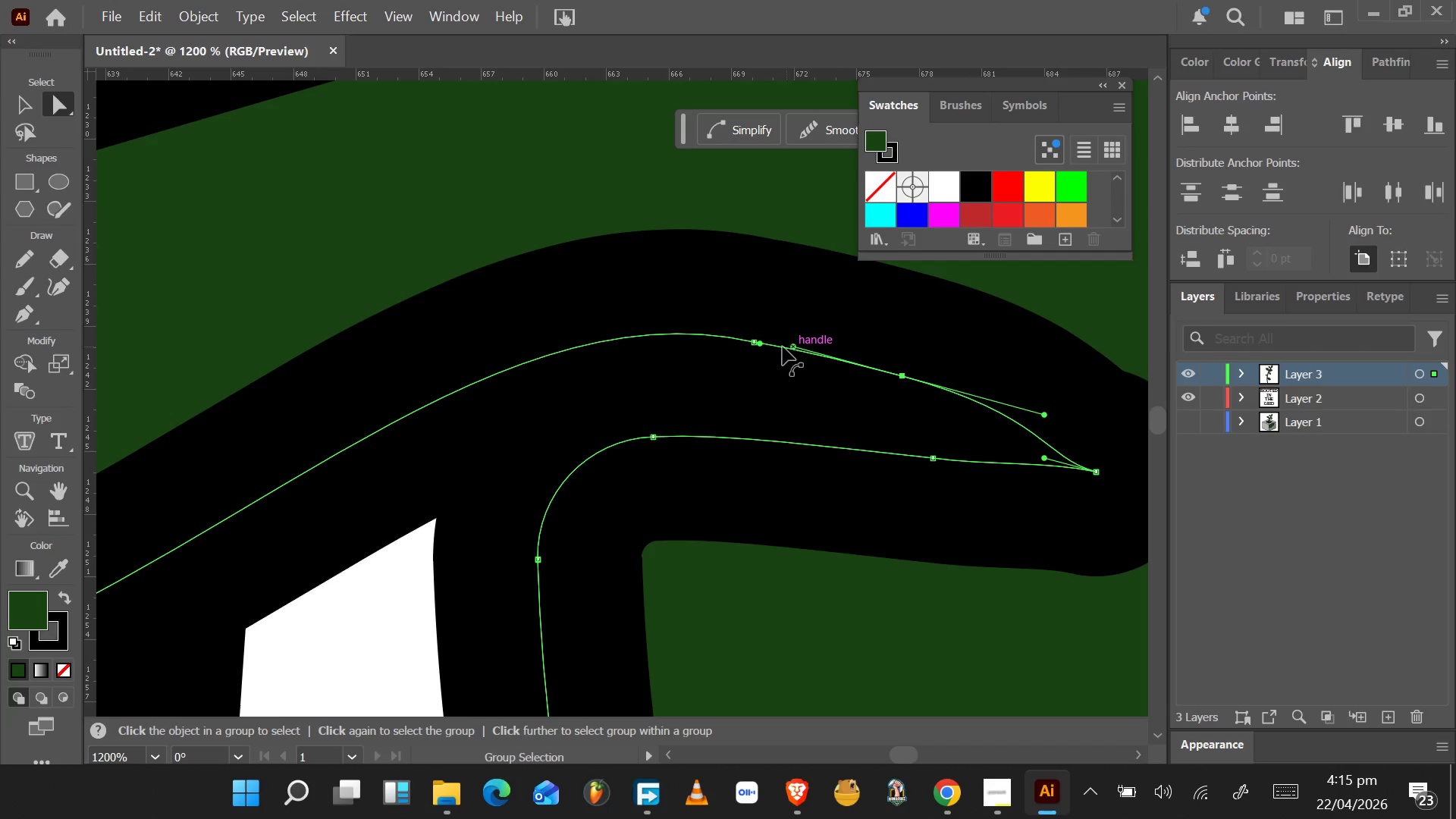 
key(Alt+AltLeft)
 